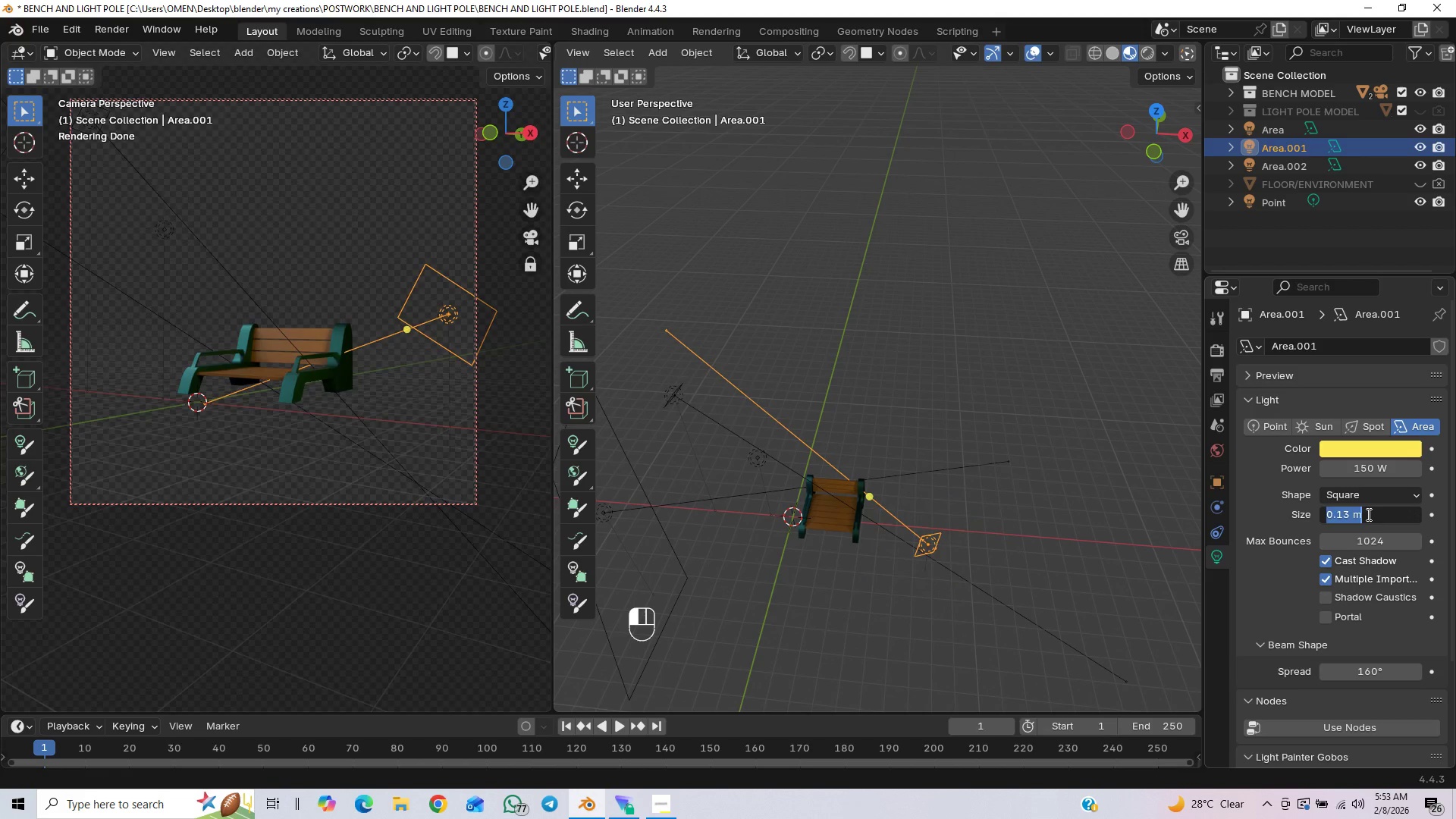 
key(1)
 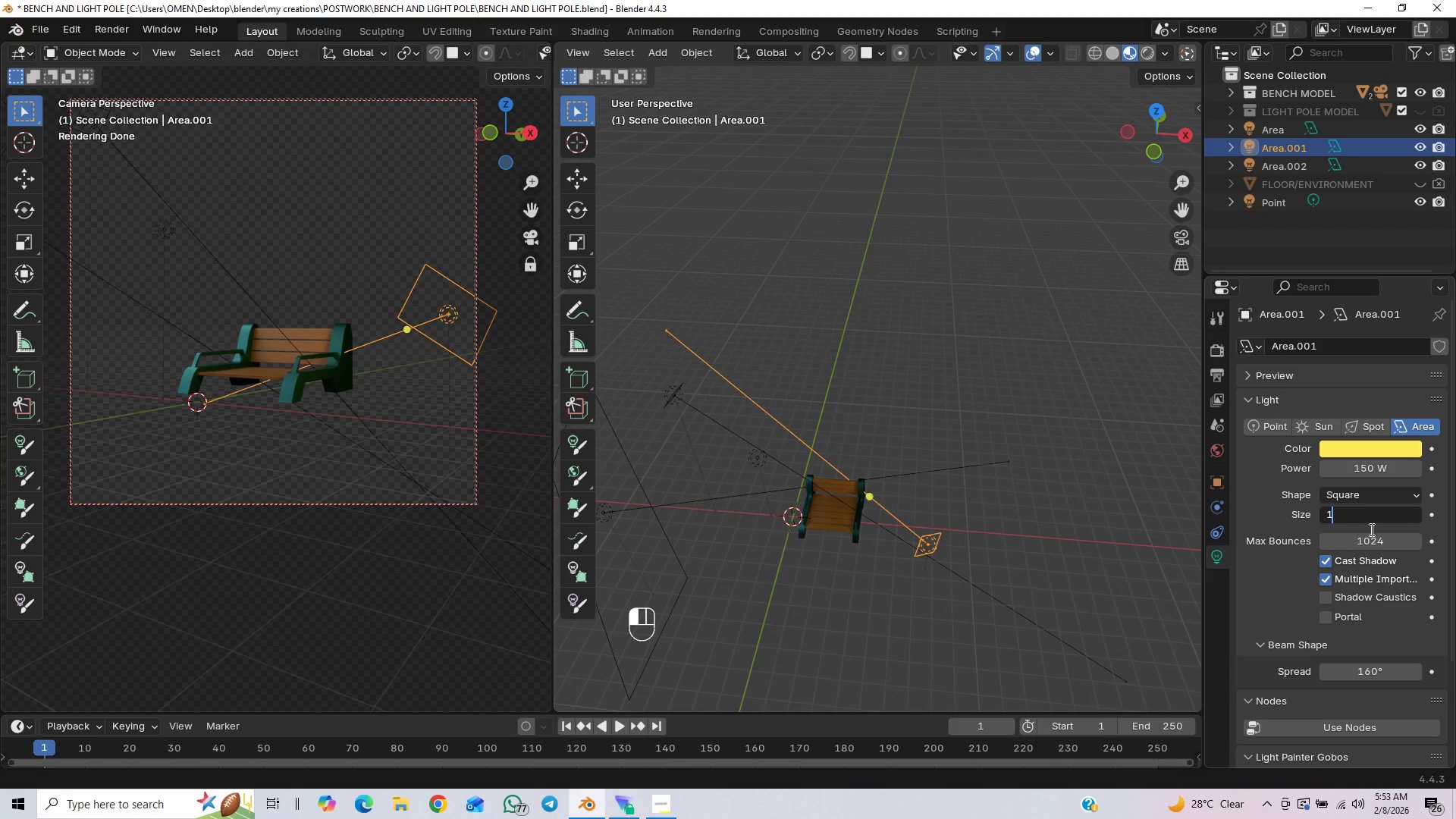 
key(Enter)
 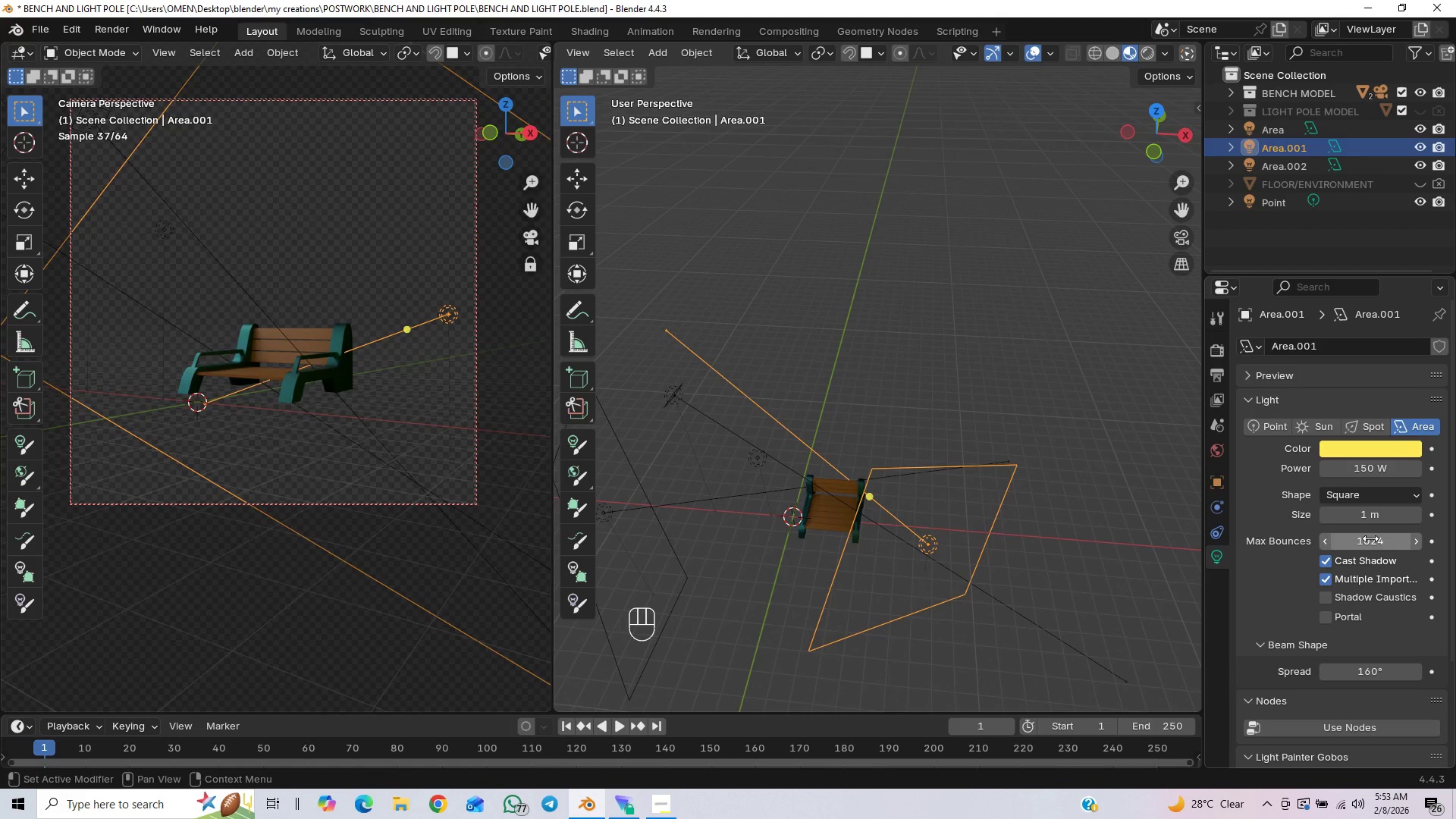 
key(Control+Z)
 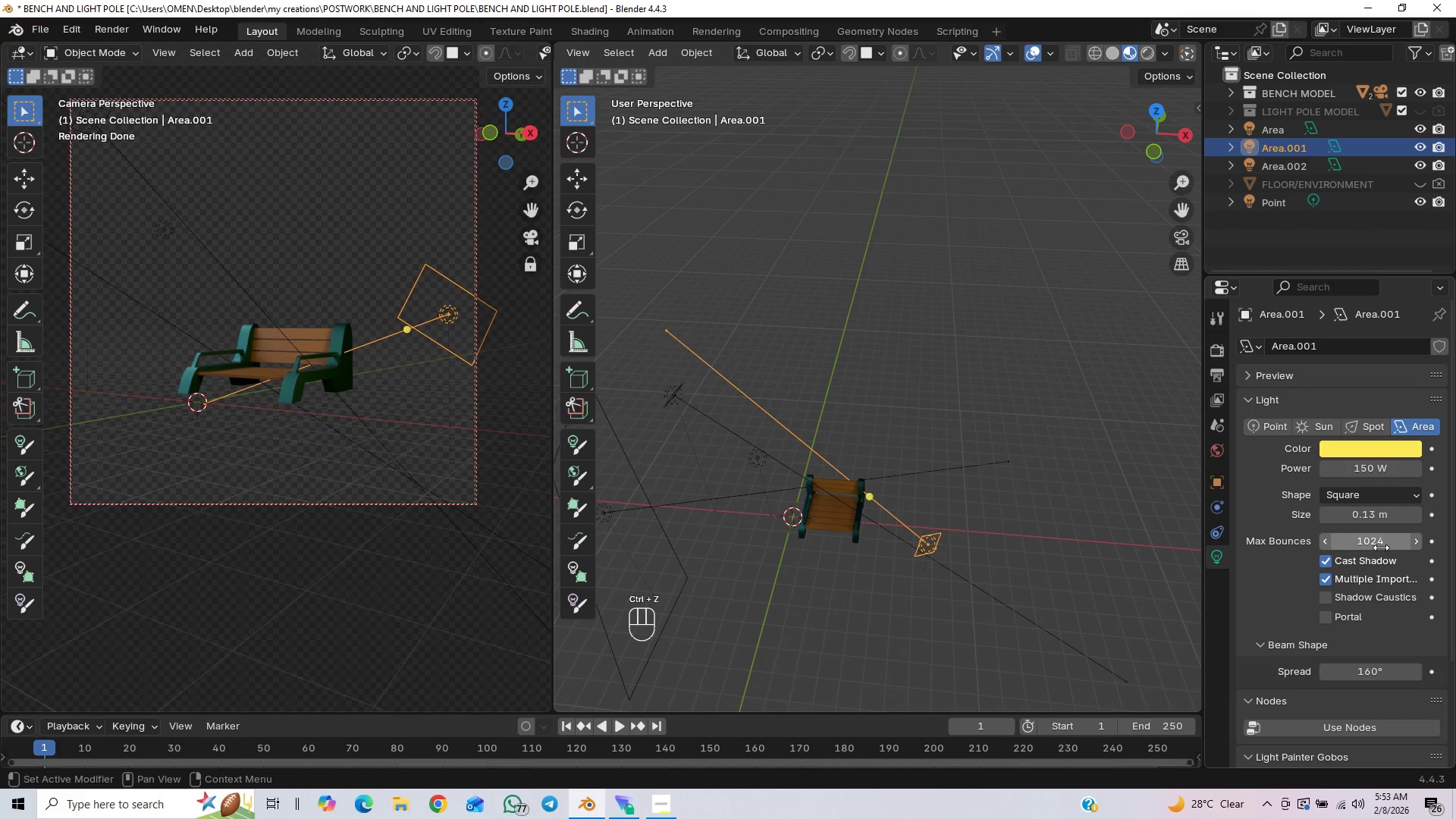 
key(Control+Z)
 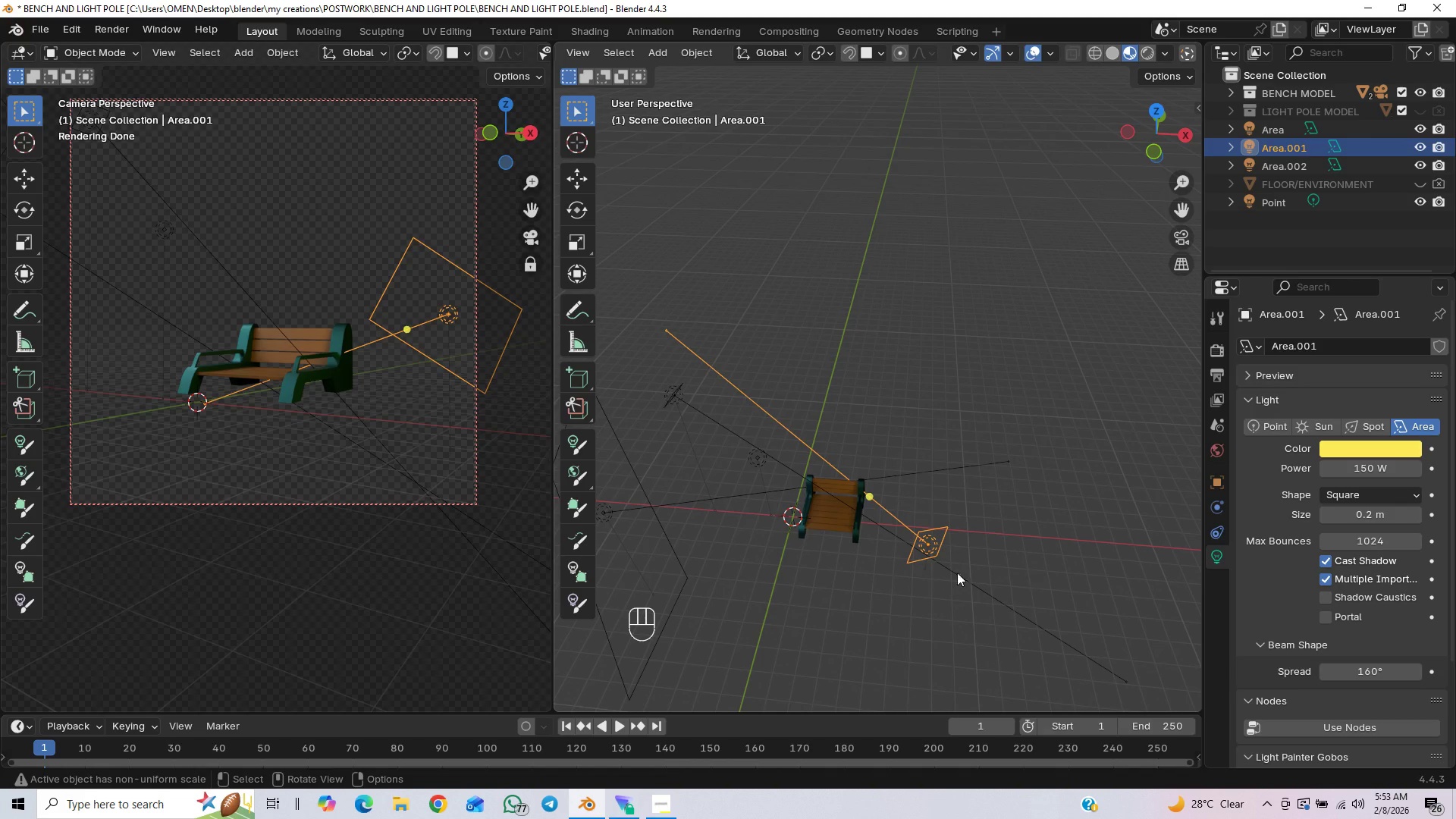 
wait(7.48)
 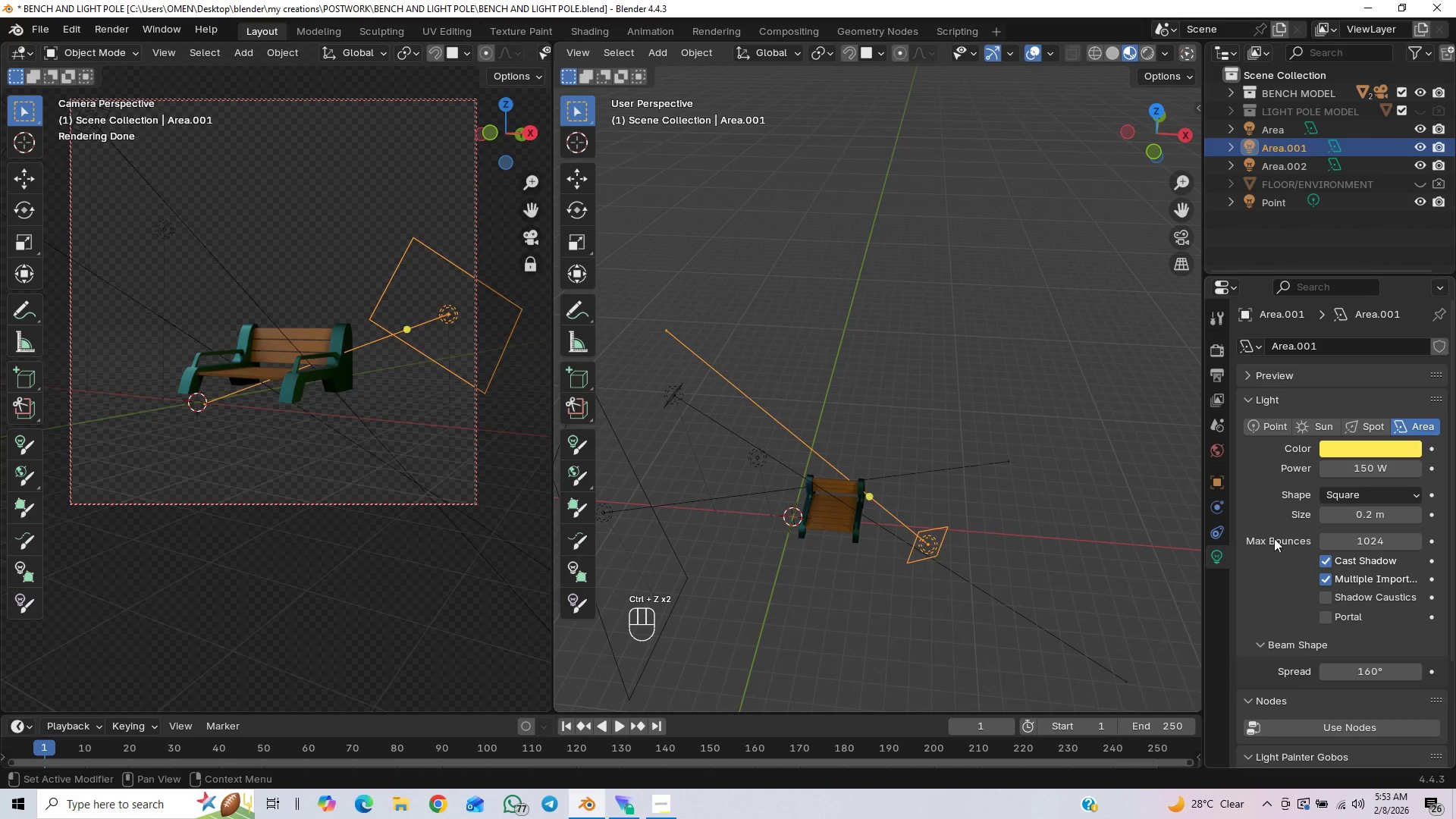 
key(F12)
 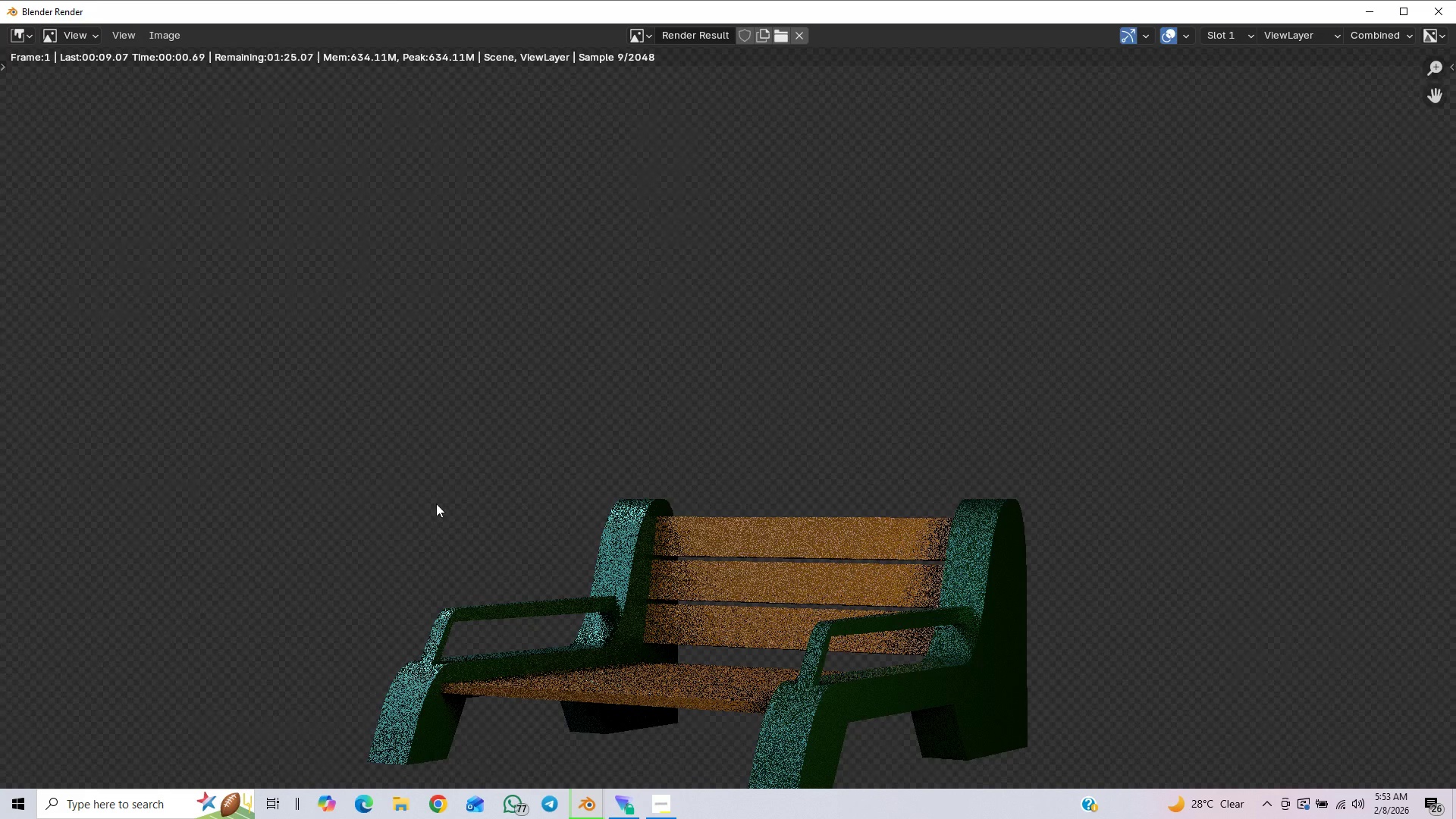 
scroll: coordinate [665, 522], scroll_direction: down, amount: 2.0
 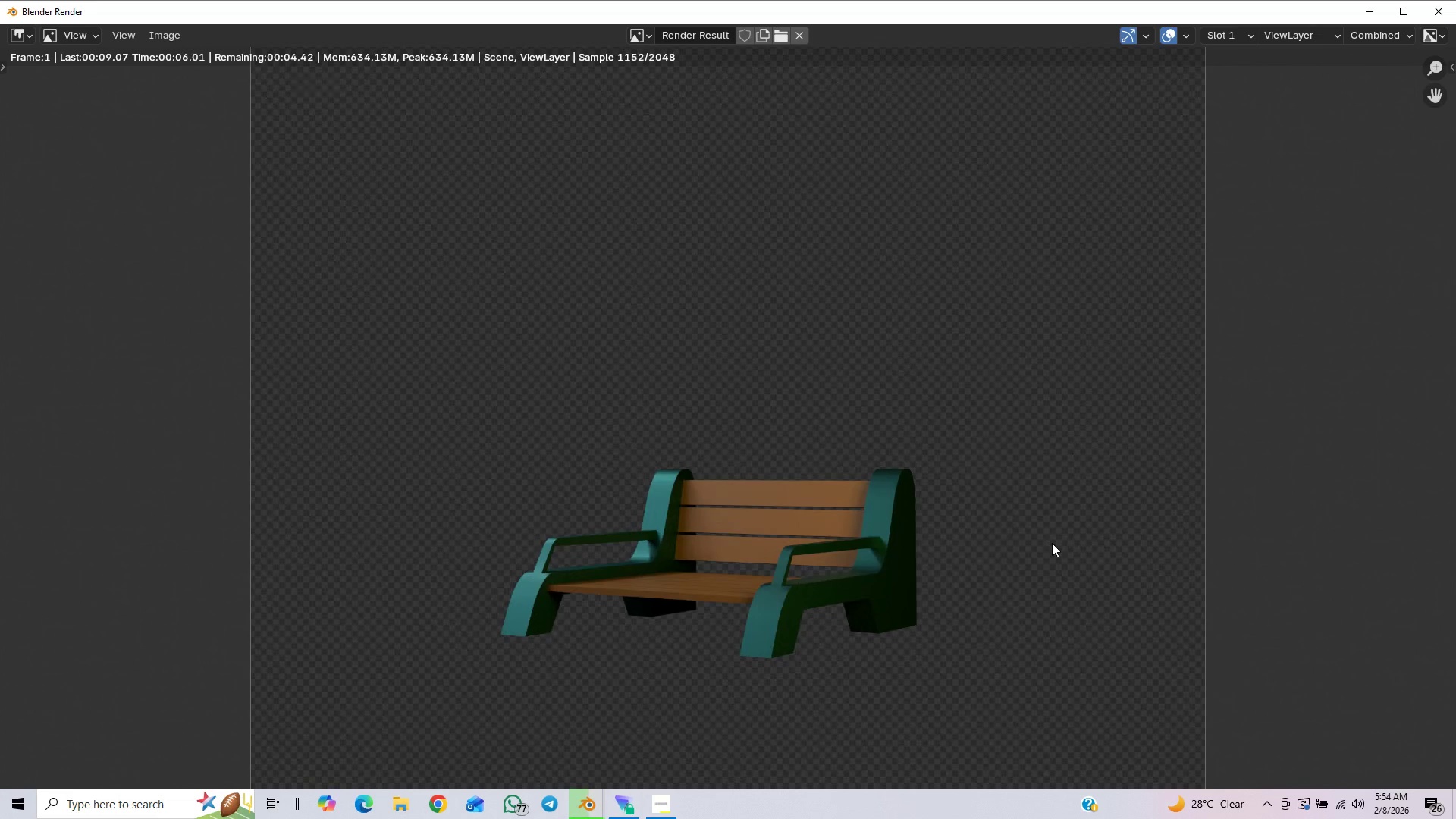 
wait(9.43)
 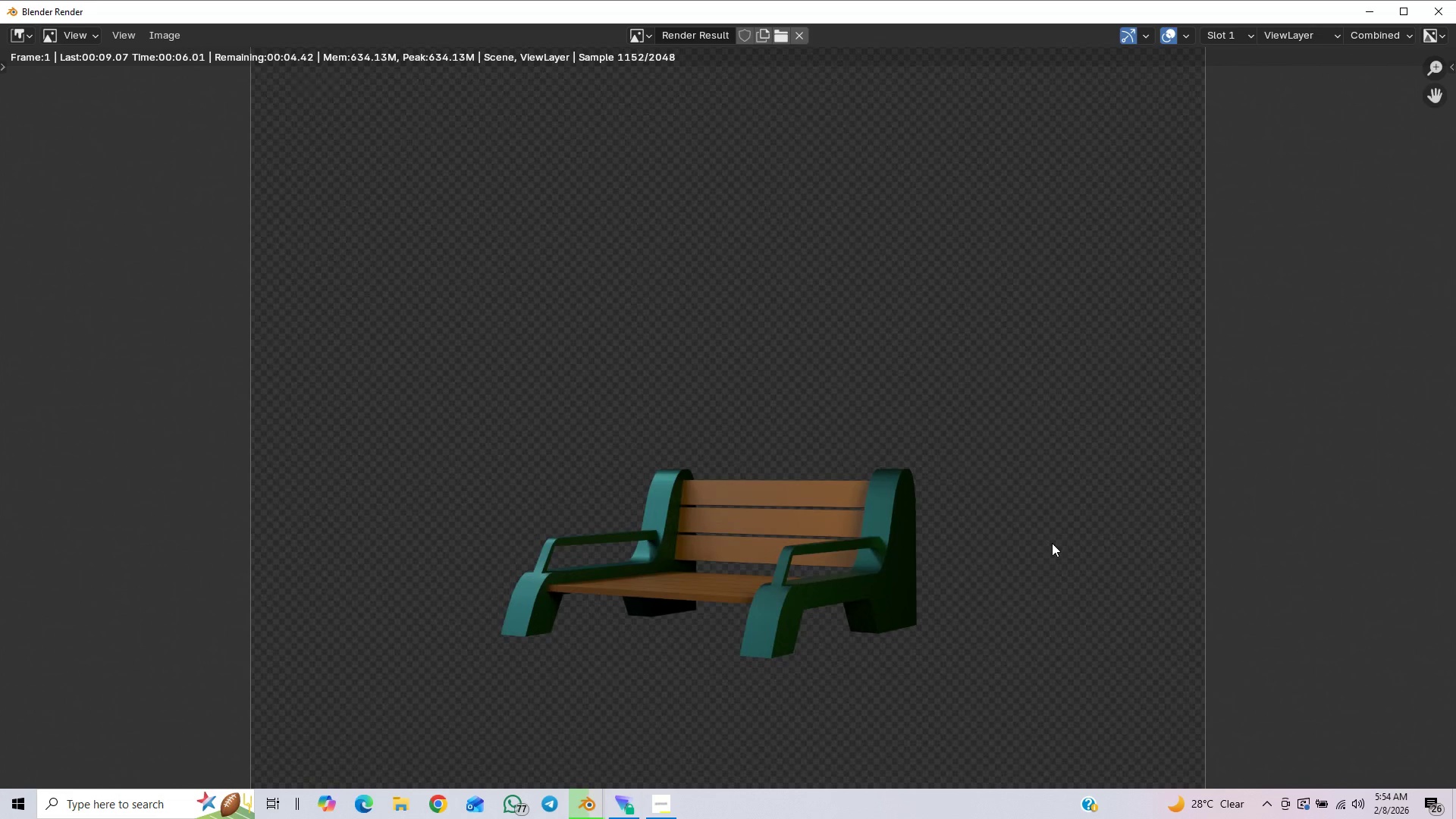 
left_click([171, 34])
 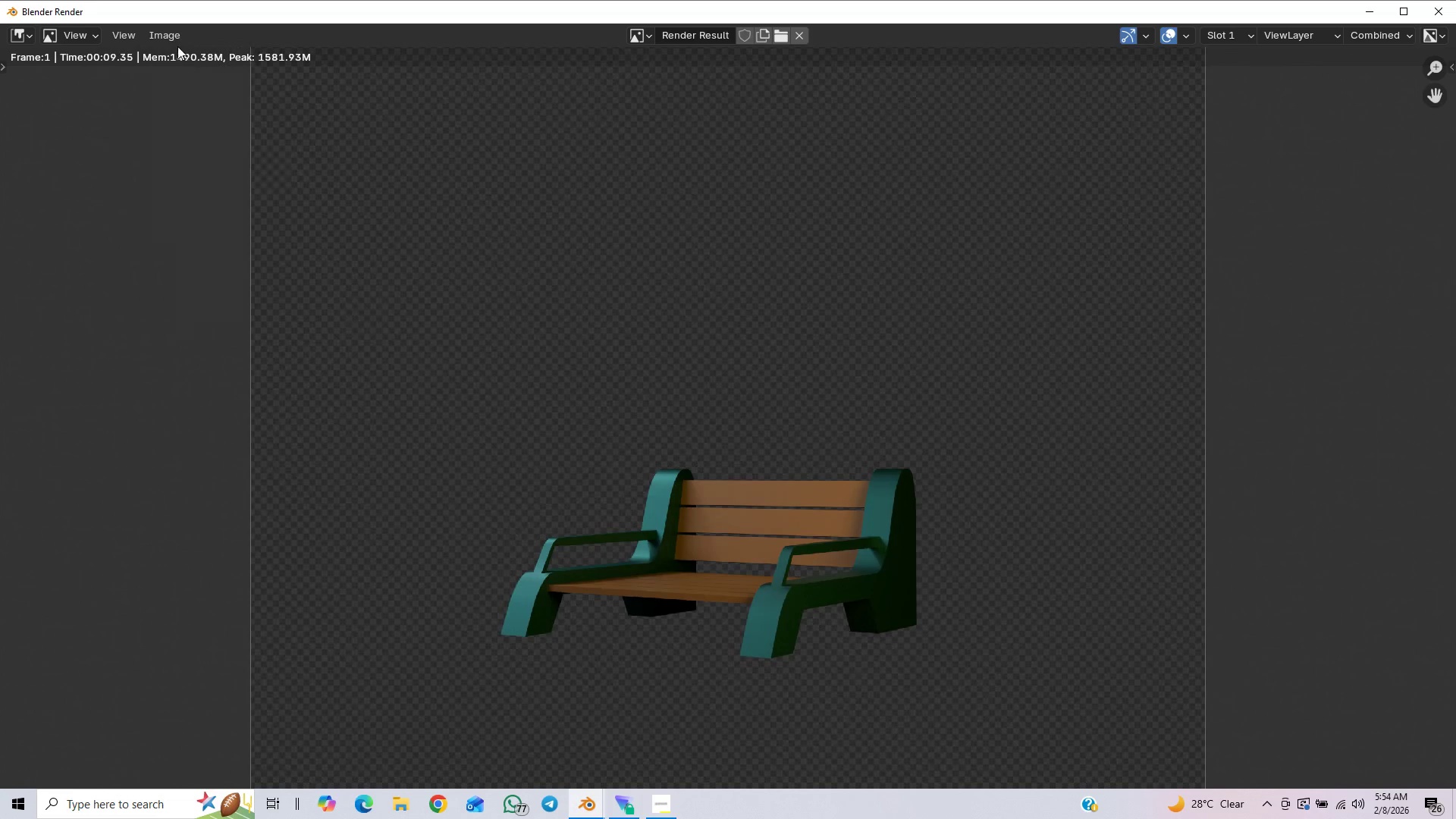 
left_click([171, 39])
 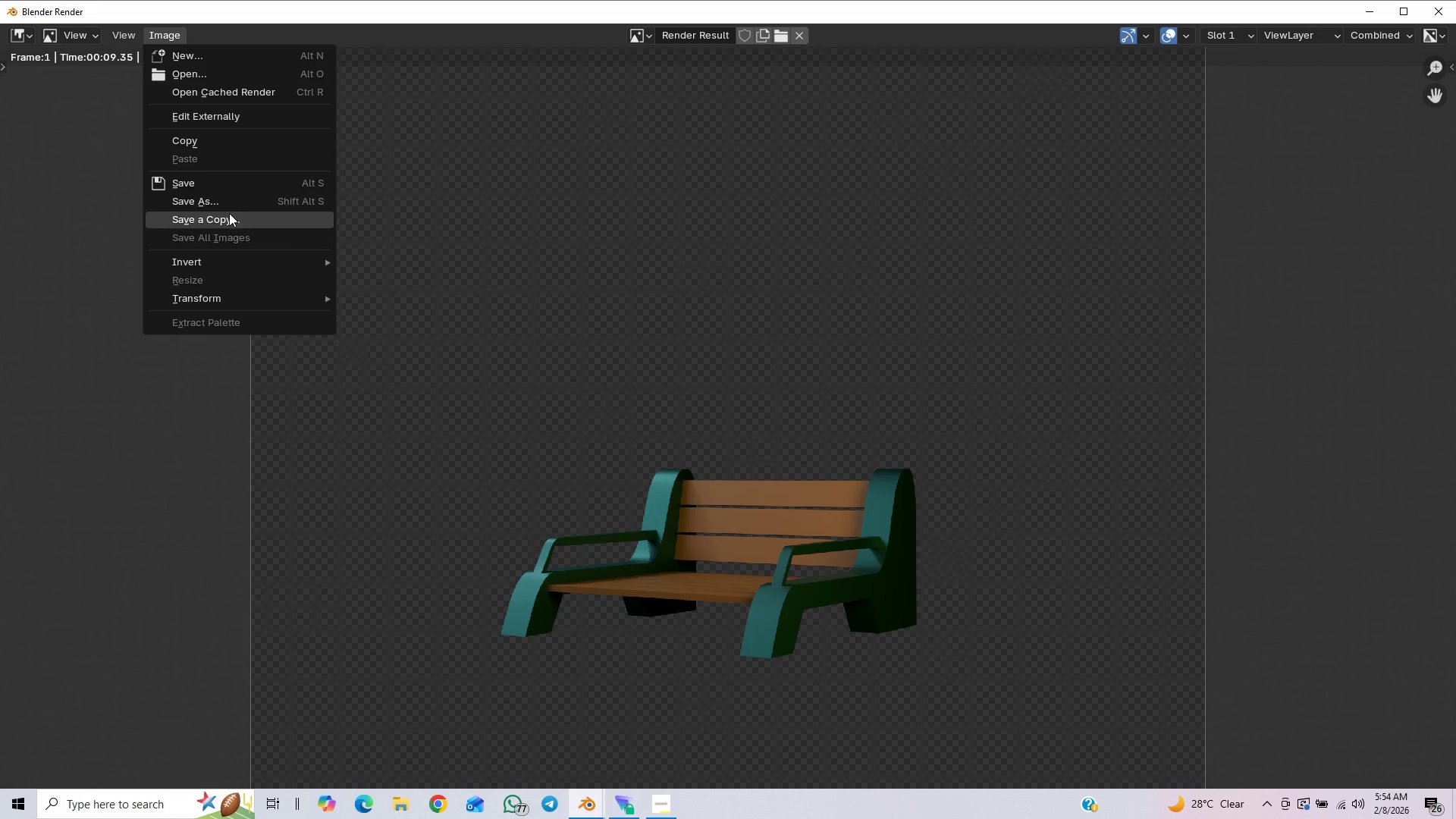 
left_click([231, 205])
 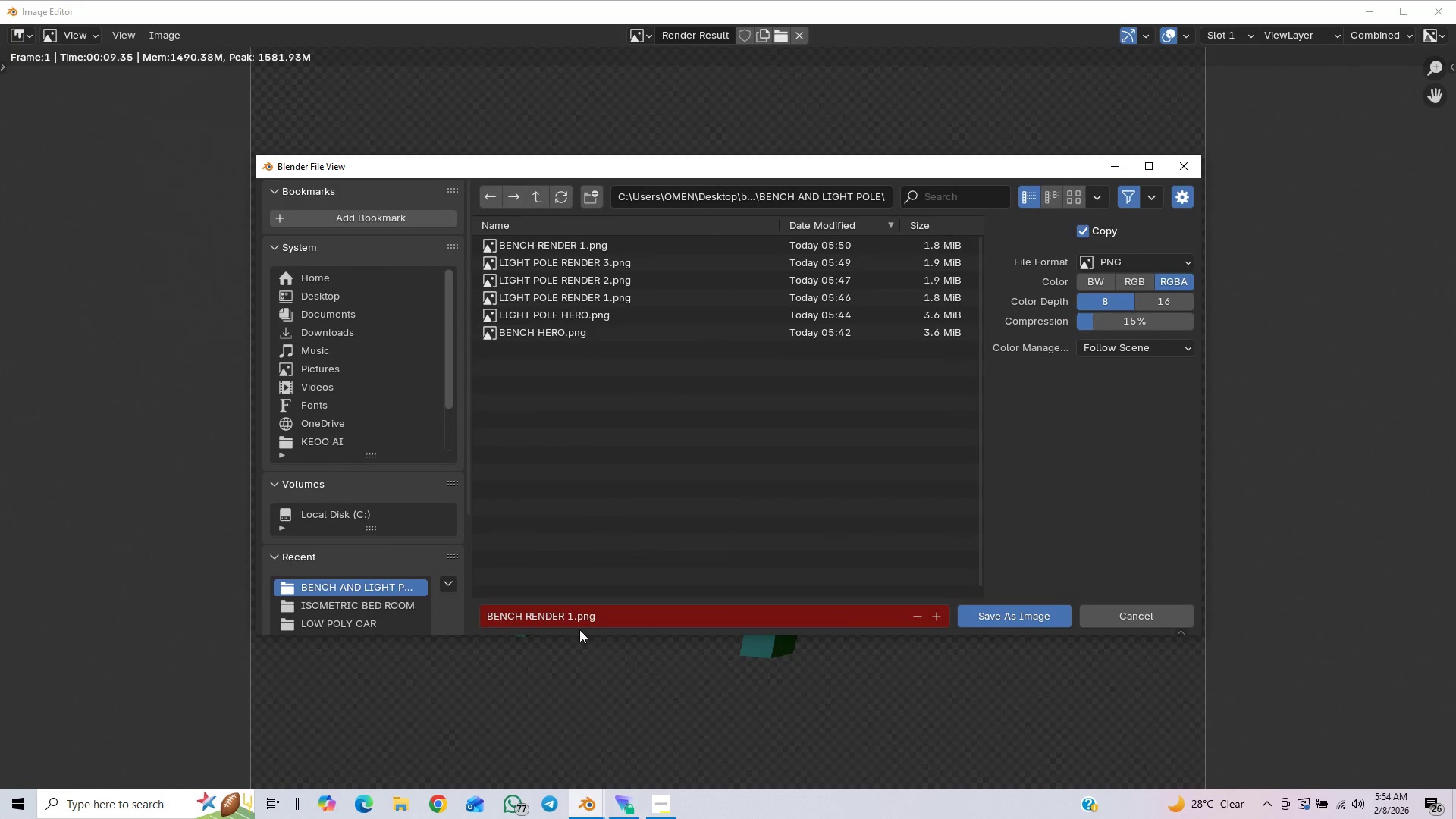 
double_click([570, 615])
 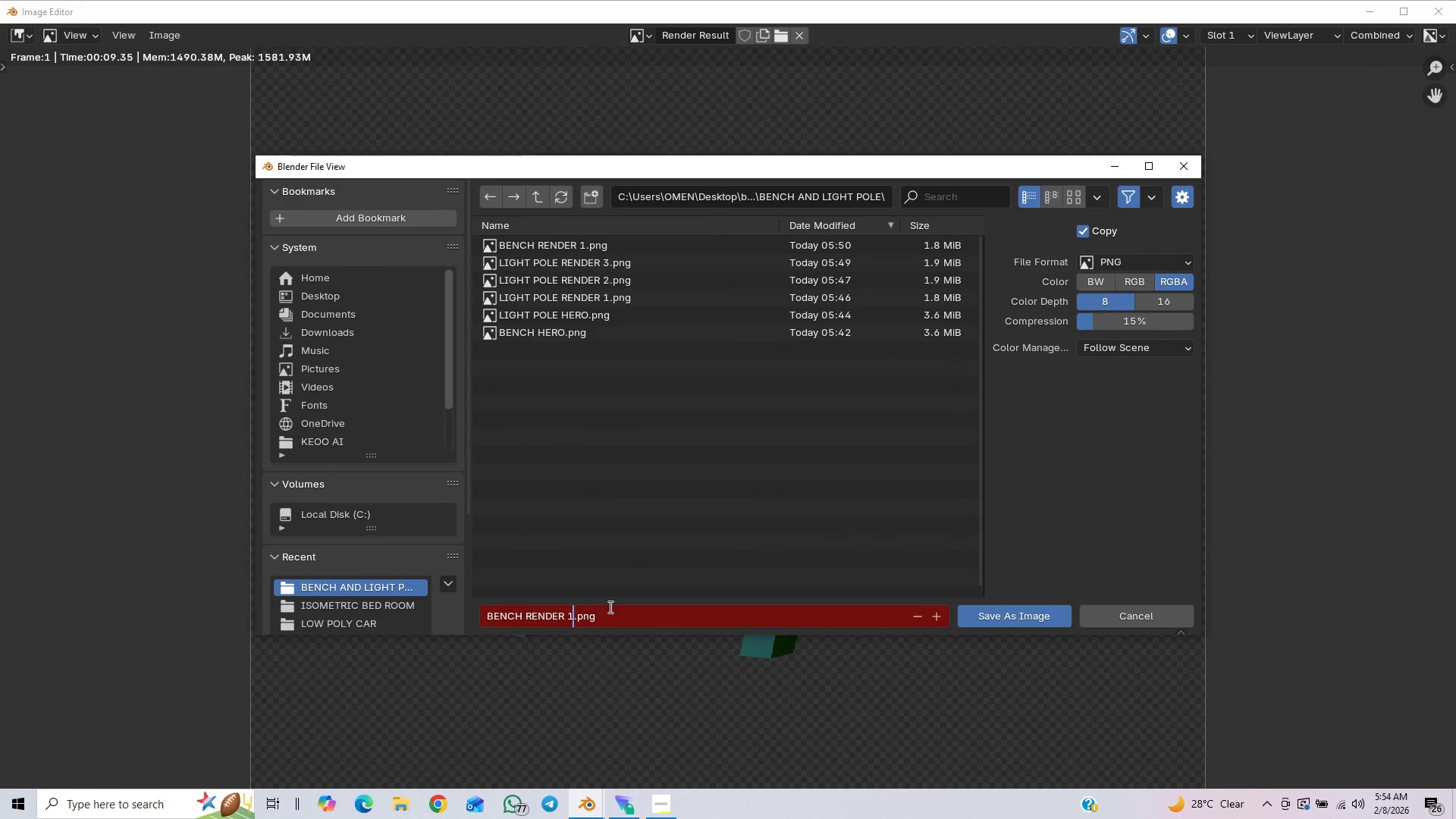 
key(Backspace)
 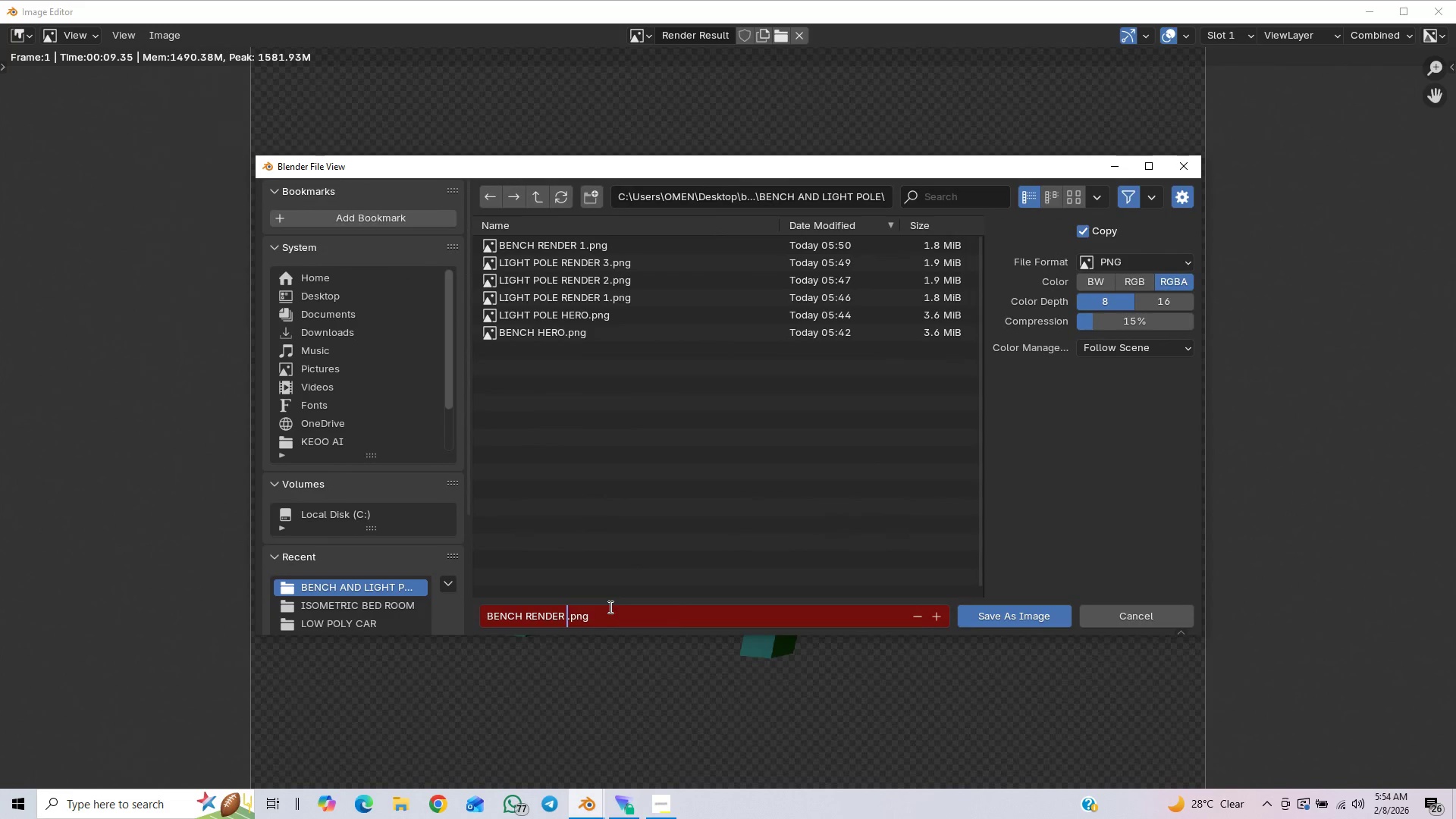 
key(2)
 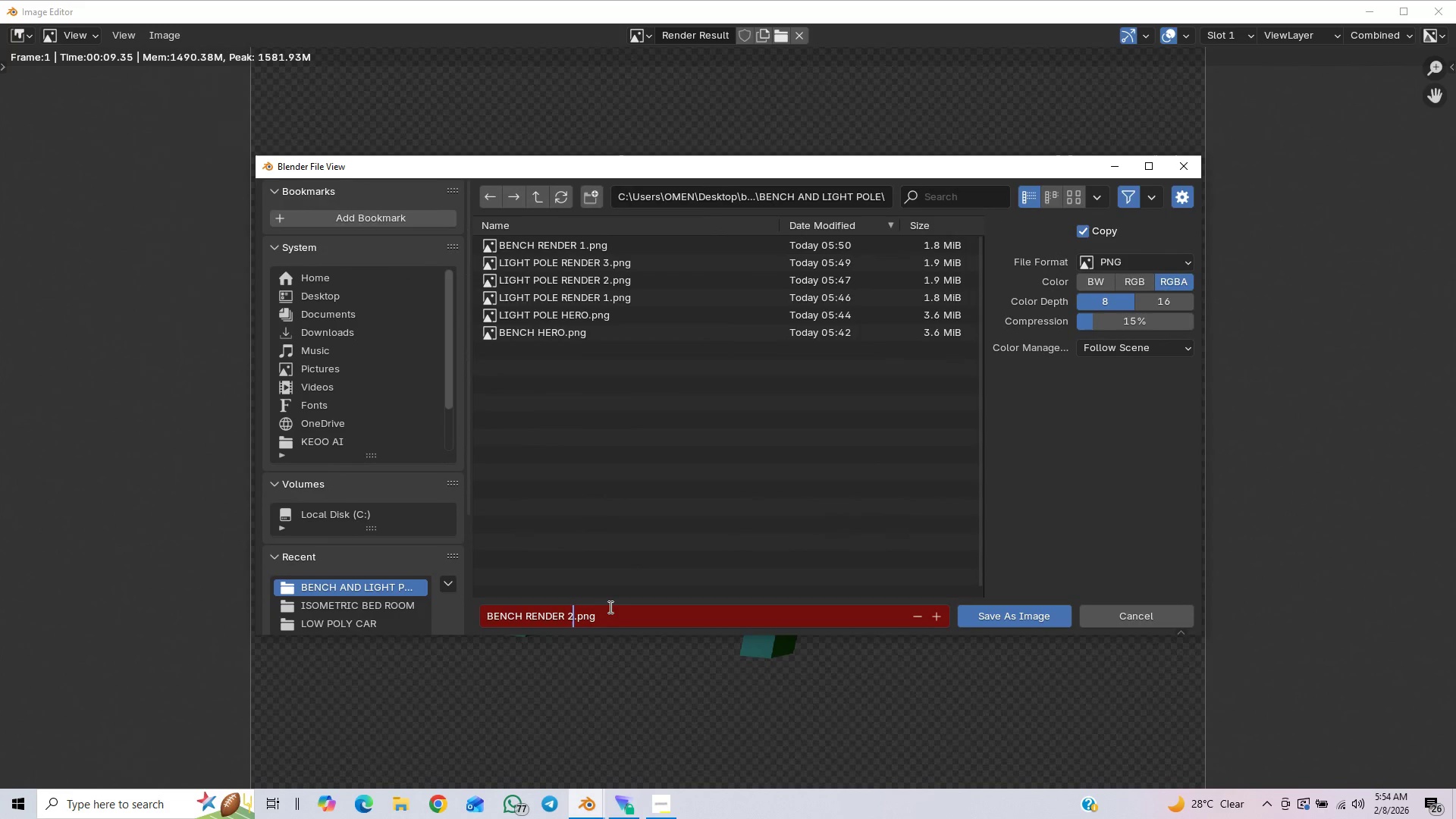 
key(Enter)
 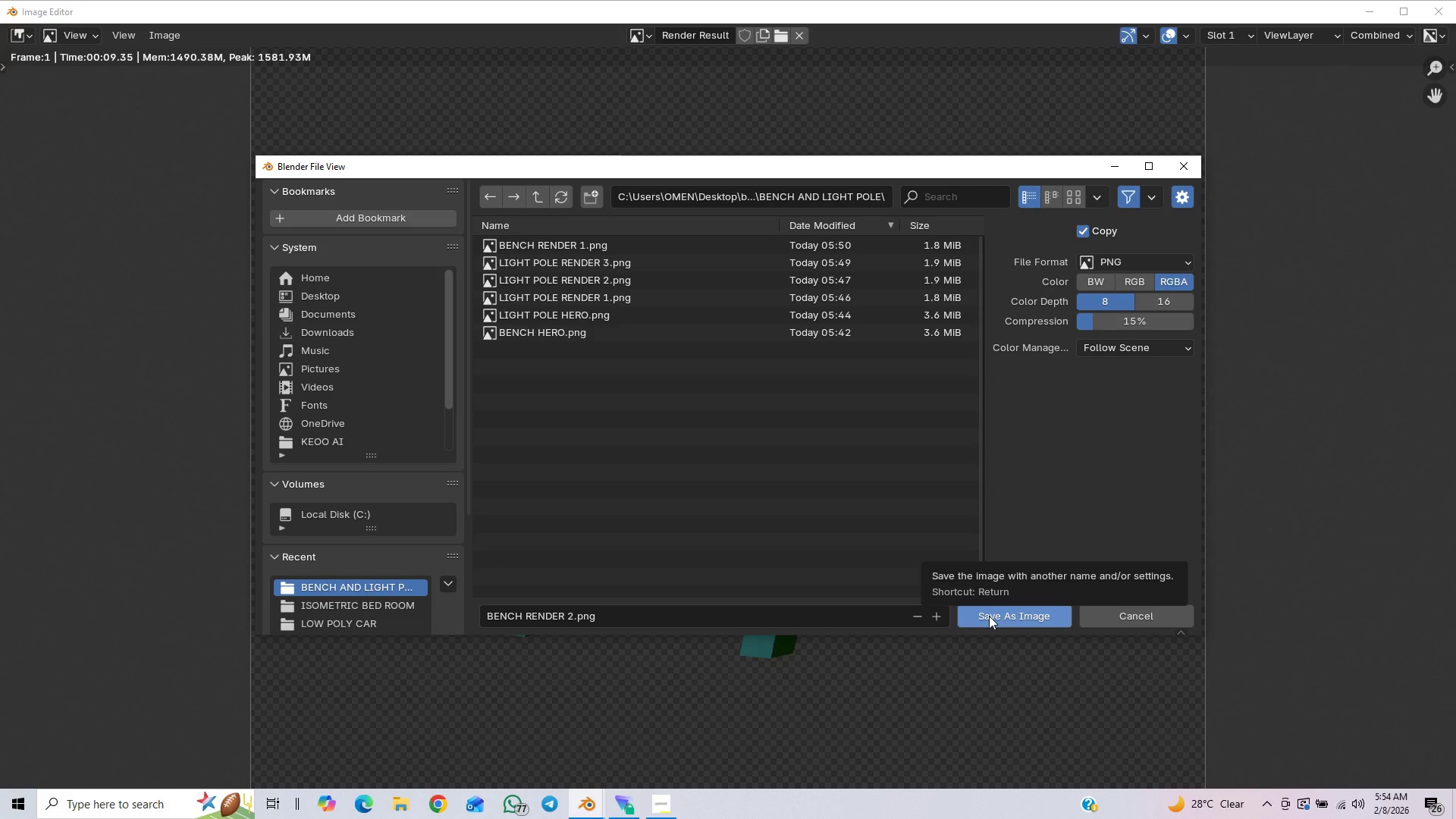 
wait(7.77)
 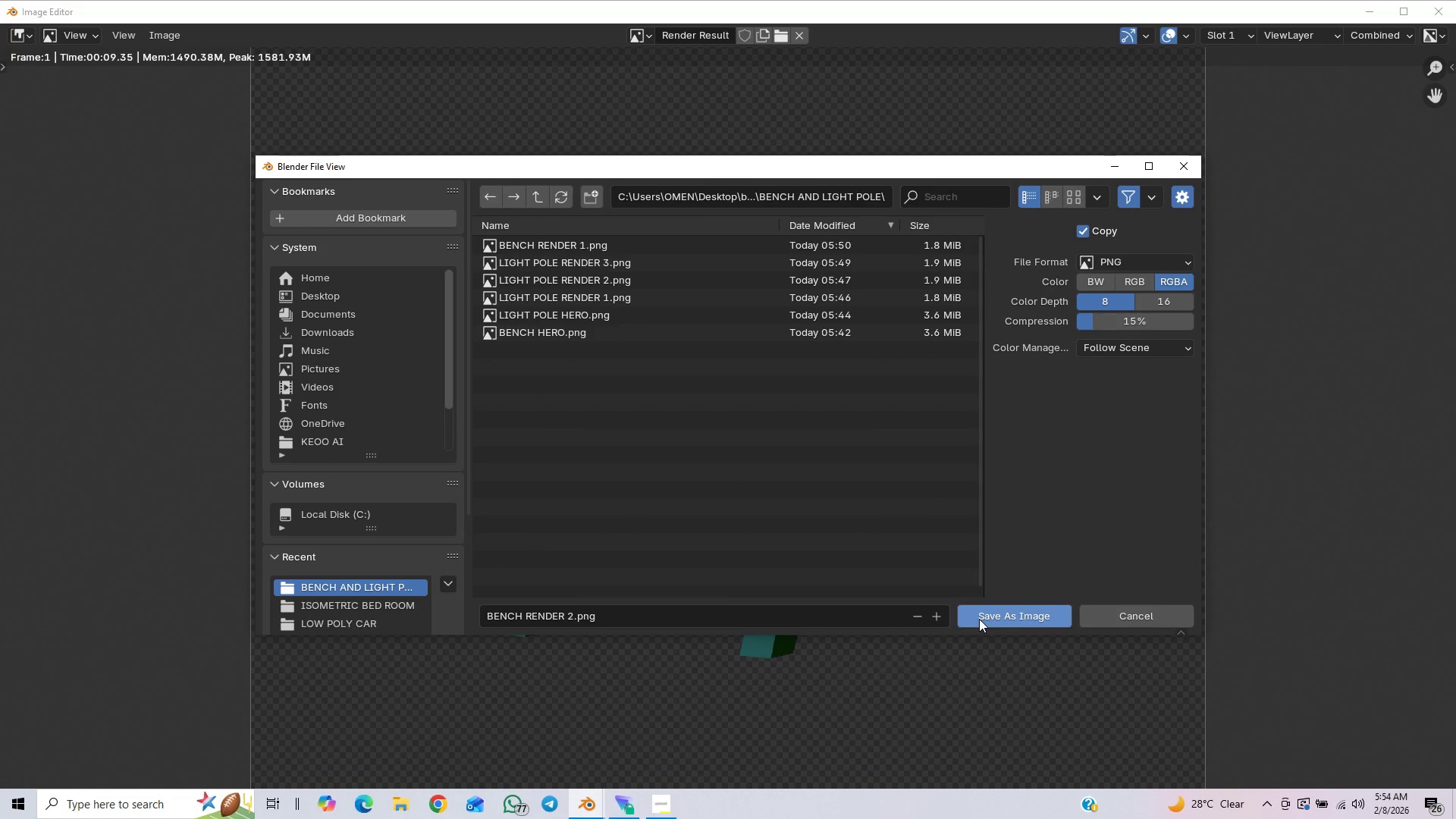 
left_click([987, 618])
 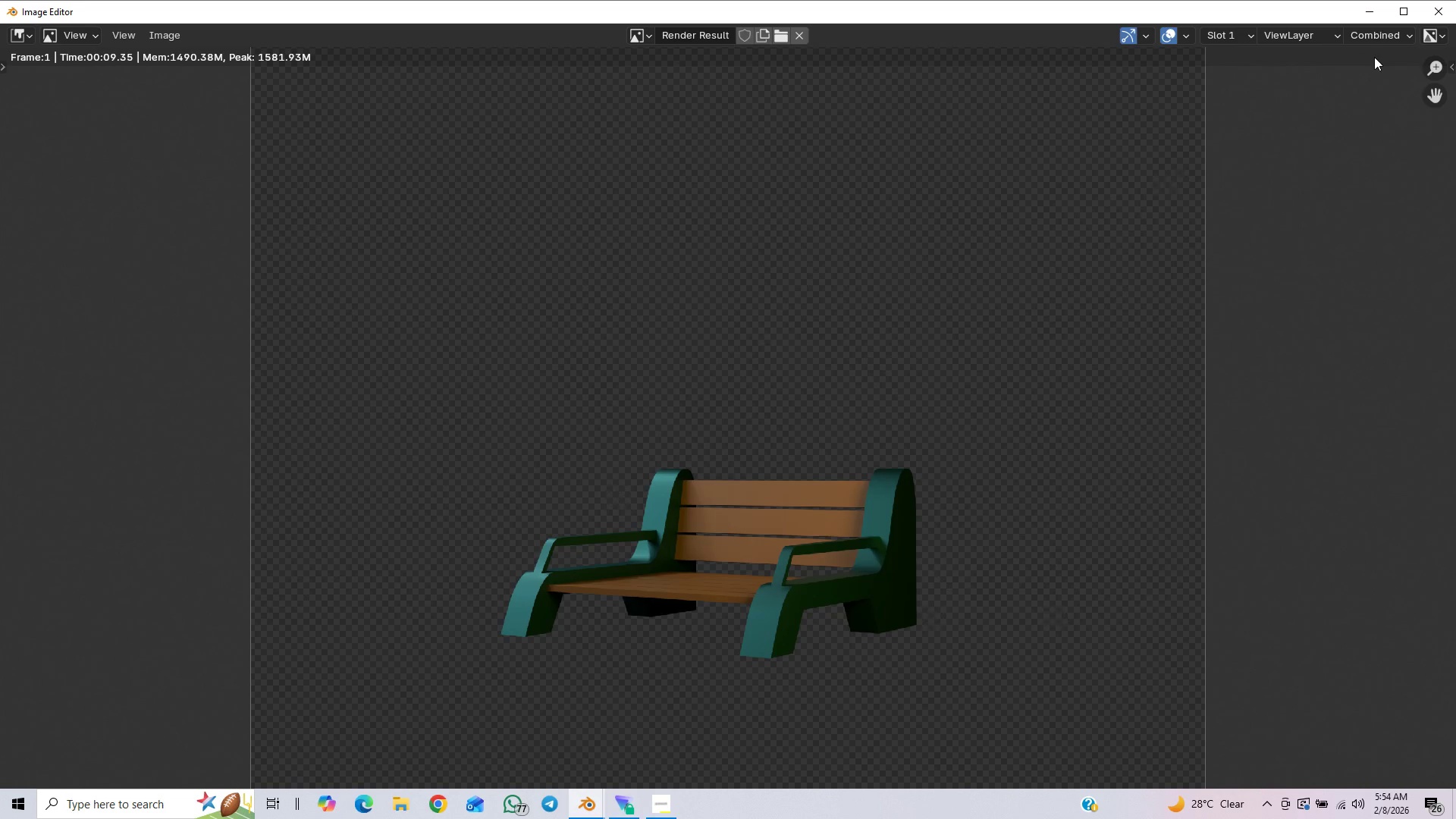 
left_click([1432, 15])
 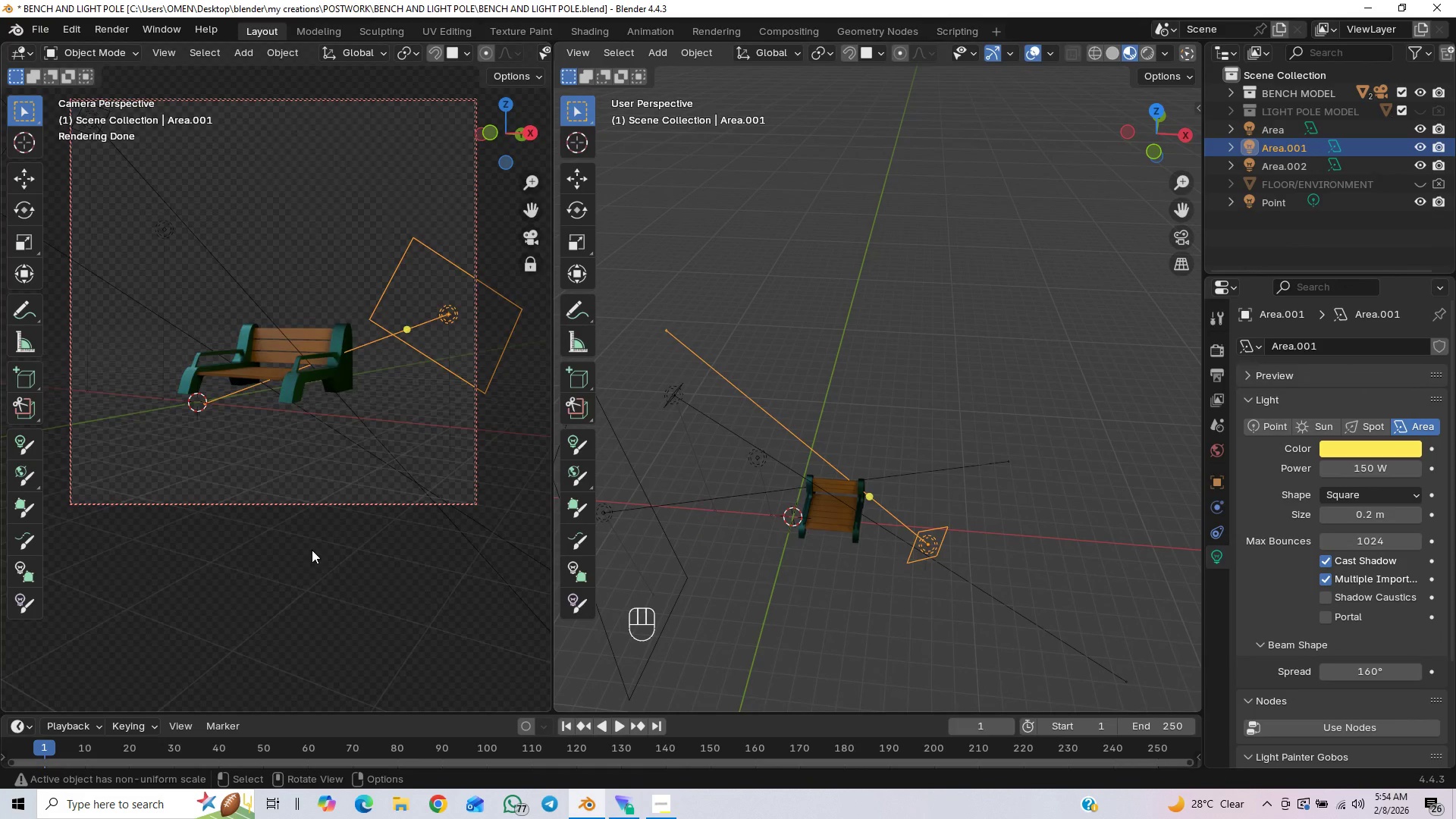 
key(PageDown)
 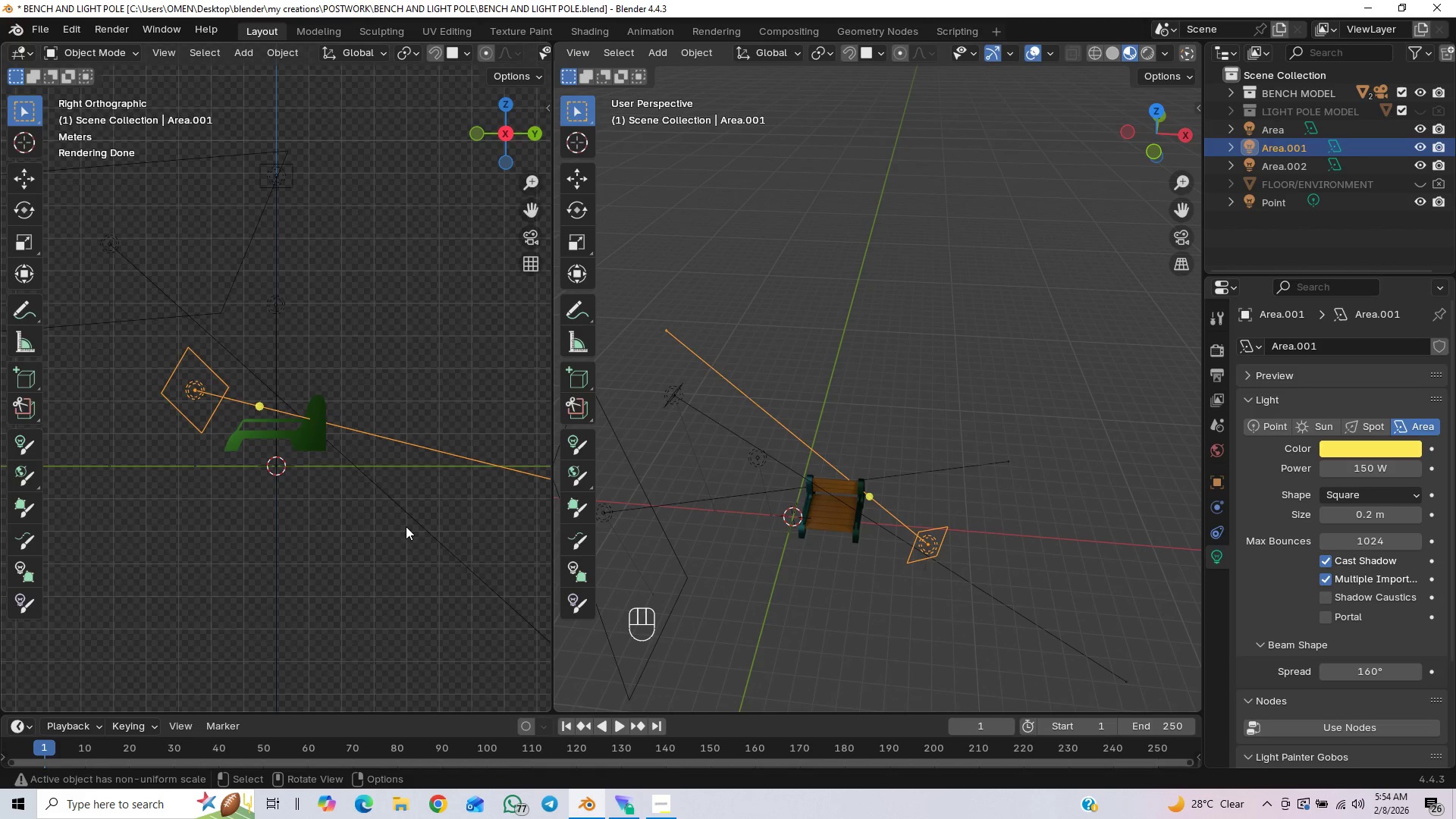 
scroll: coordinate [410, 525], scroll_direction: up, amount: 4.0
 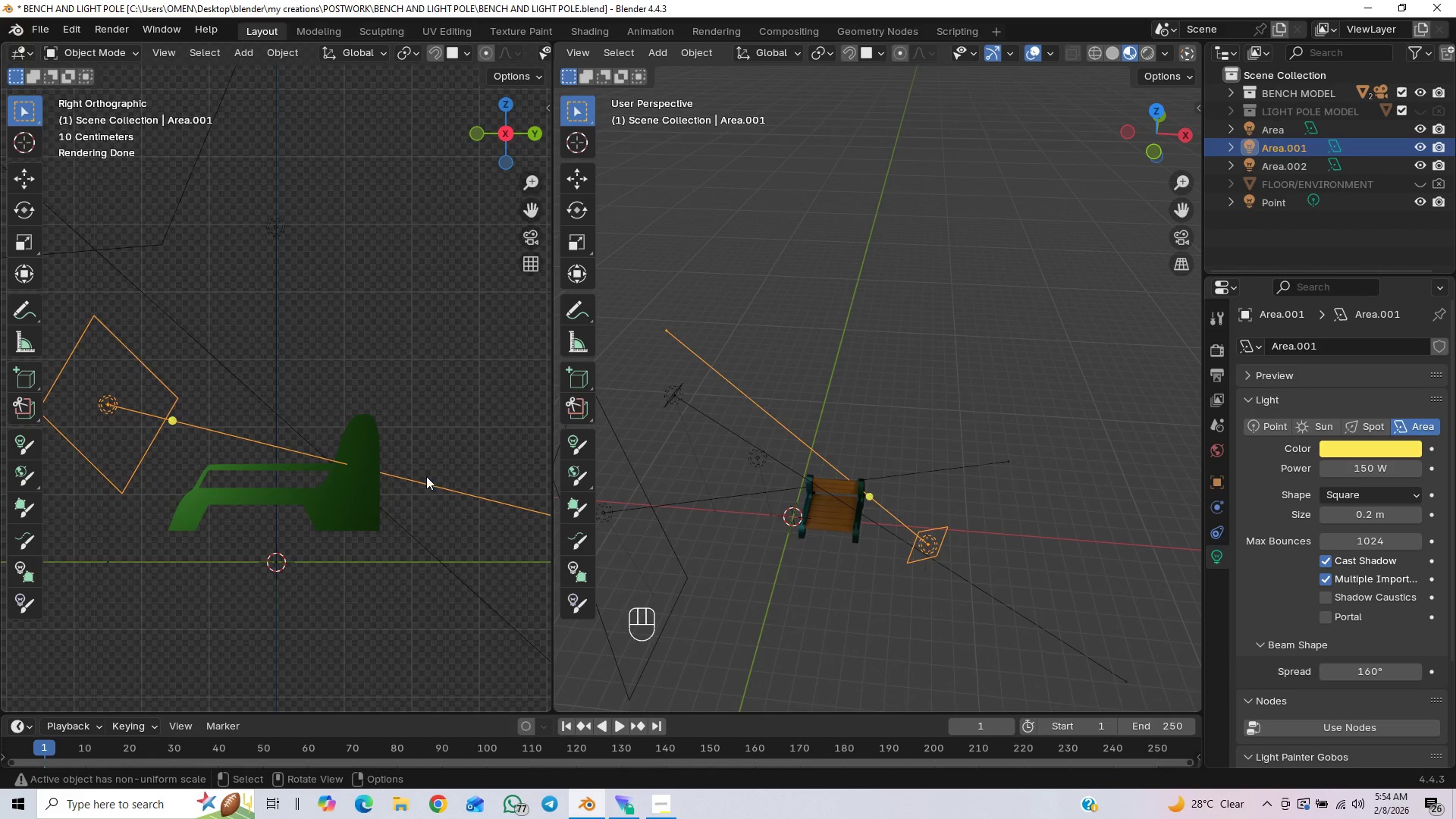 
scroll: coordinate [450, 504], scroll_direction: down, amount: 3.0
 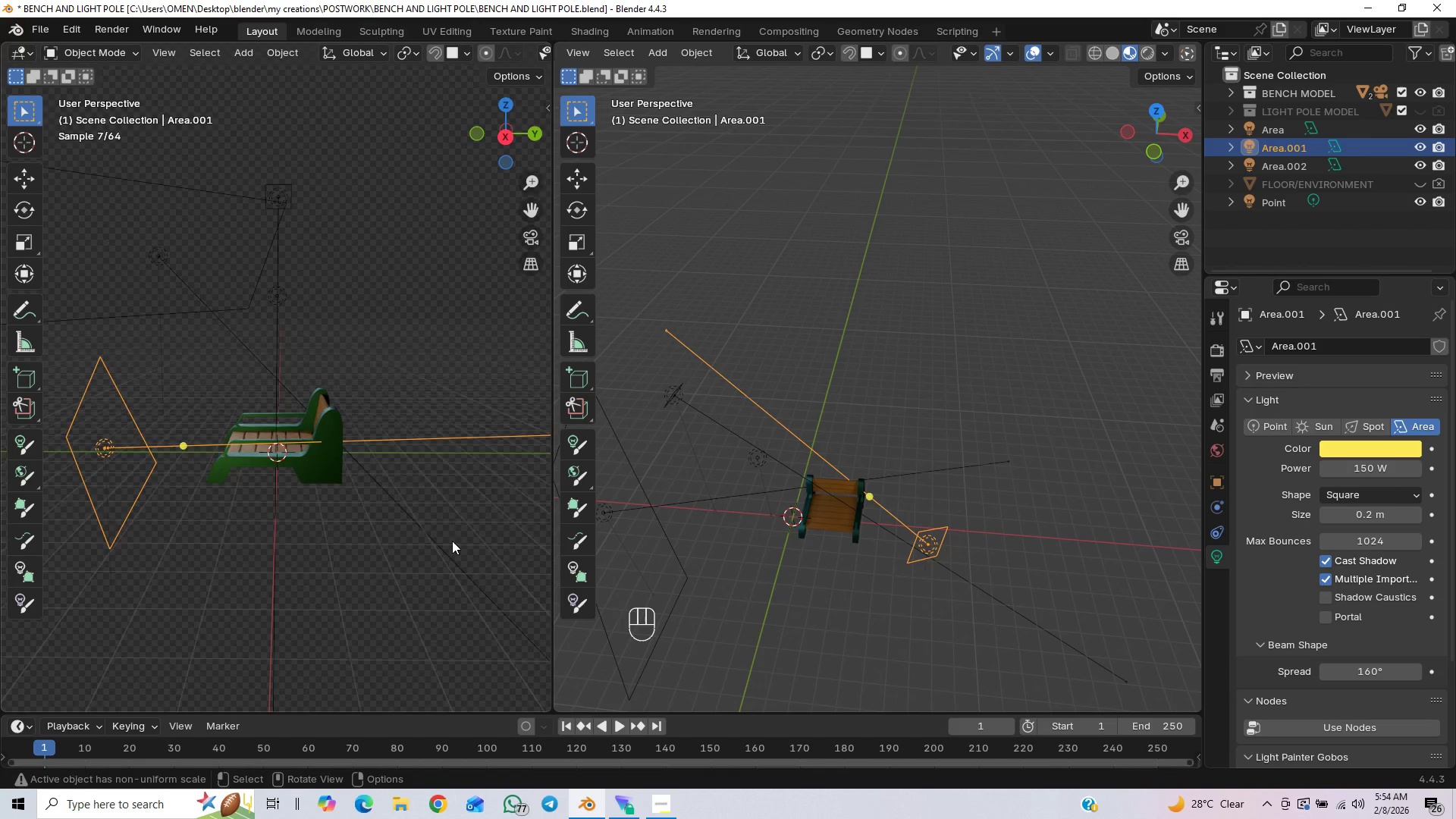 
scroll: coordinate [452, 540], scroll_direction: up, amount: 1.0
 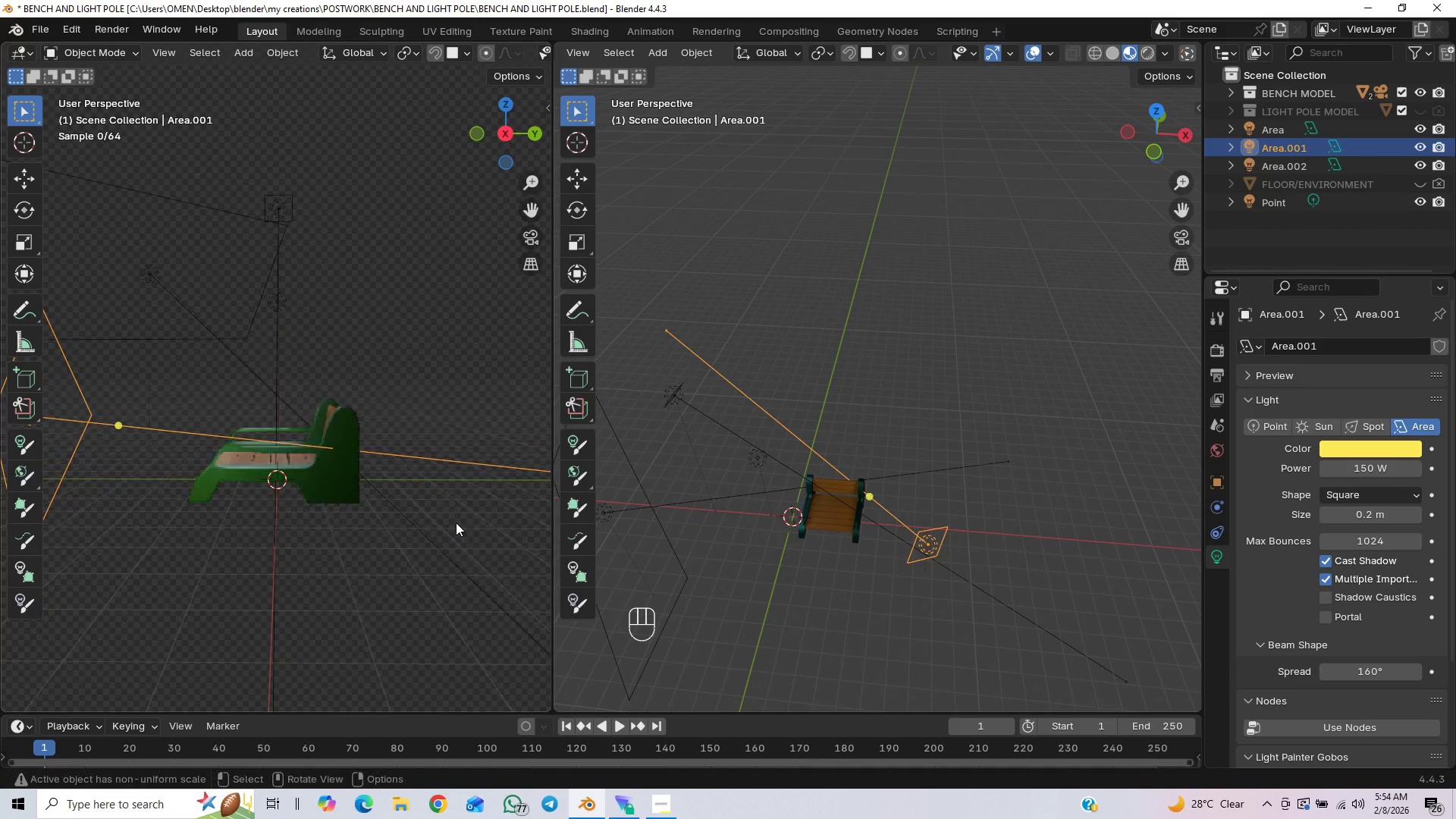 
key(PageDown)
 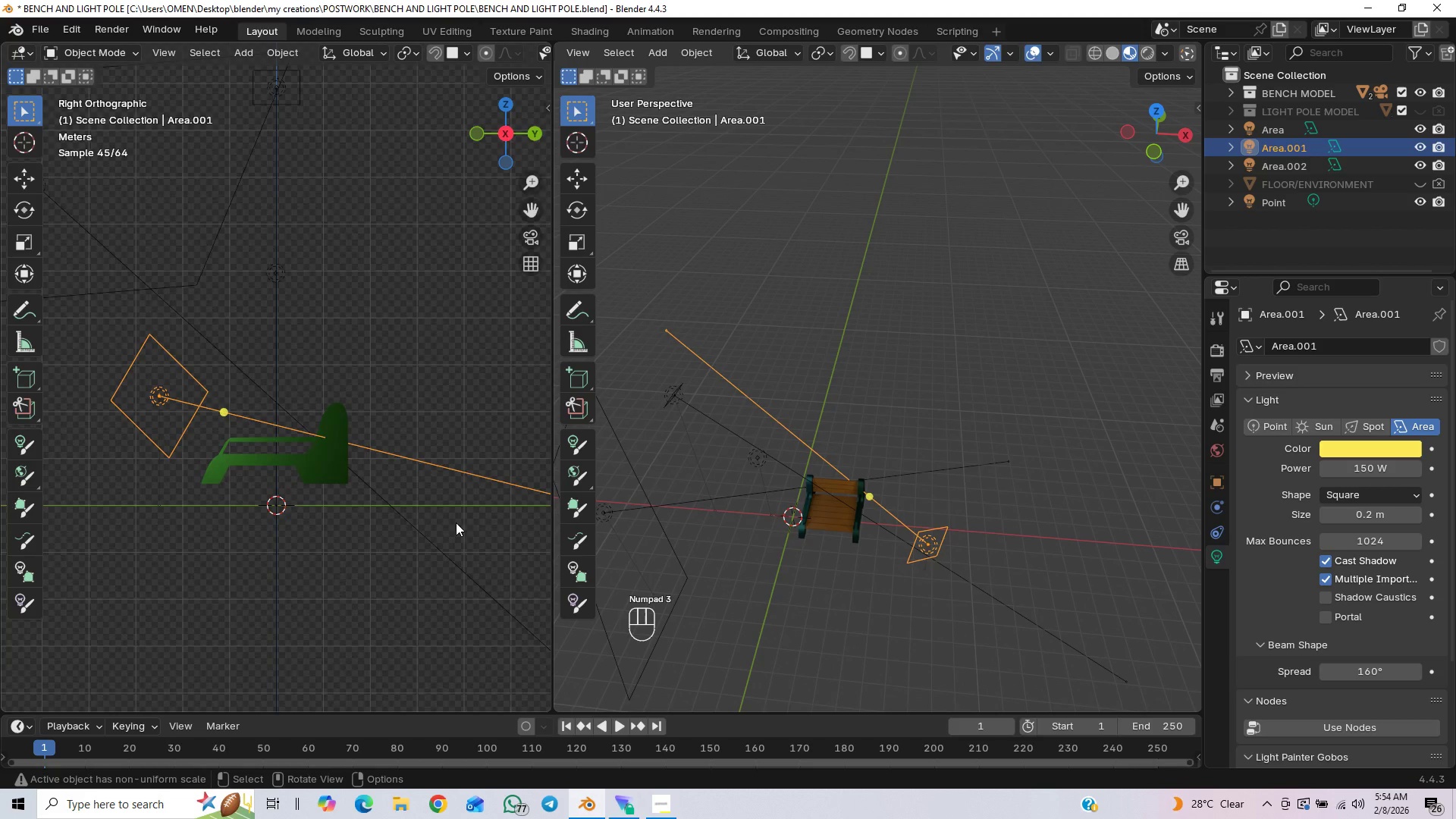 
key(Alt+Control+Insert)
 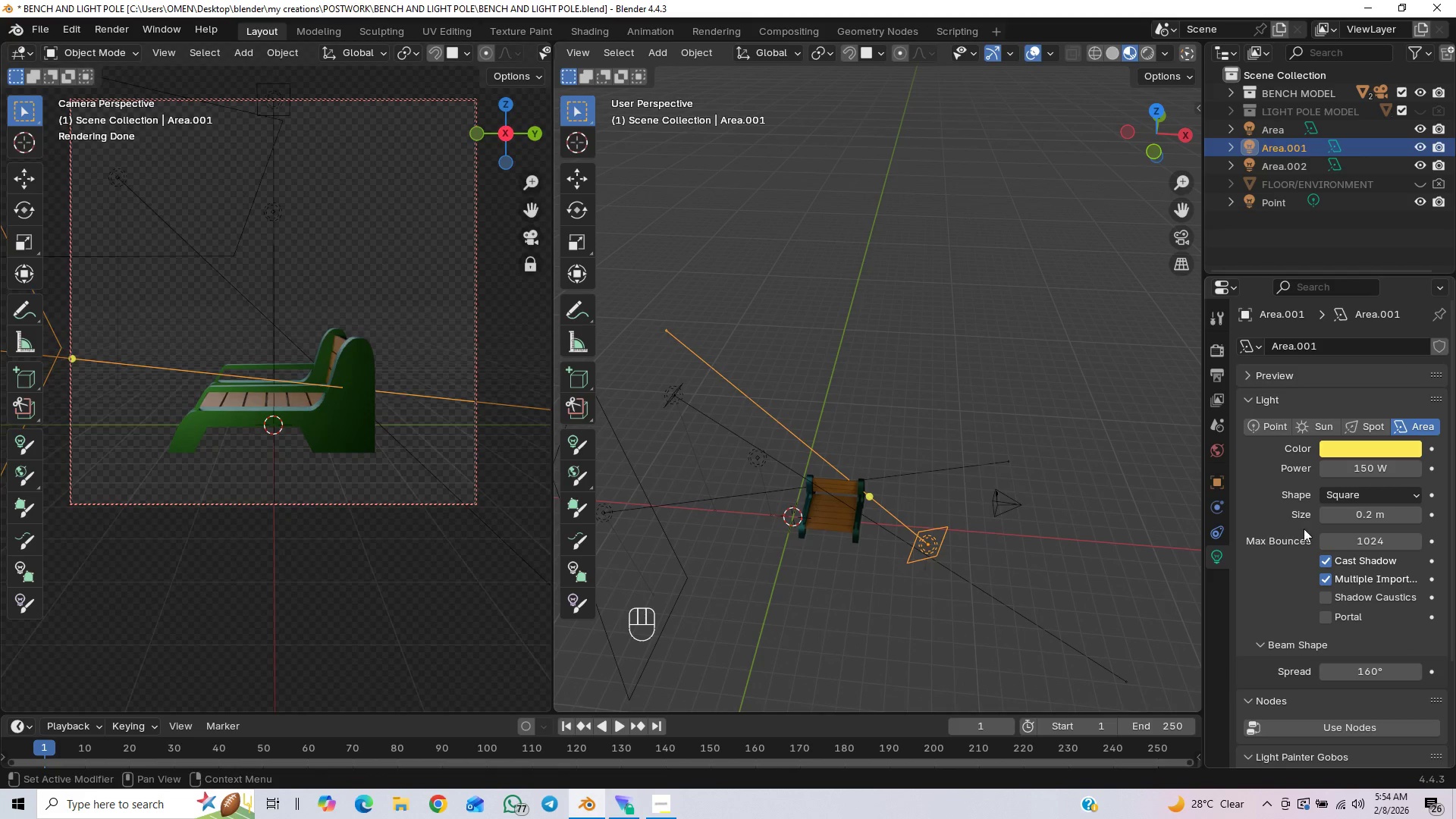 
wait(5.89)
 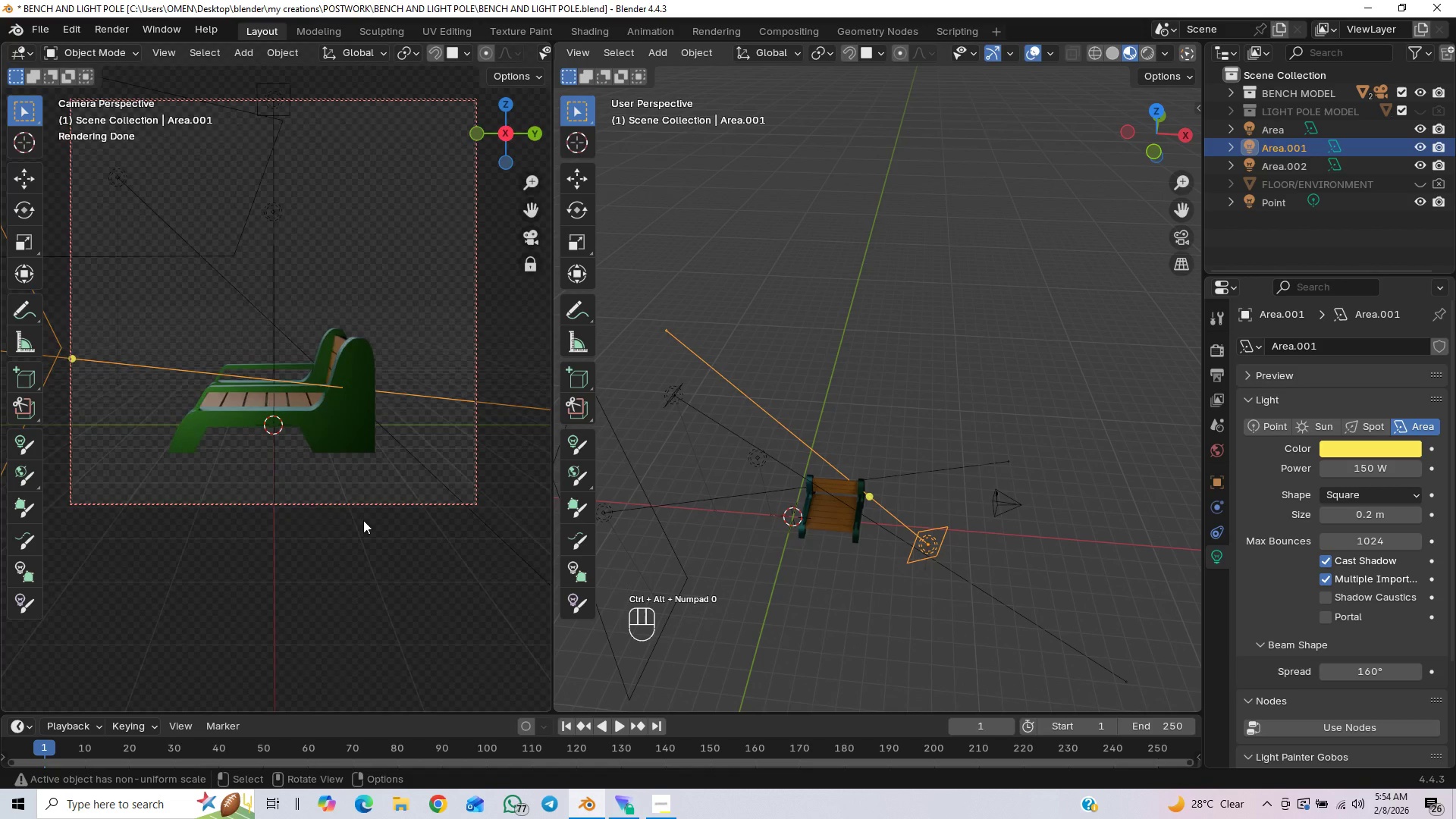 
left_click([1376, 471])
 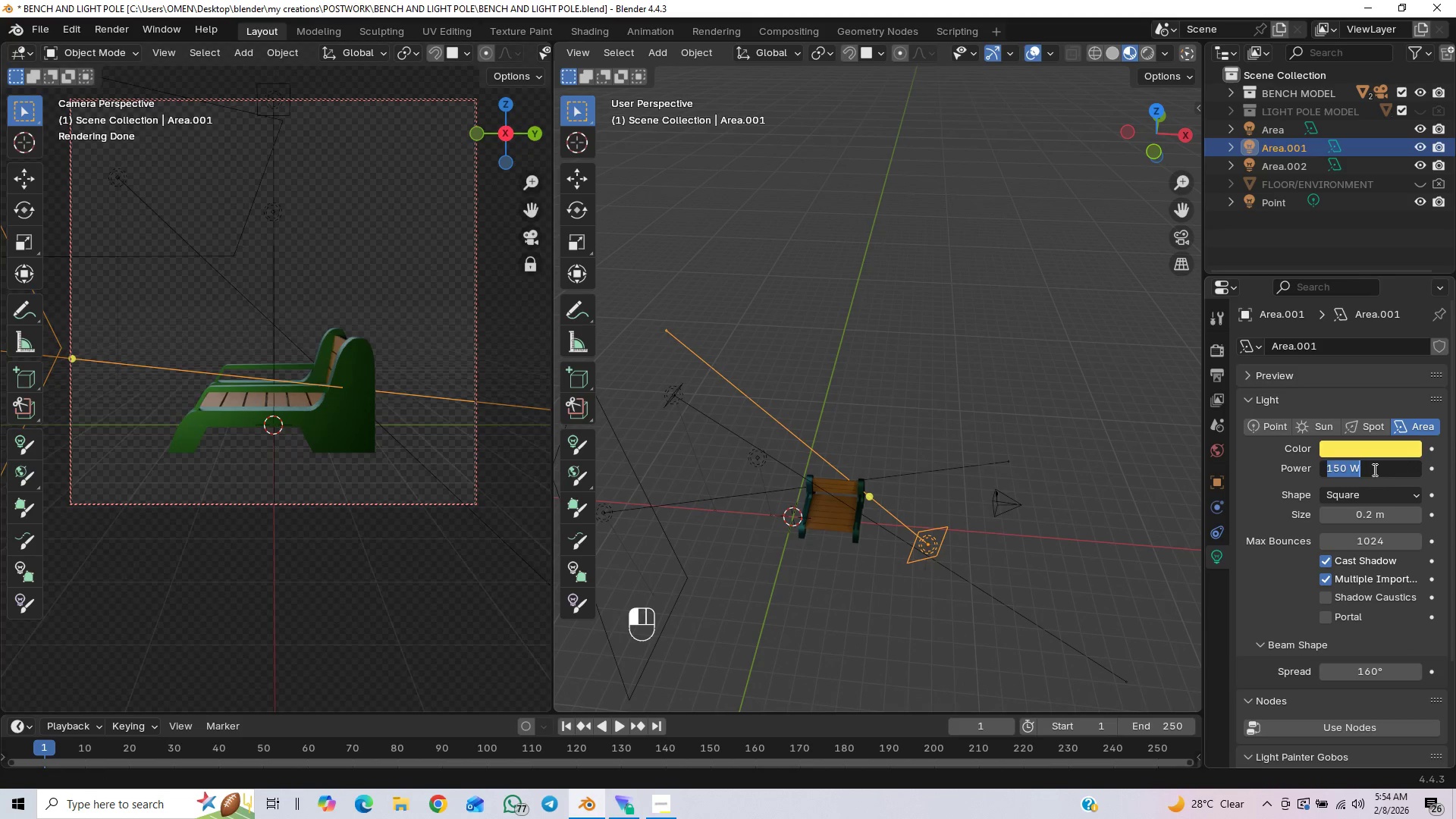 
type(100)
 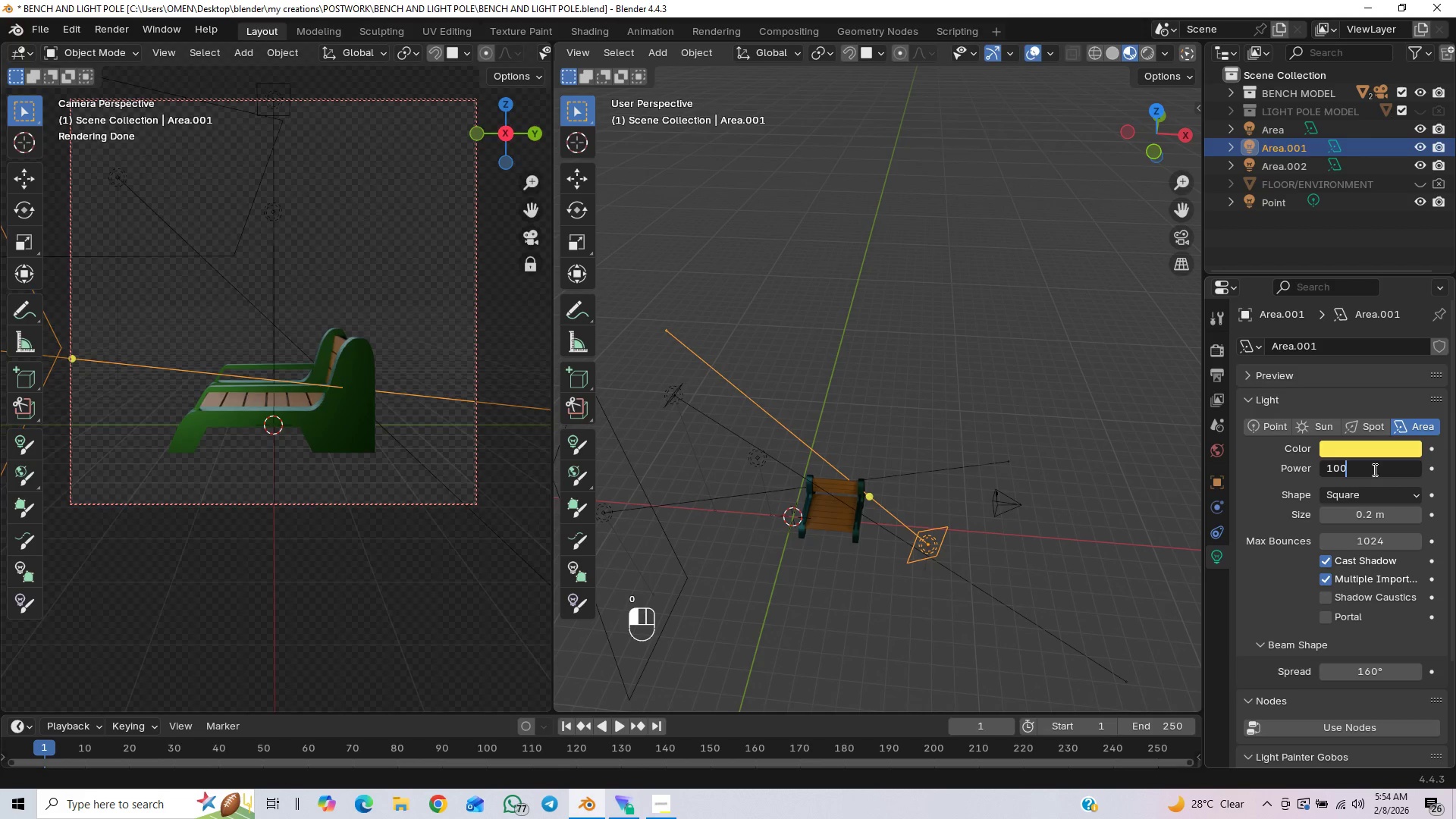 
key(Enter)
 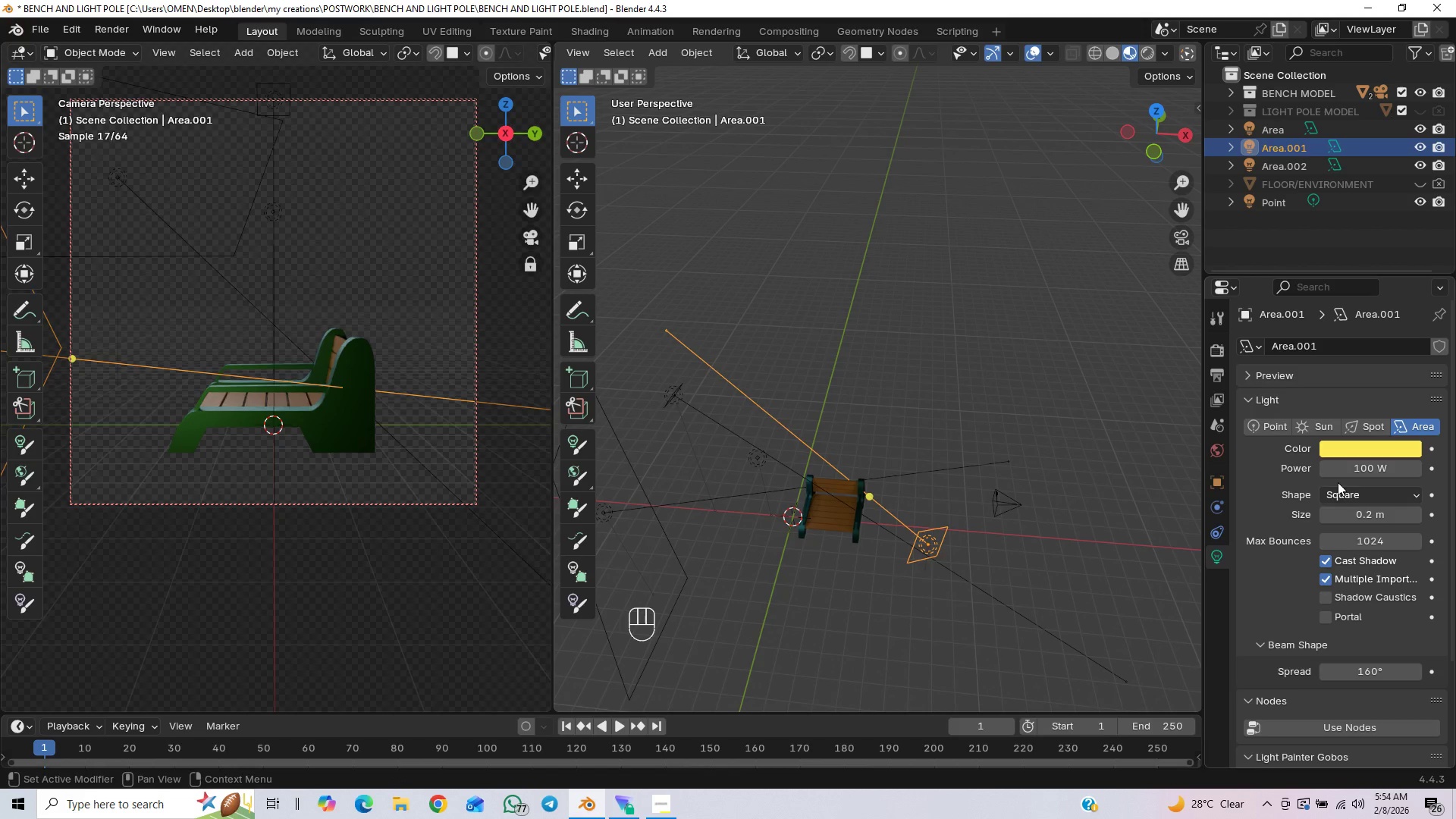 
left_click([1348, 449])
 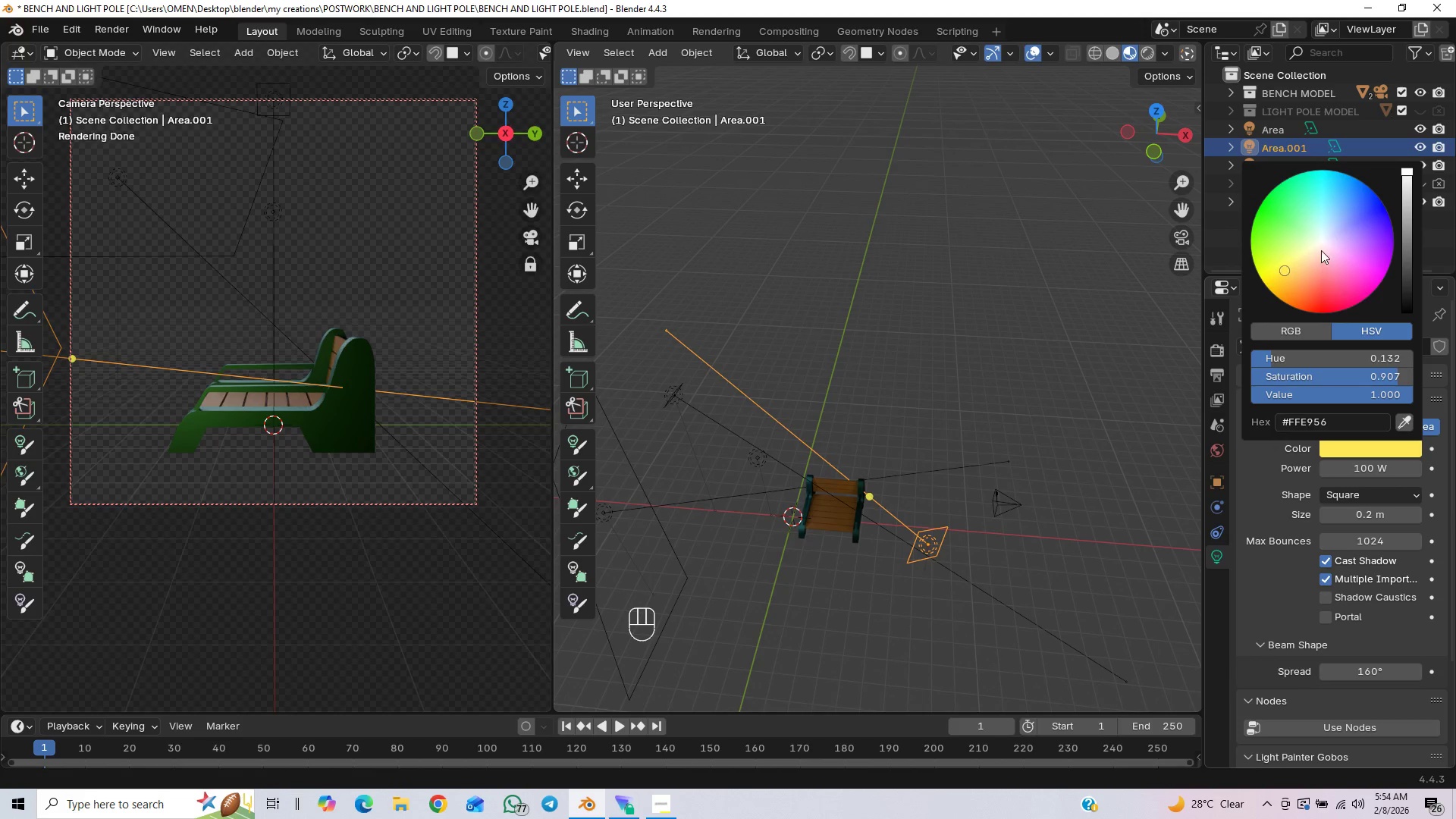 
left_click([1323, 244])
 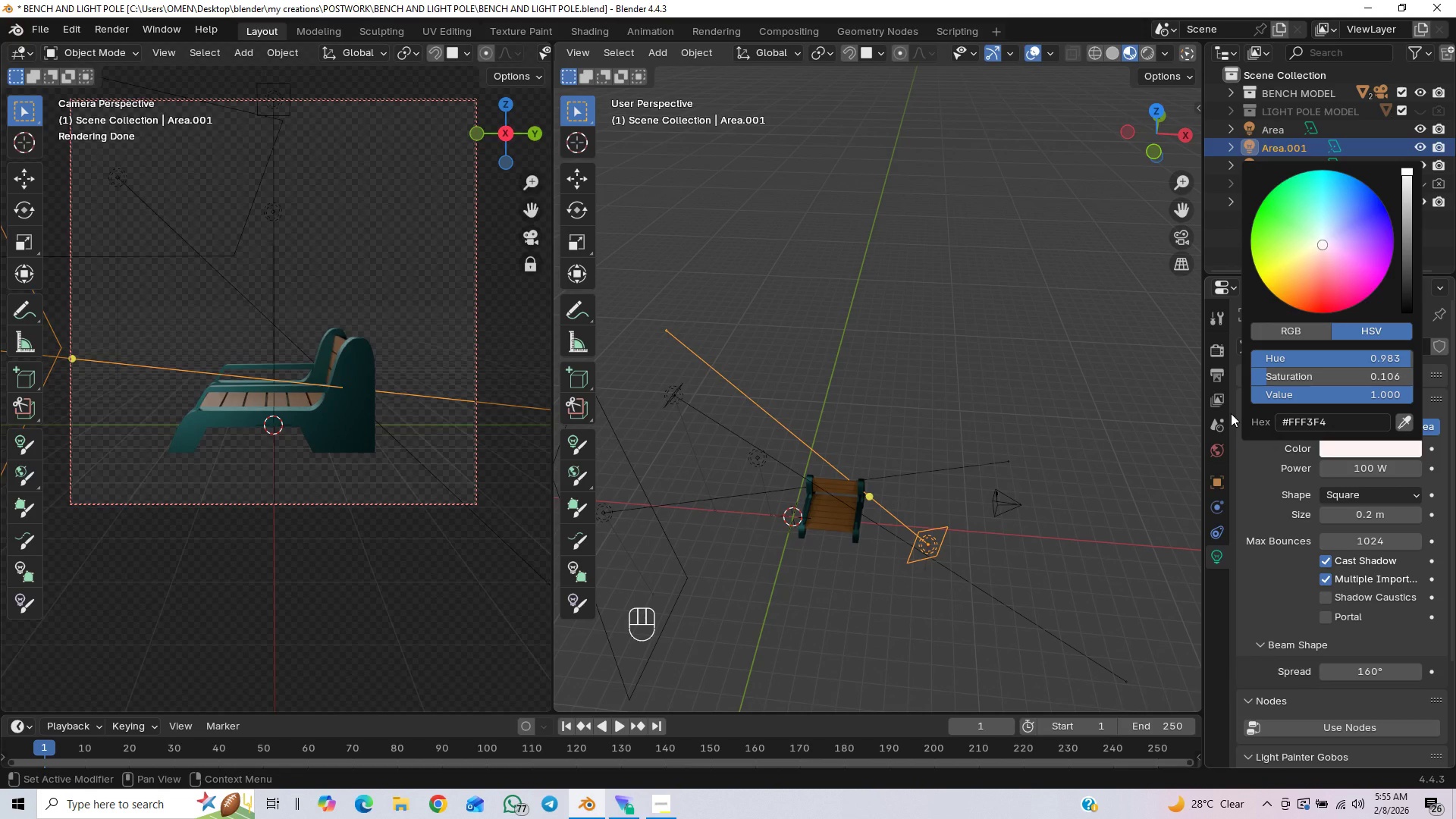 
left_click_drag(start_coordinate=[1330, 245], to_coordinate=[1305, 251])
 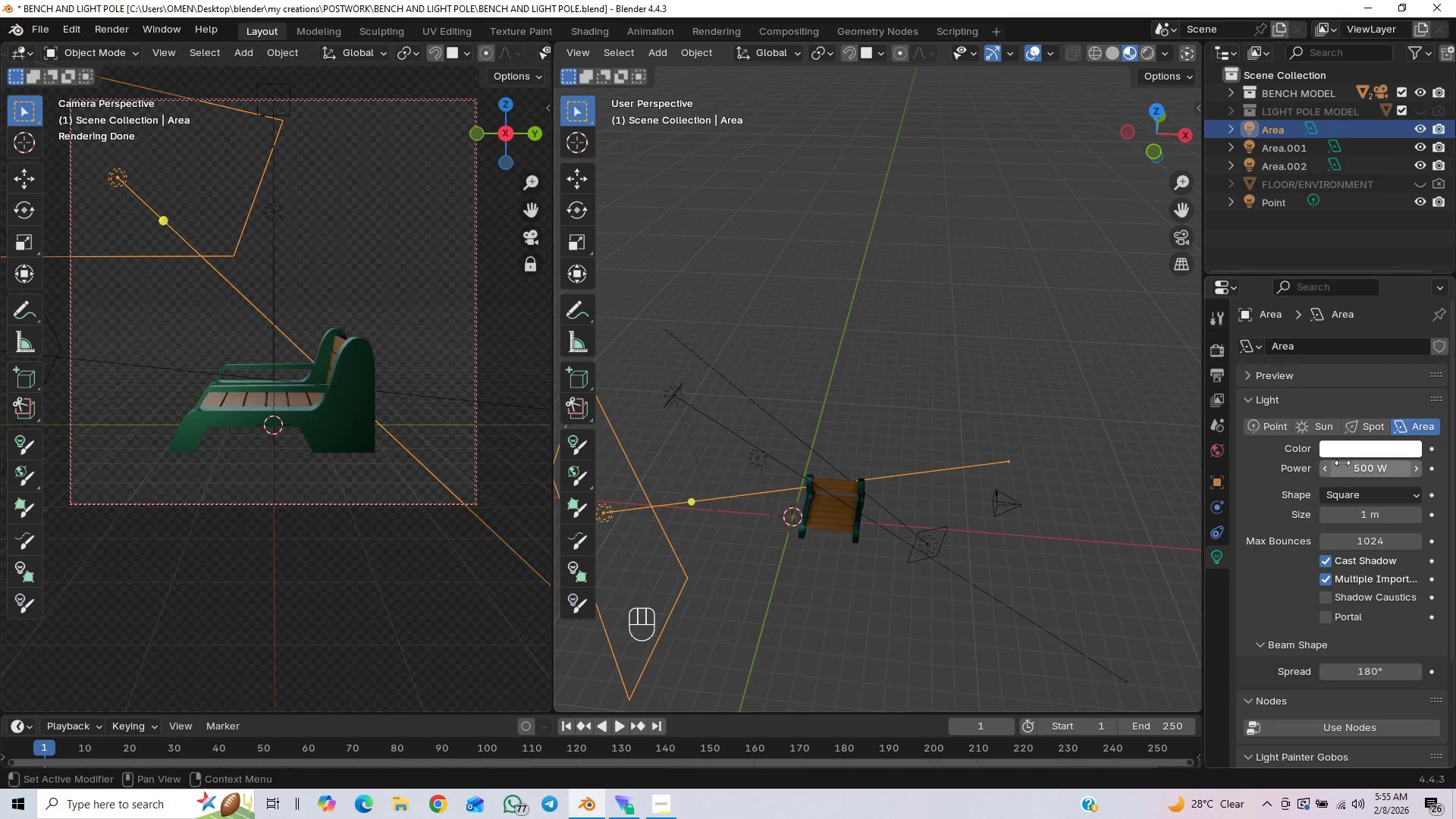 
left_click_drag(start_coordinate=[1351, 469], to_coordinate=[187, 470])
 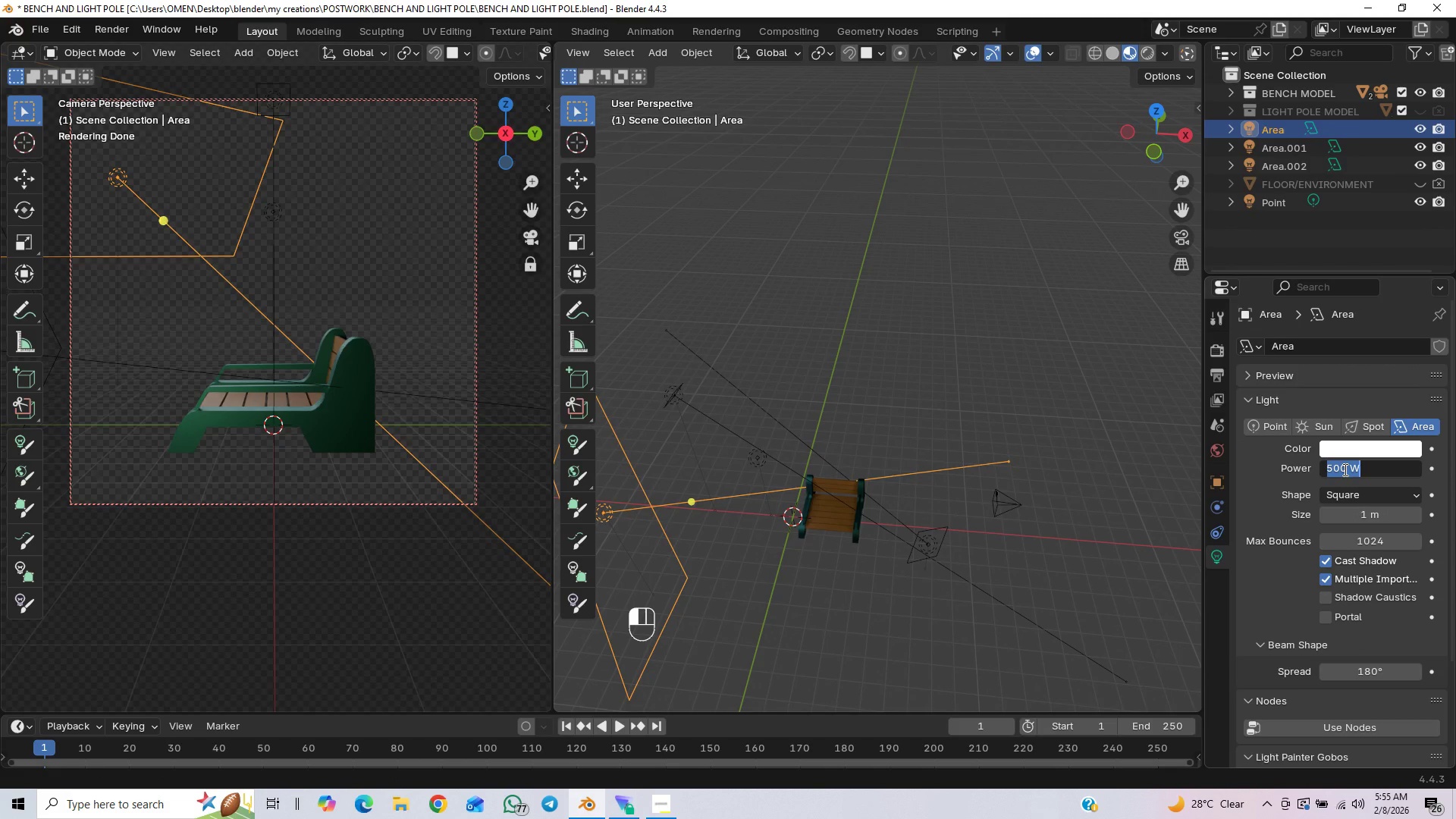 
type(700)
 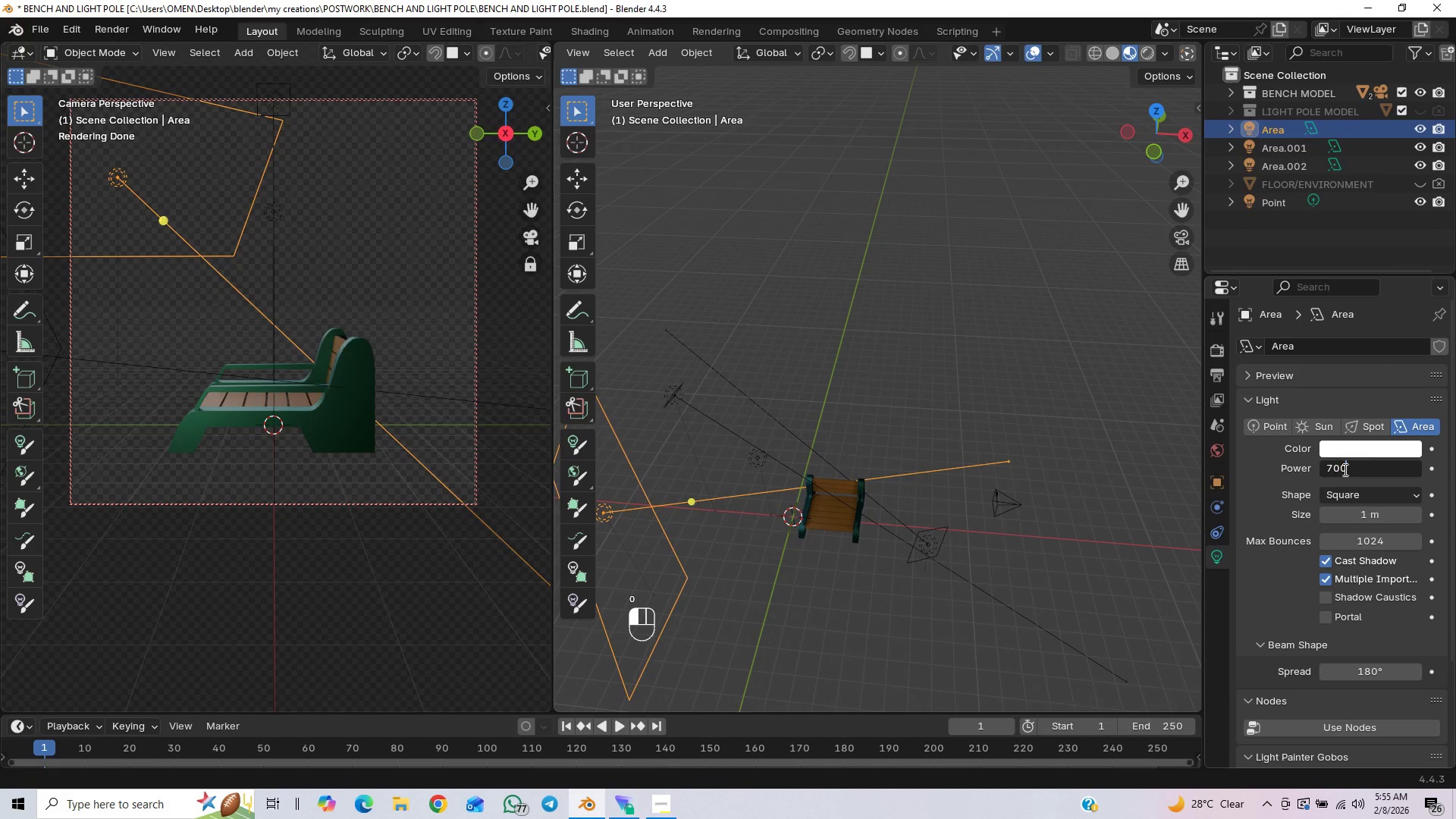 
key(Enter)
 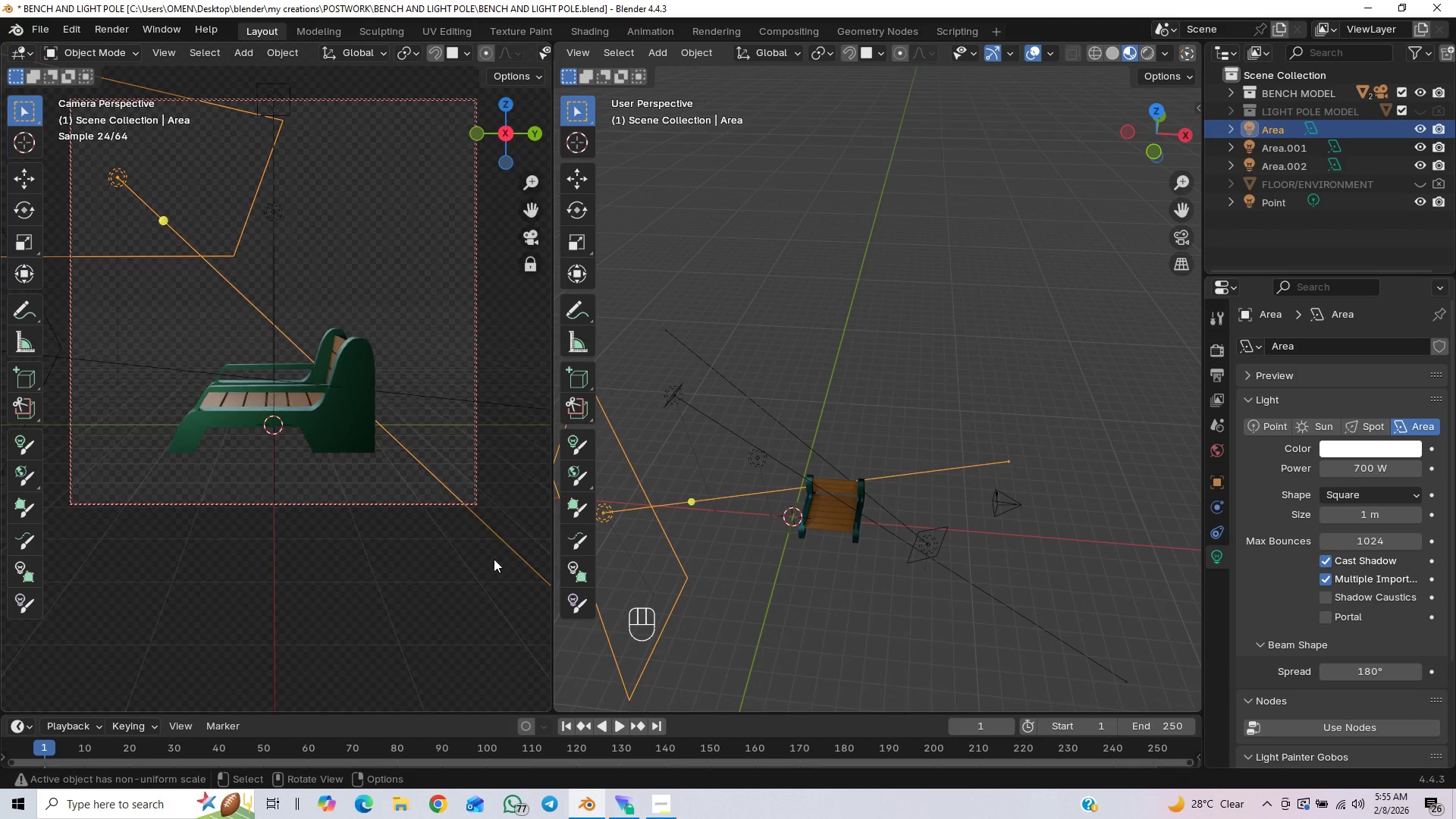 
key(Control+Z)
 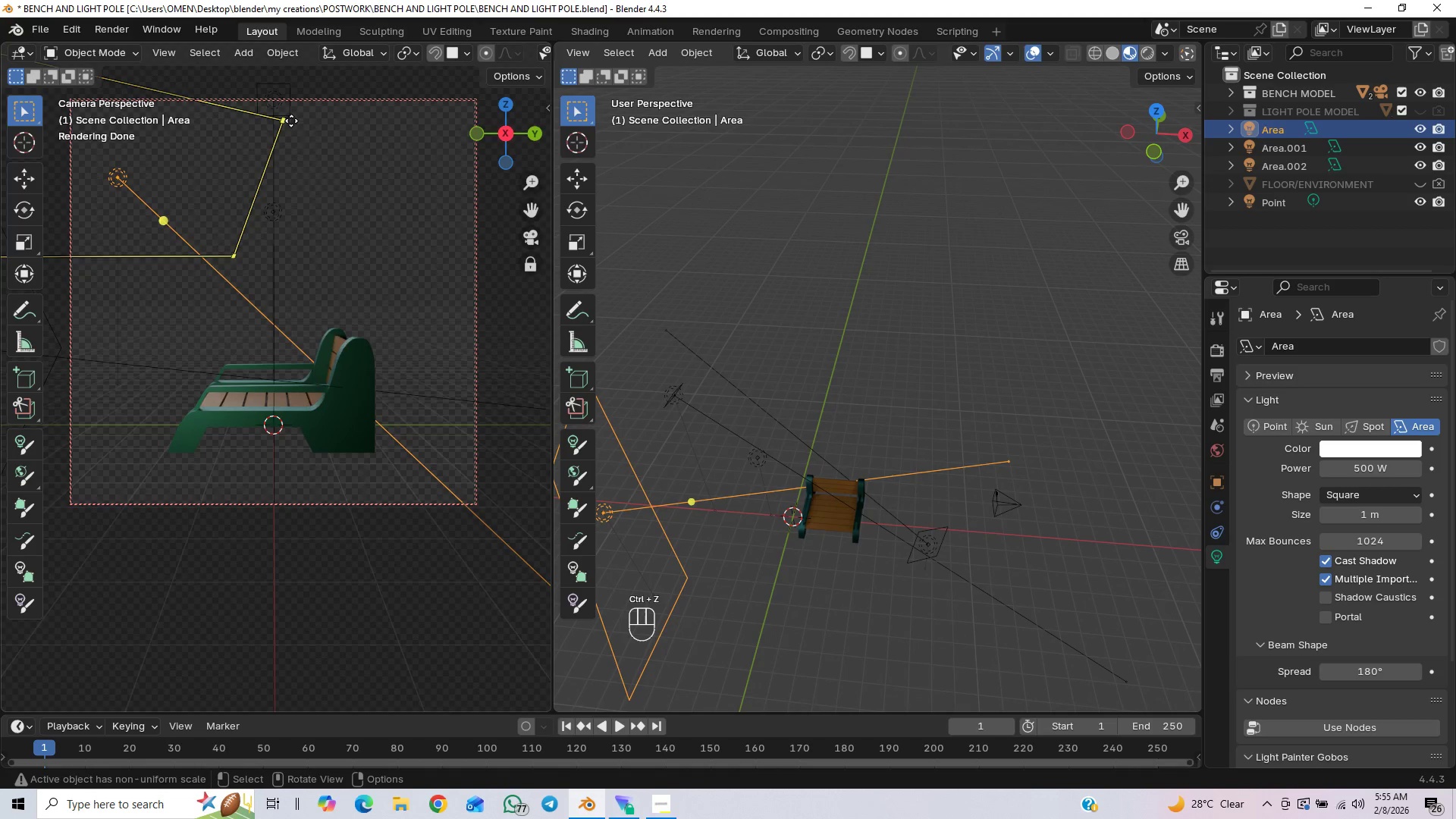 
left_click([286, 99])
 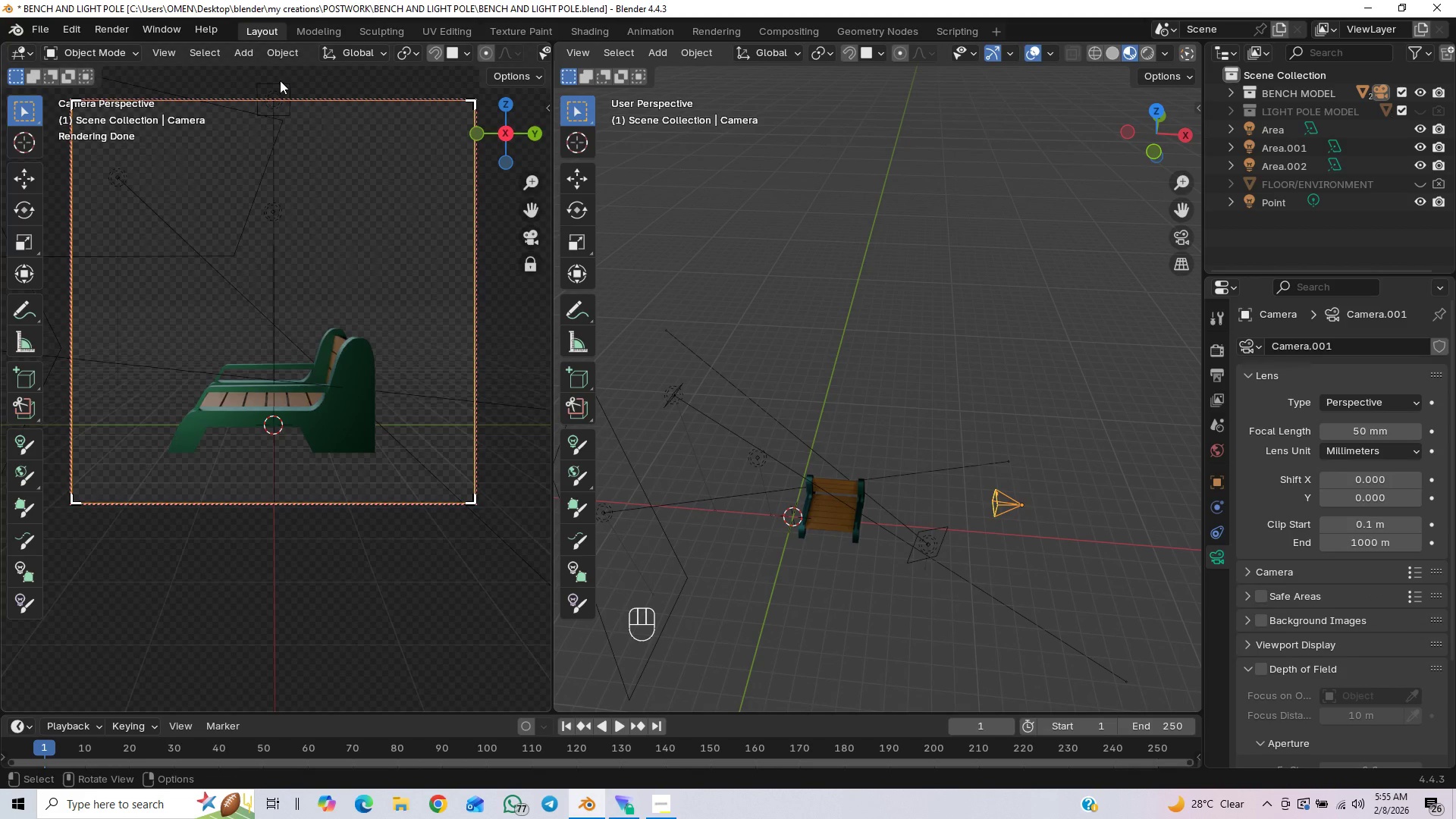 
left_click([285, 85])
 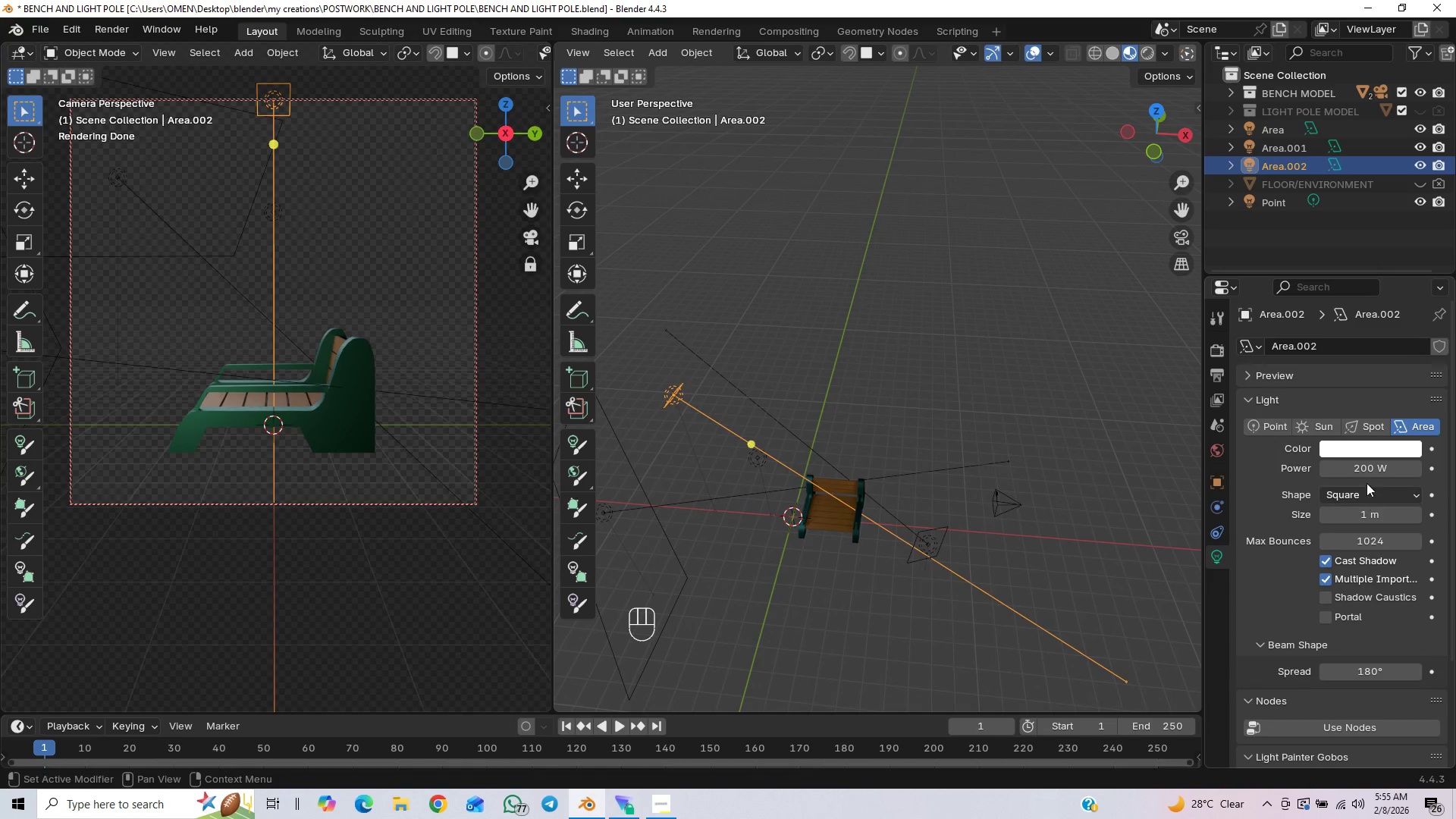 
left_click([1367, 469])
 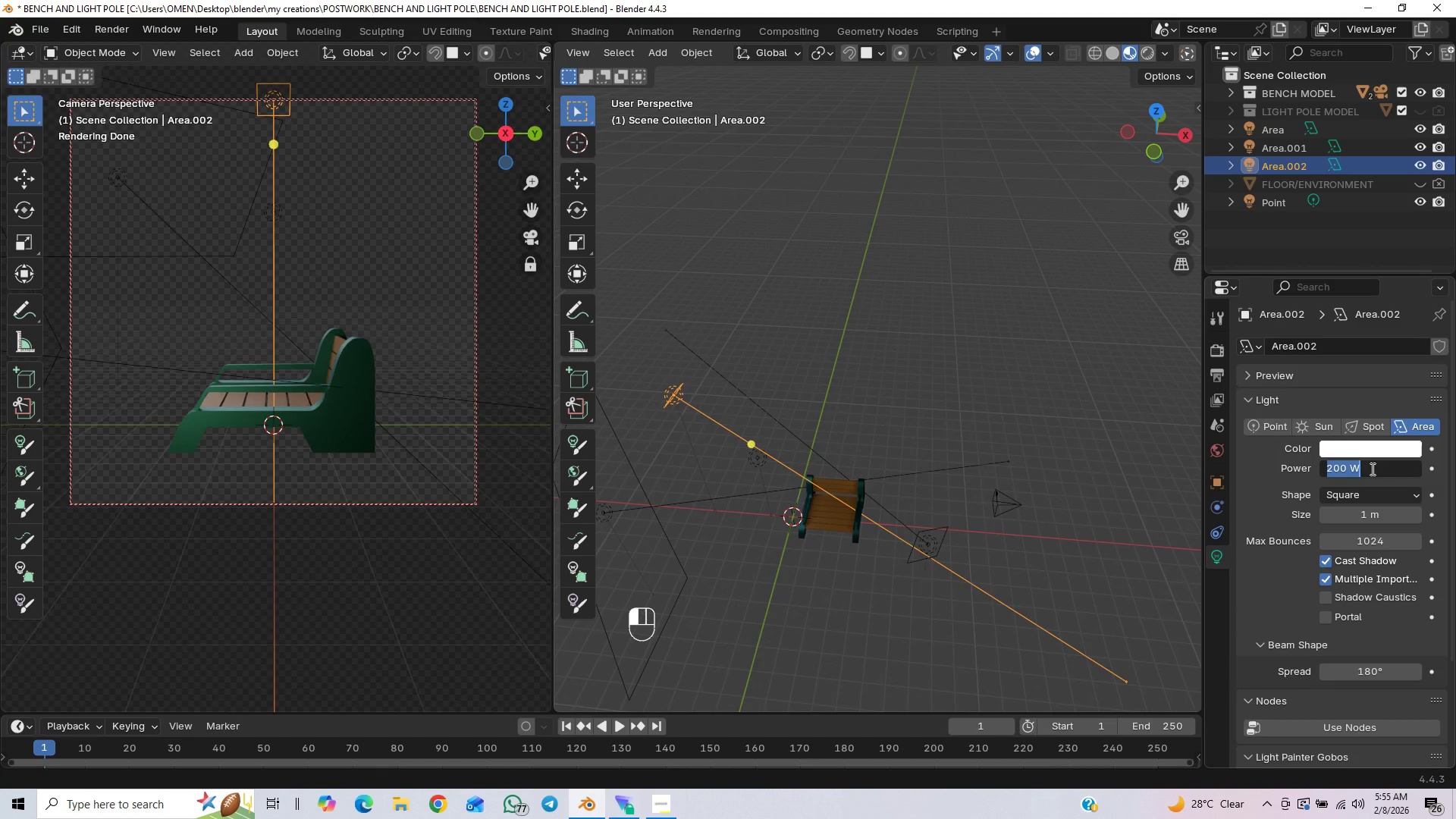 
type(400)
 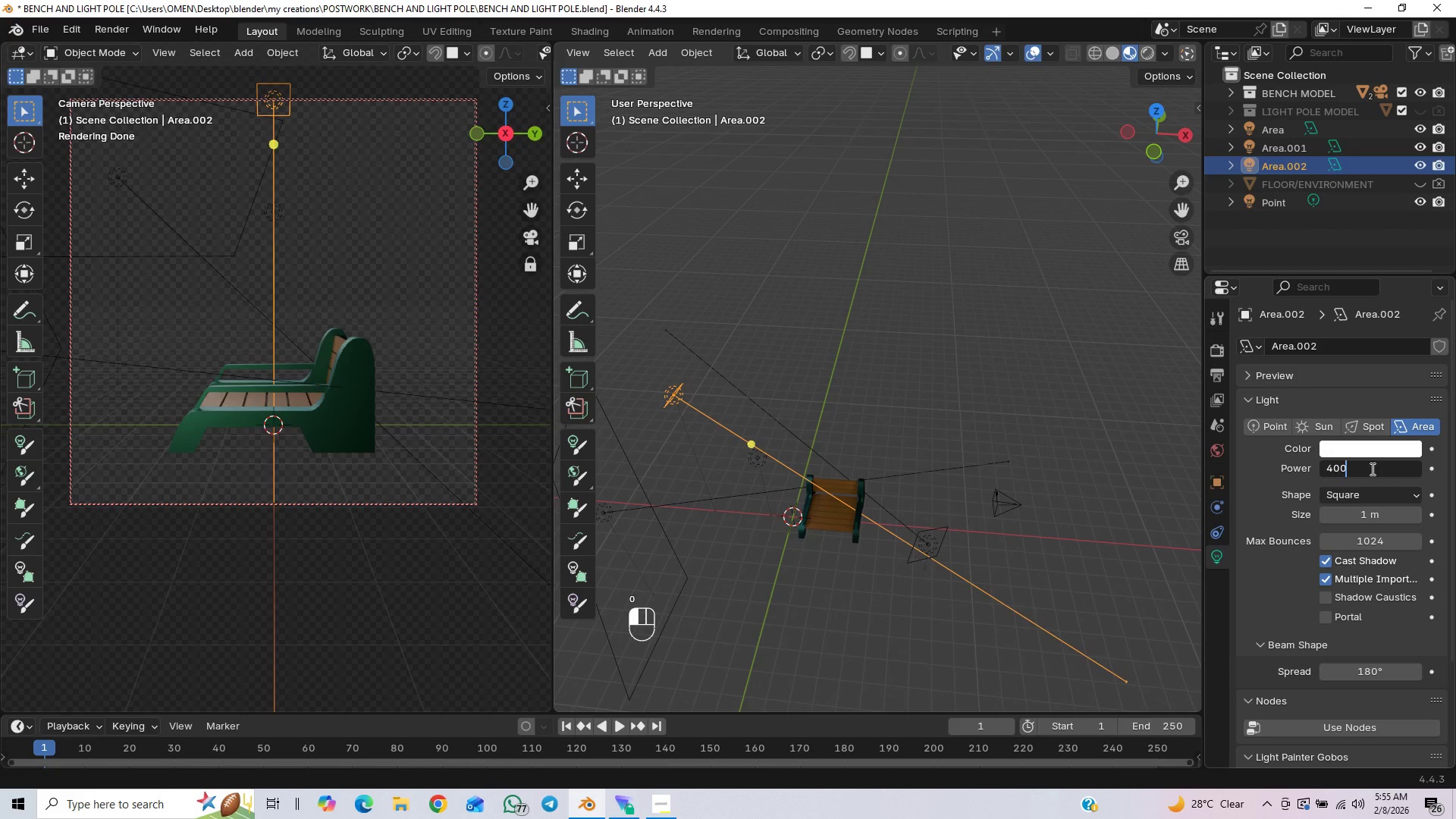 
key(Enter)
 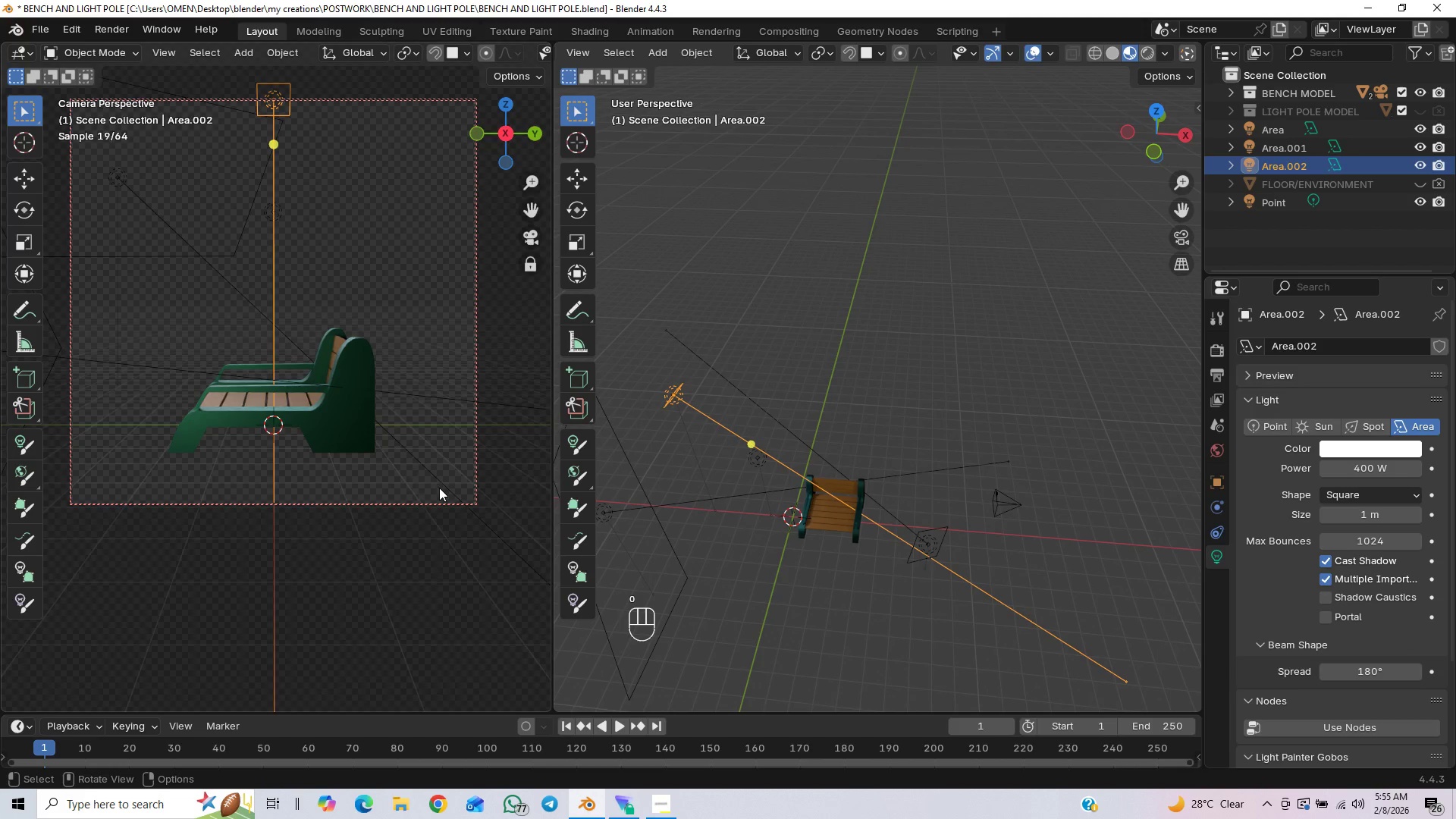 
hold_key(key=ControlLeft, duration=0.67)
 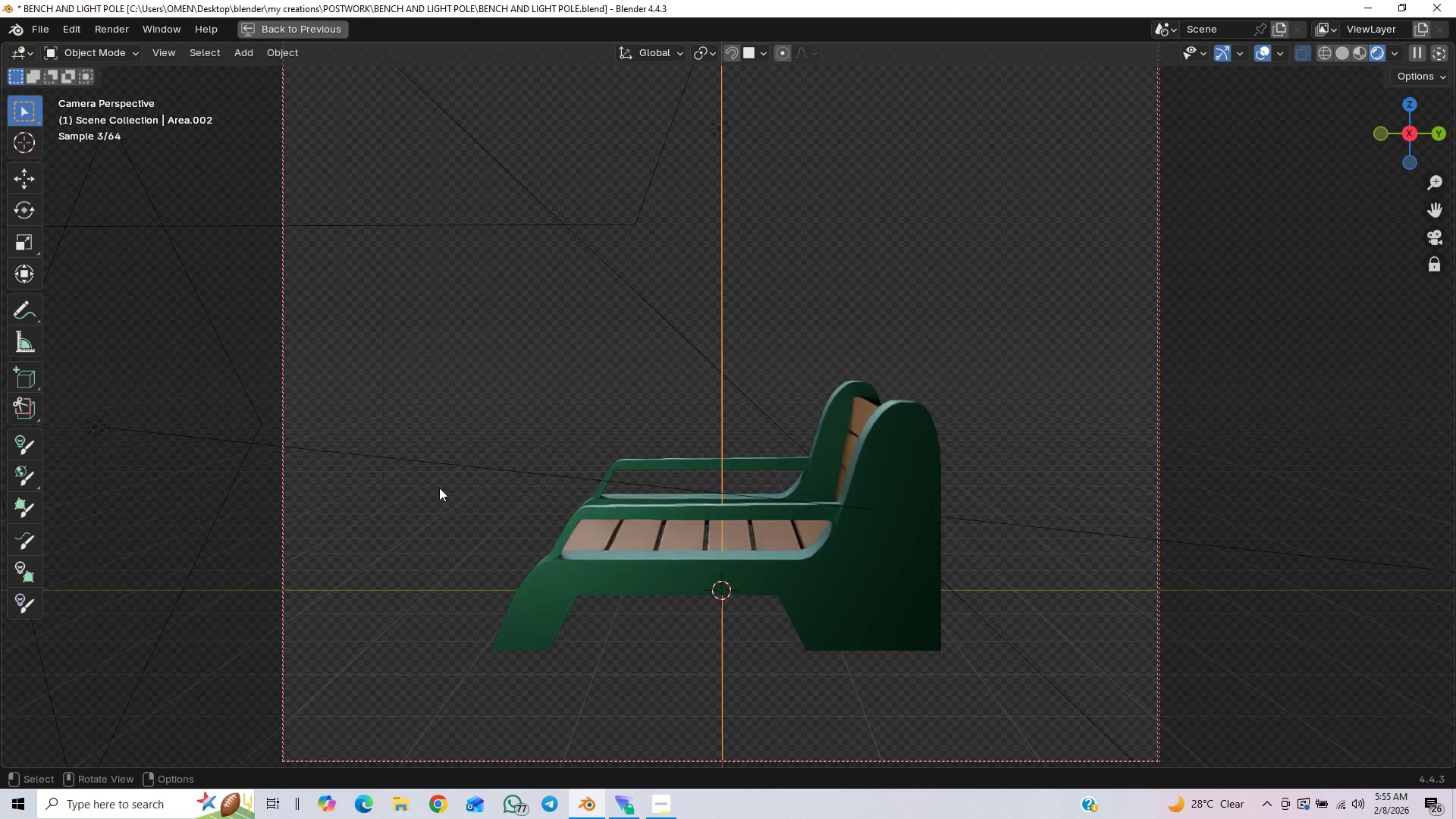 
hold_key(key=Space, duration=0.34)
 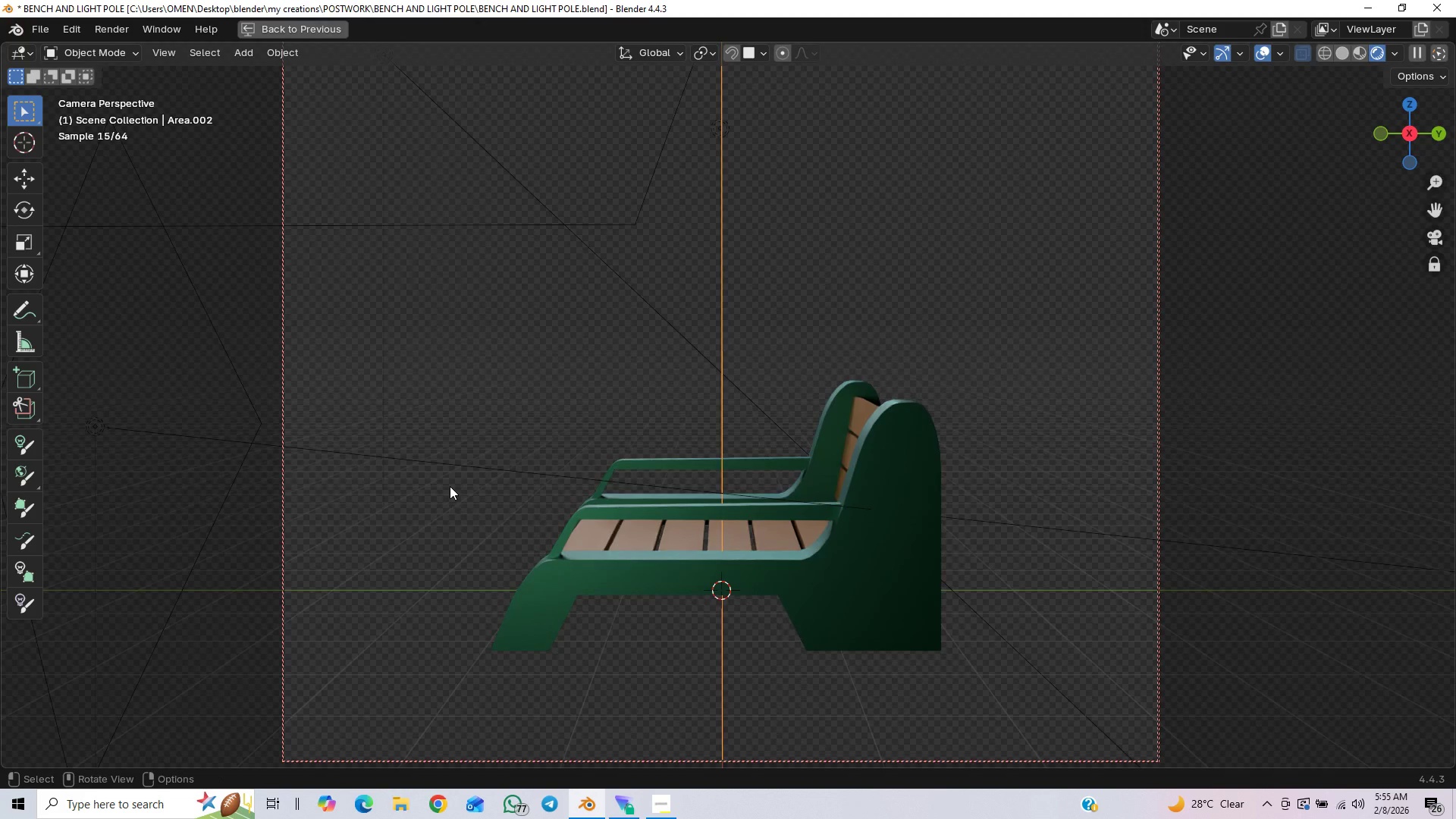 
key(Control+Z)
 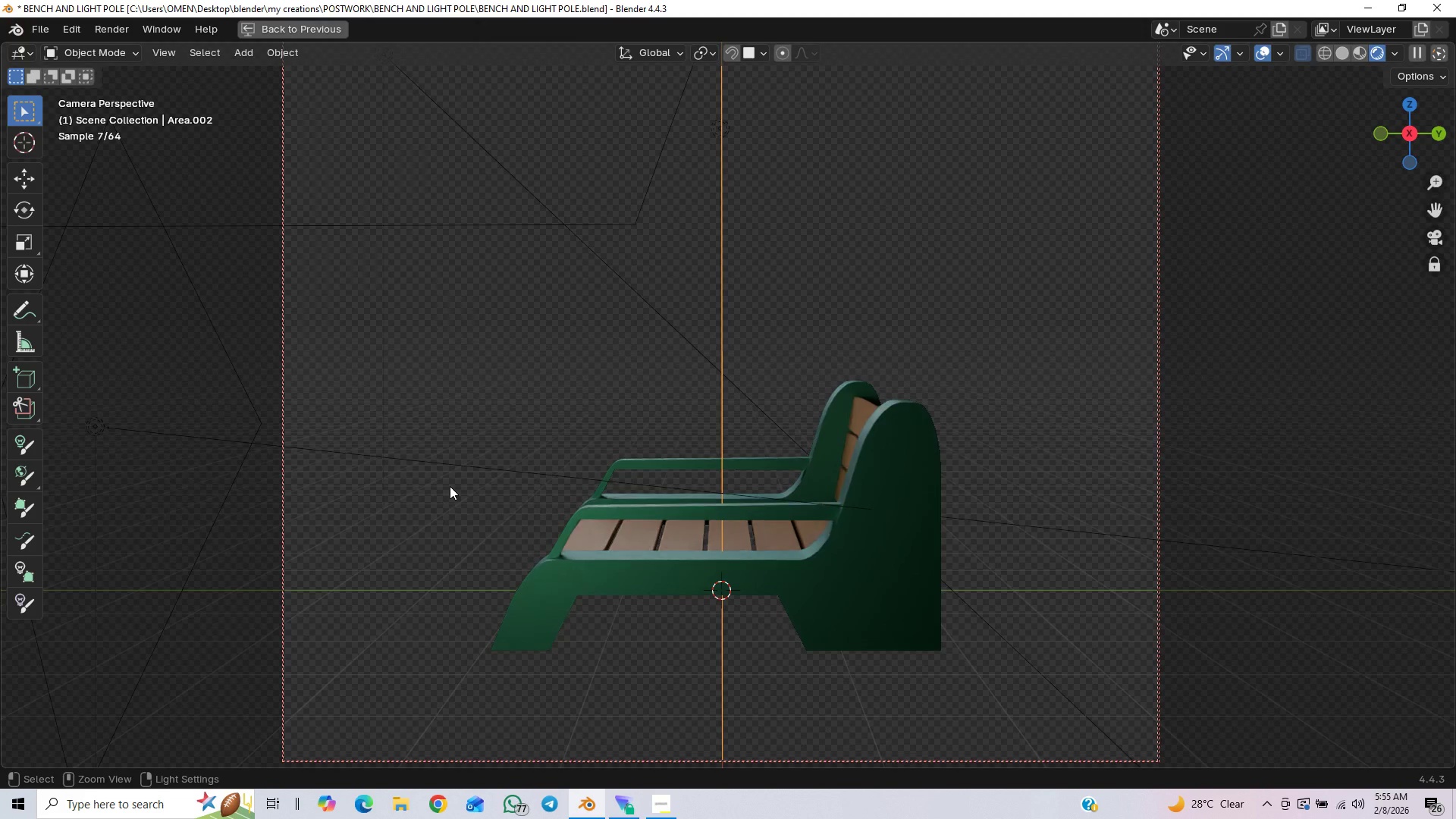 
key(Control+Shift+Z)
 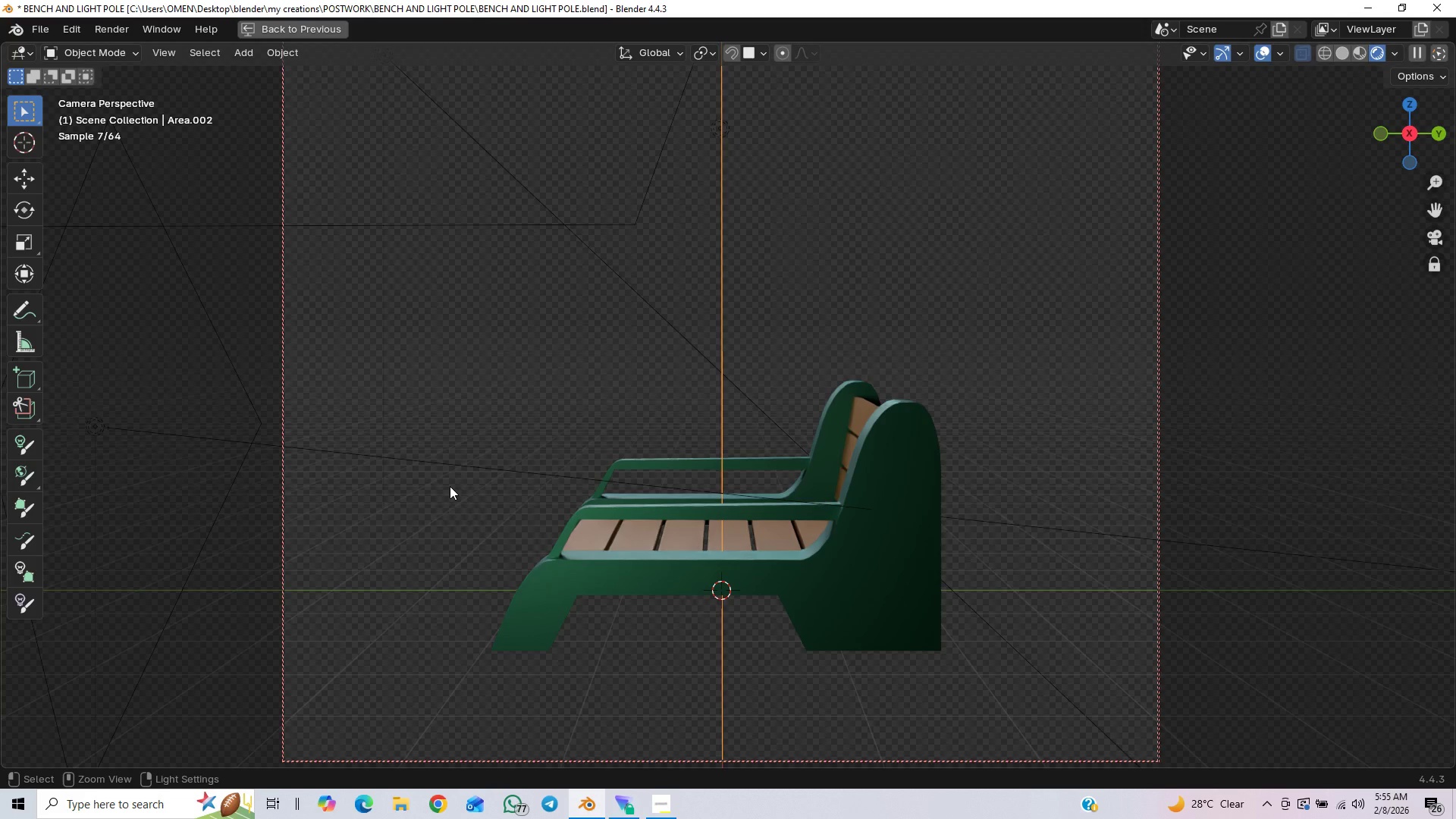 
key(Control+Z)
 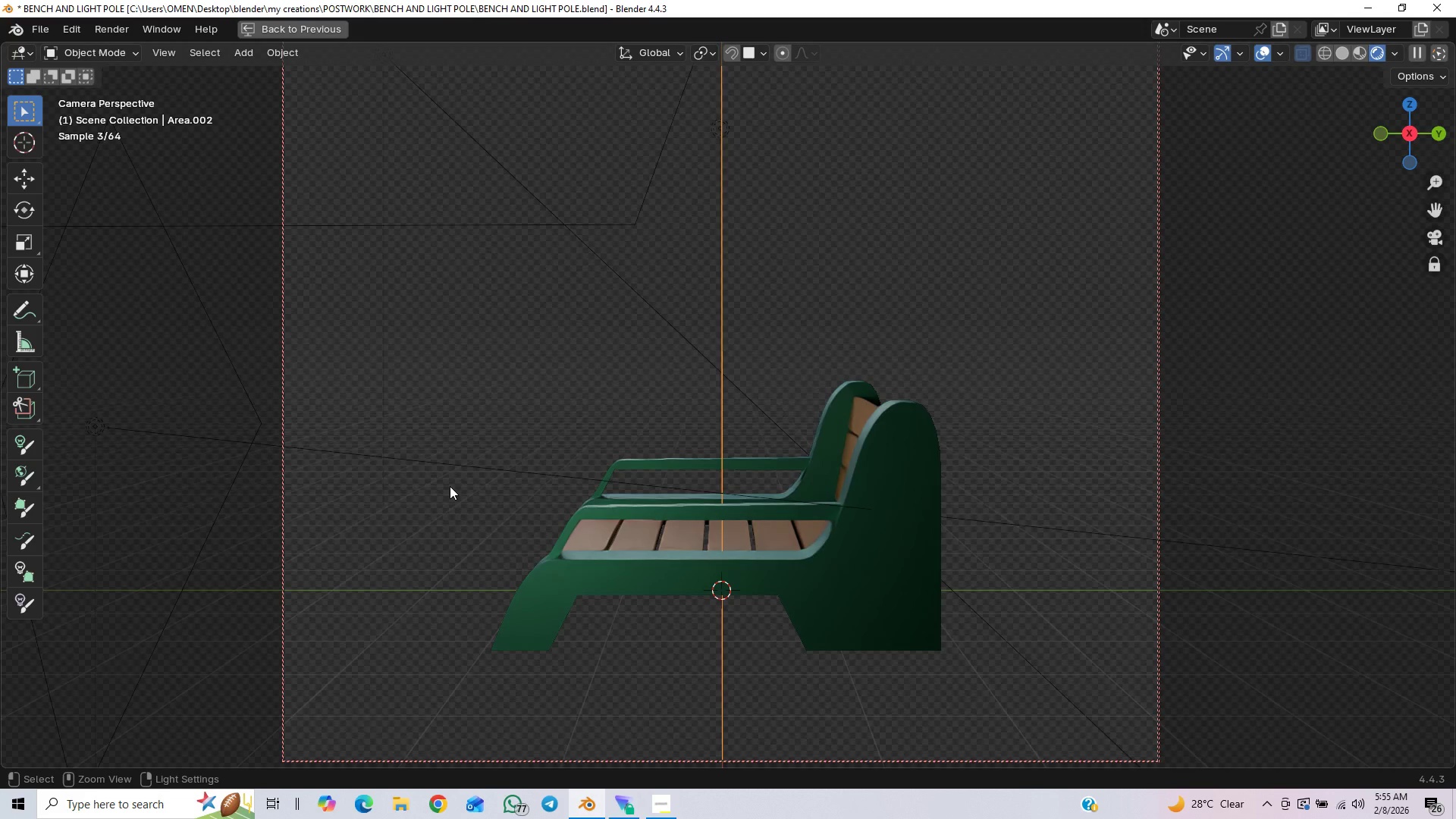 
hold_key(key=ShiftLeft, duration=1.5)
 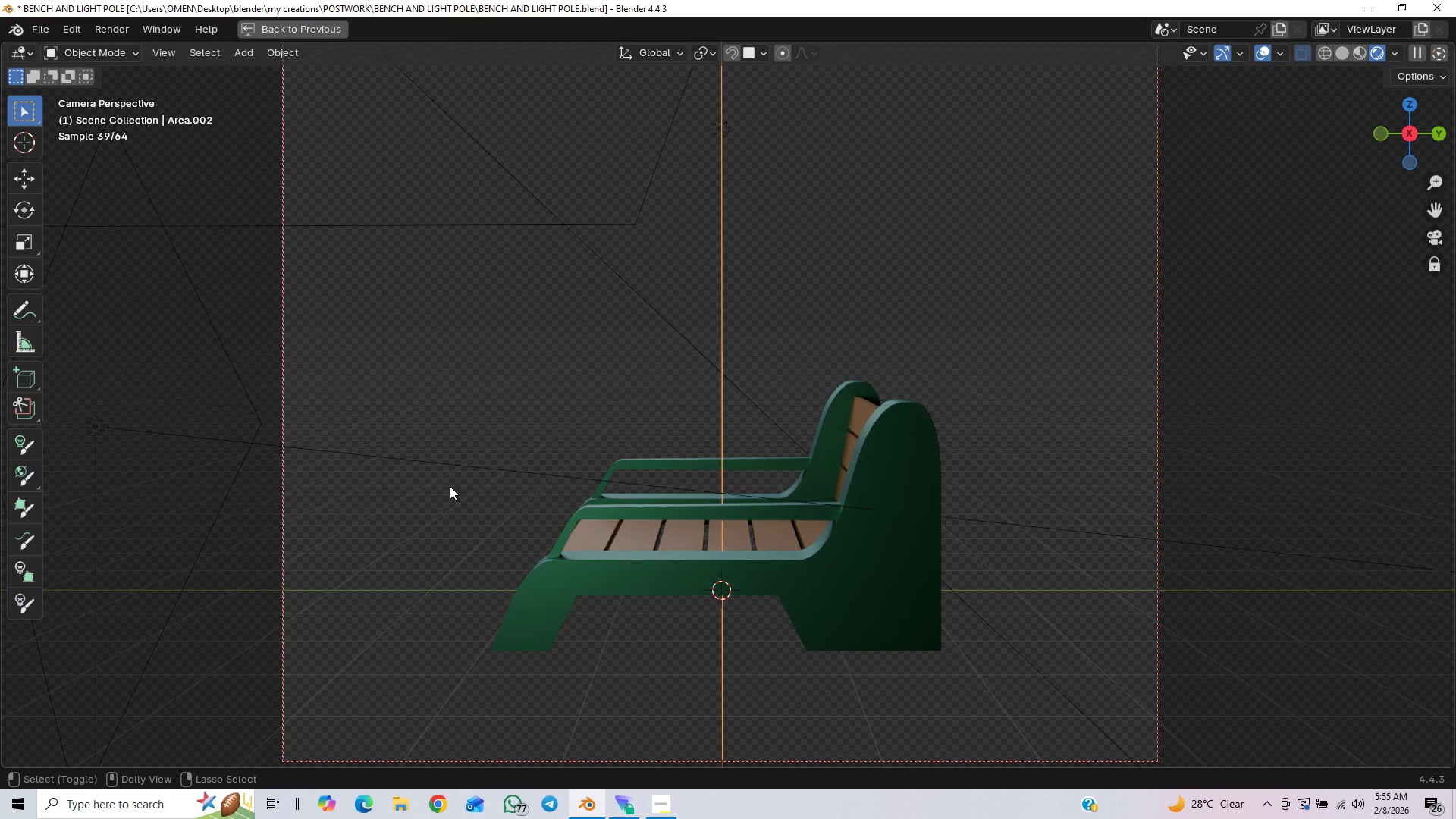 
key(Control+Shift+Z)
 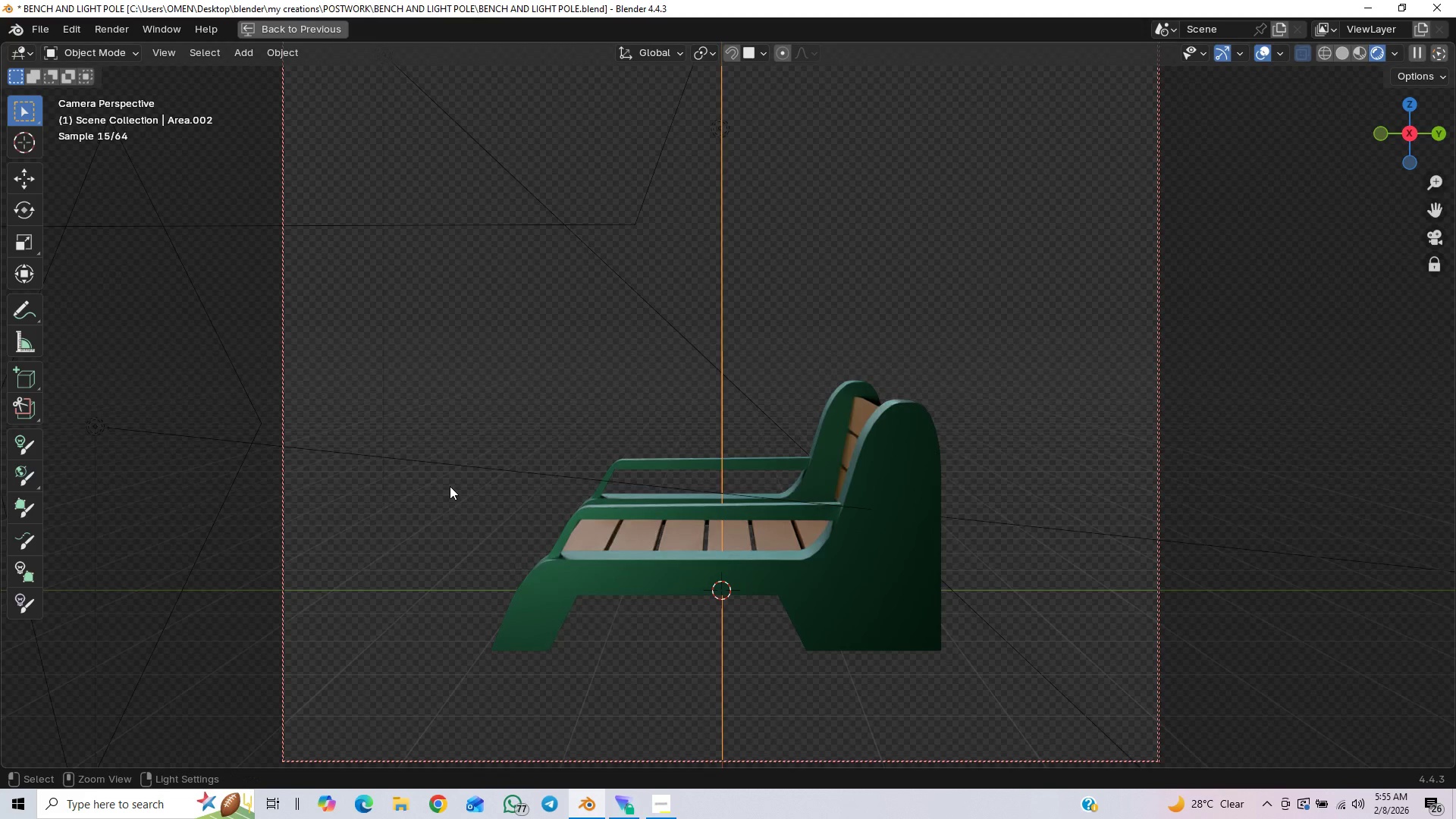 
key(Control+Z)
 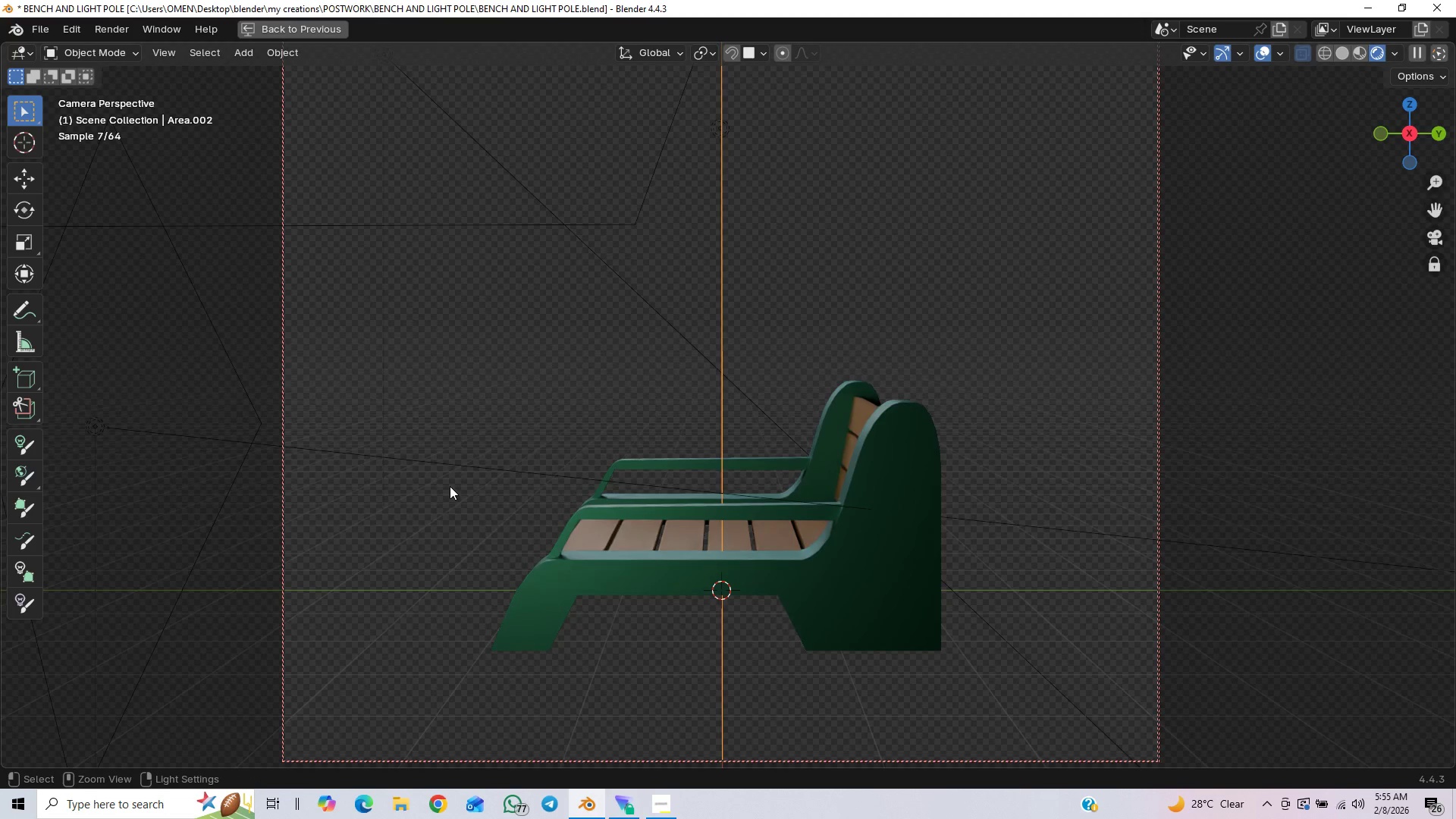 
key(Control+Shift+Z)
 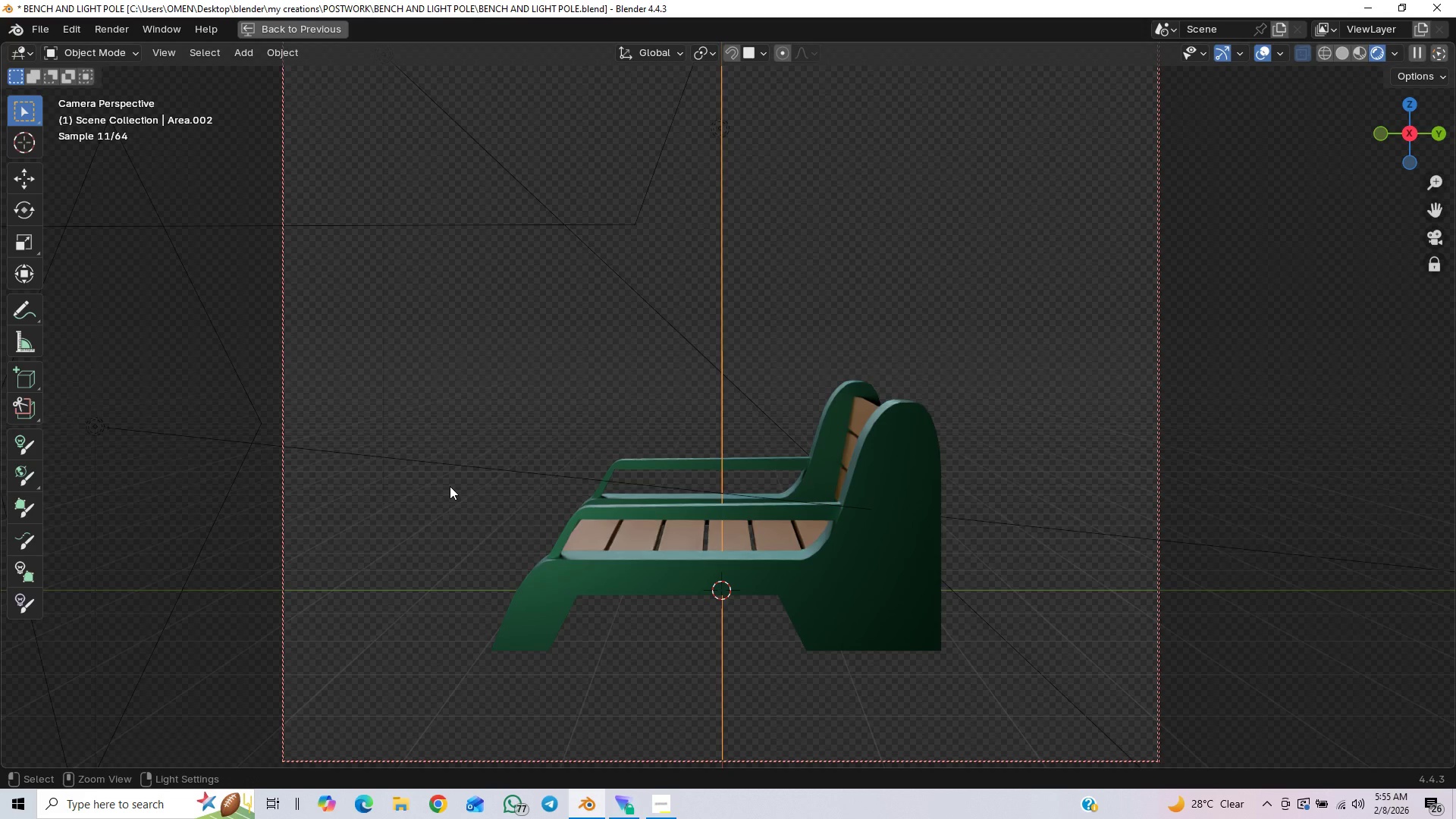 
key(Control+Z)
 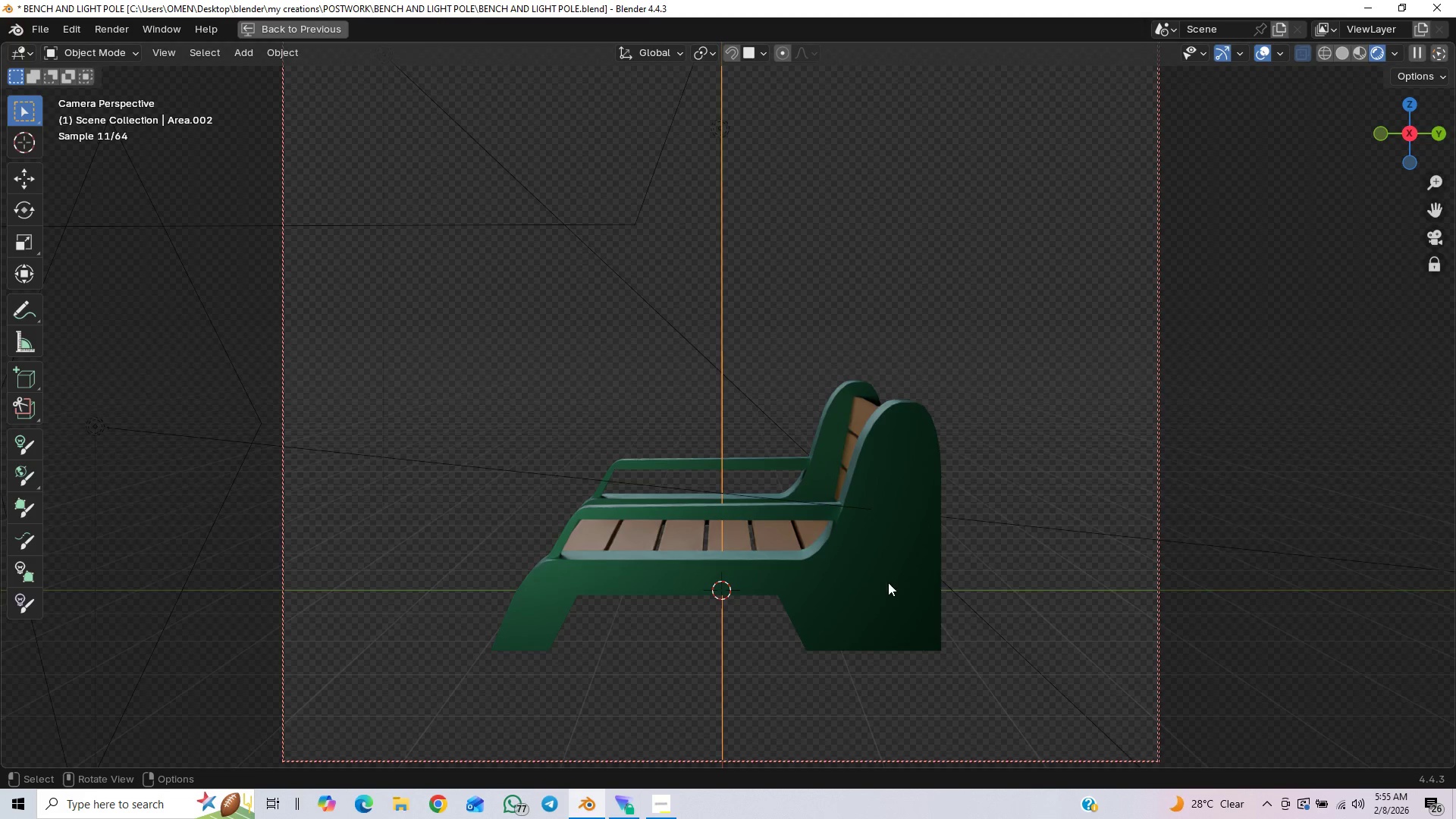 
scroll: coordinate [904, 600], scroll_direction: down, amount: 2.0
 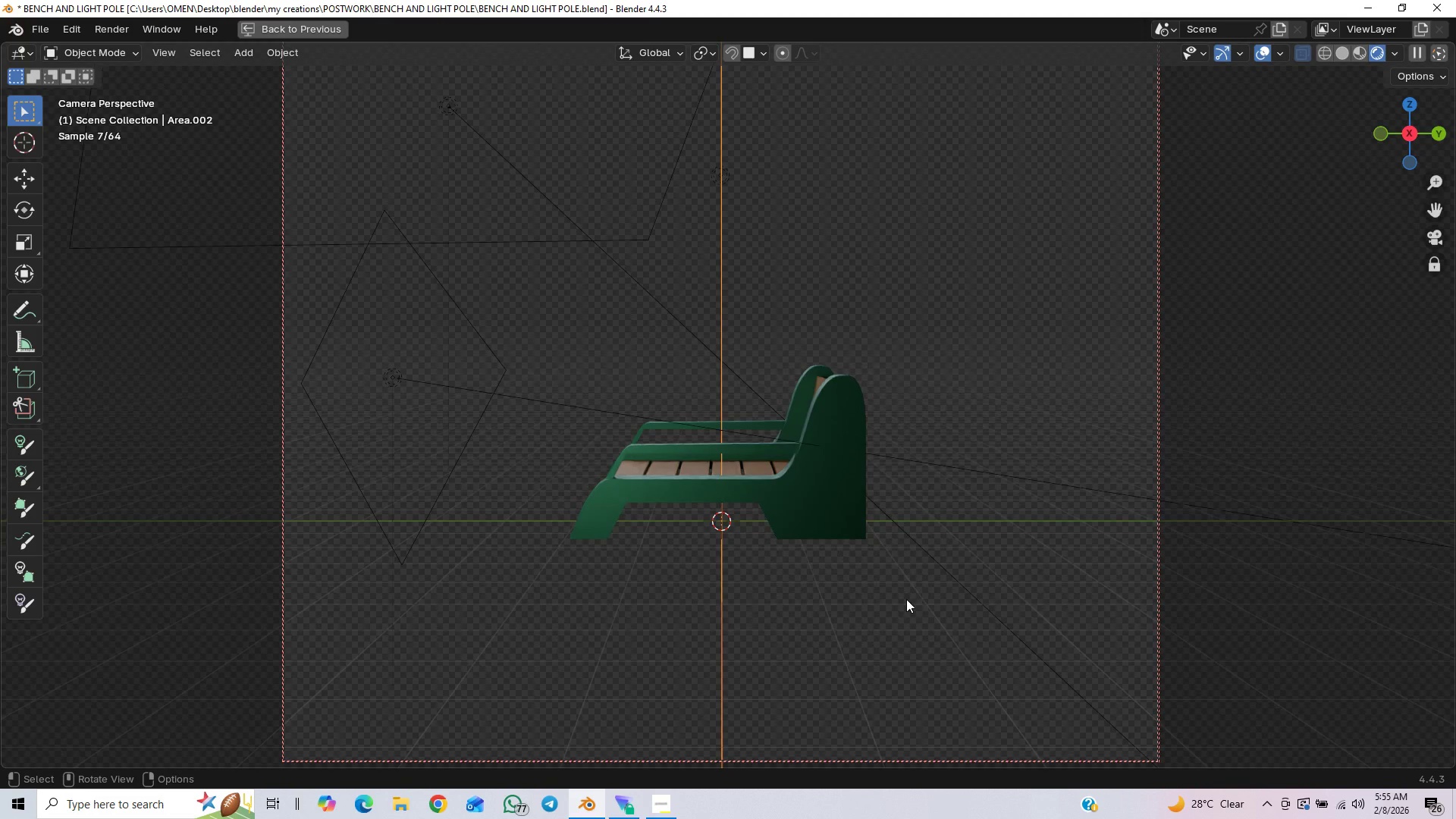 
key(Control+Space)
 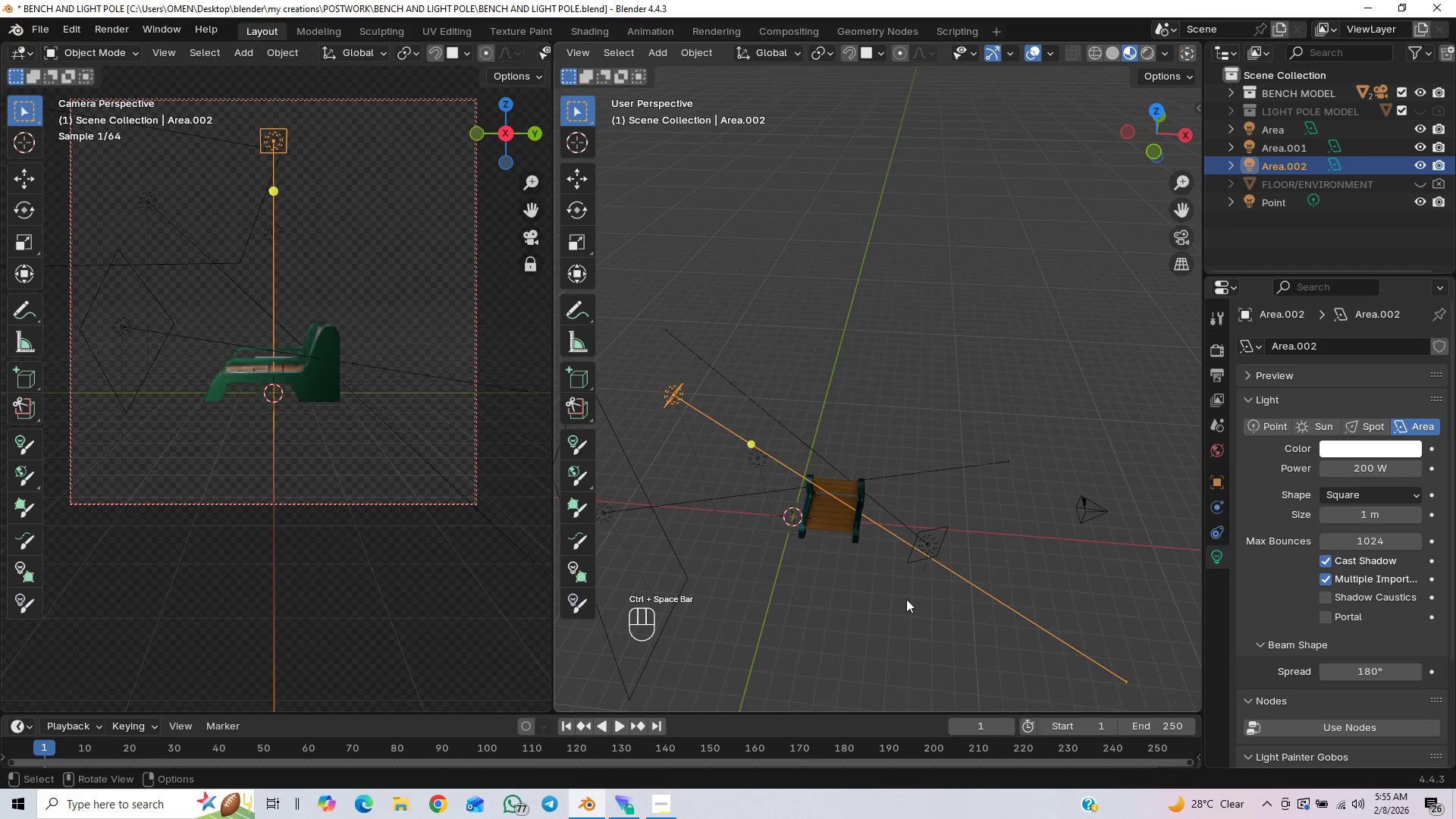 
key(F12)
 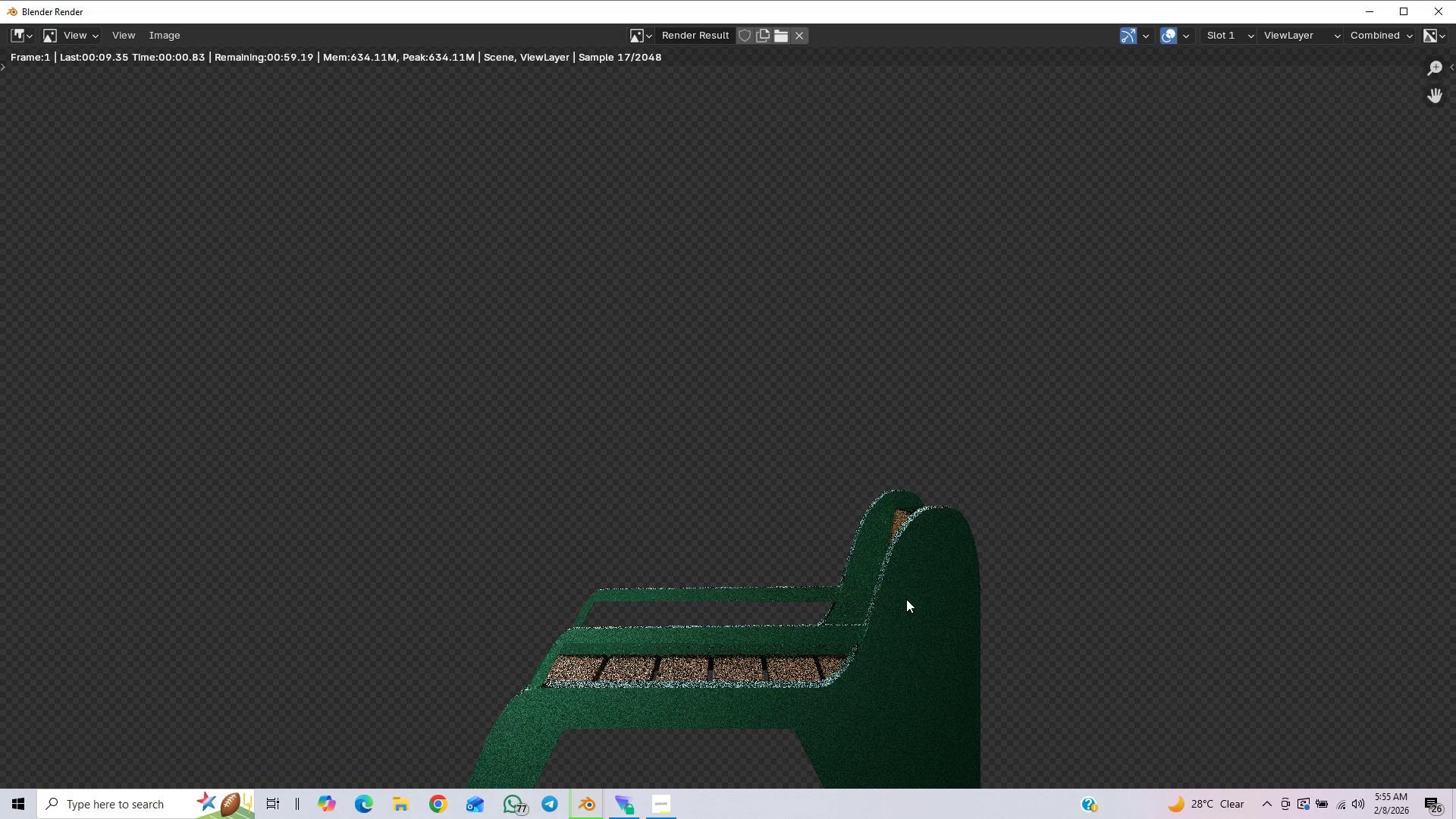 
scroll: coordinate [1095, 330], scroll_direction: down, amount: 3.0
 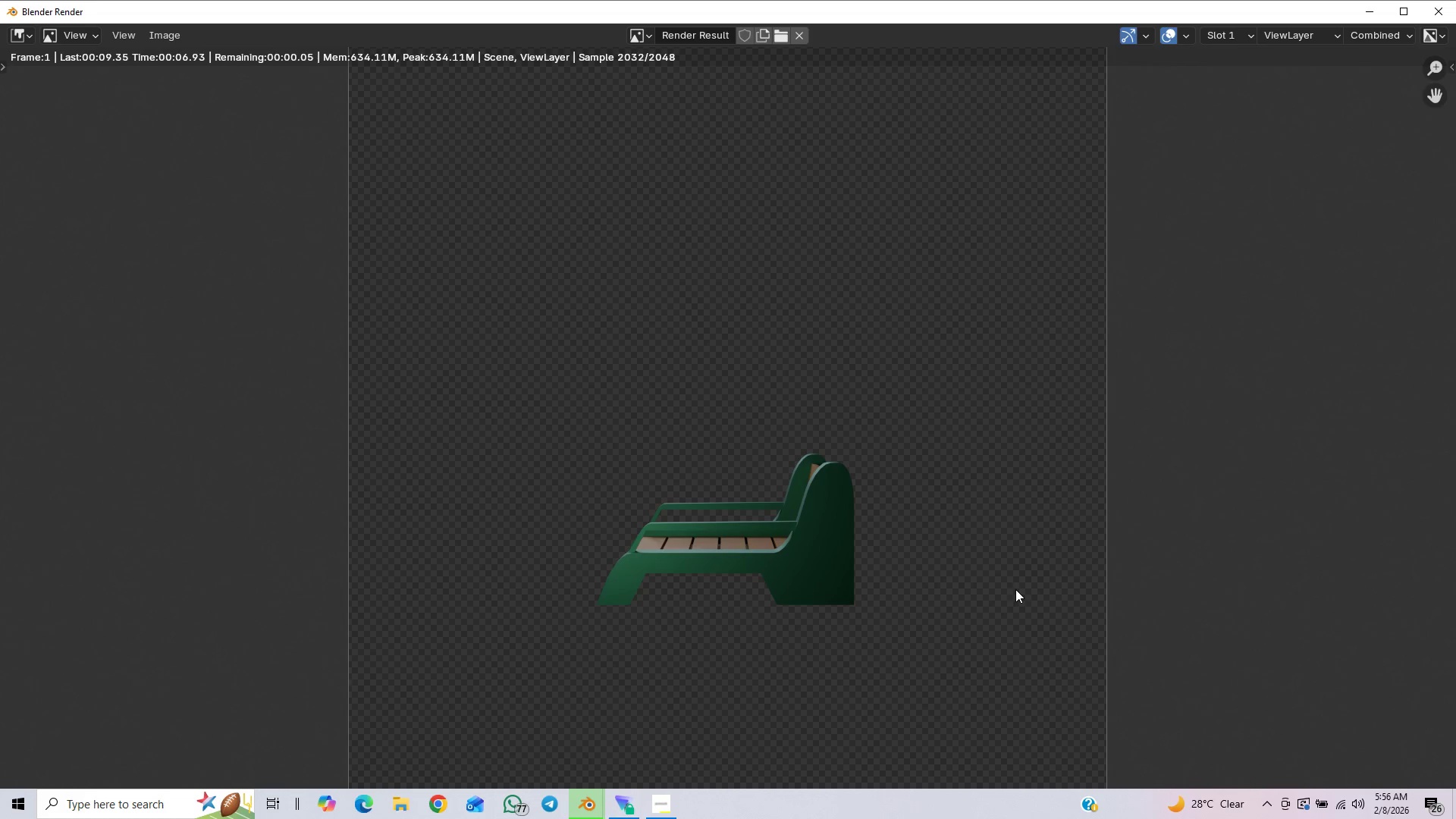 
wait(10.16)
 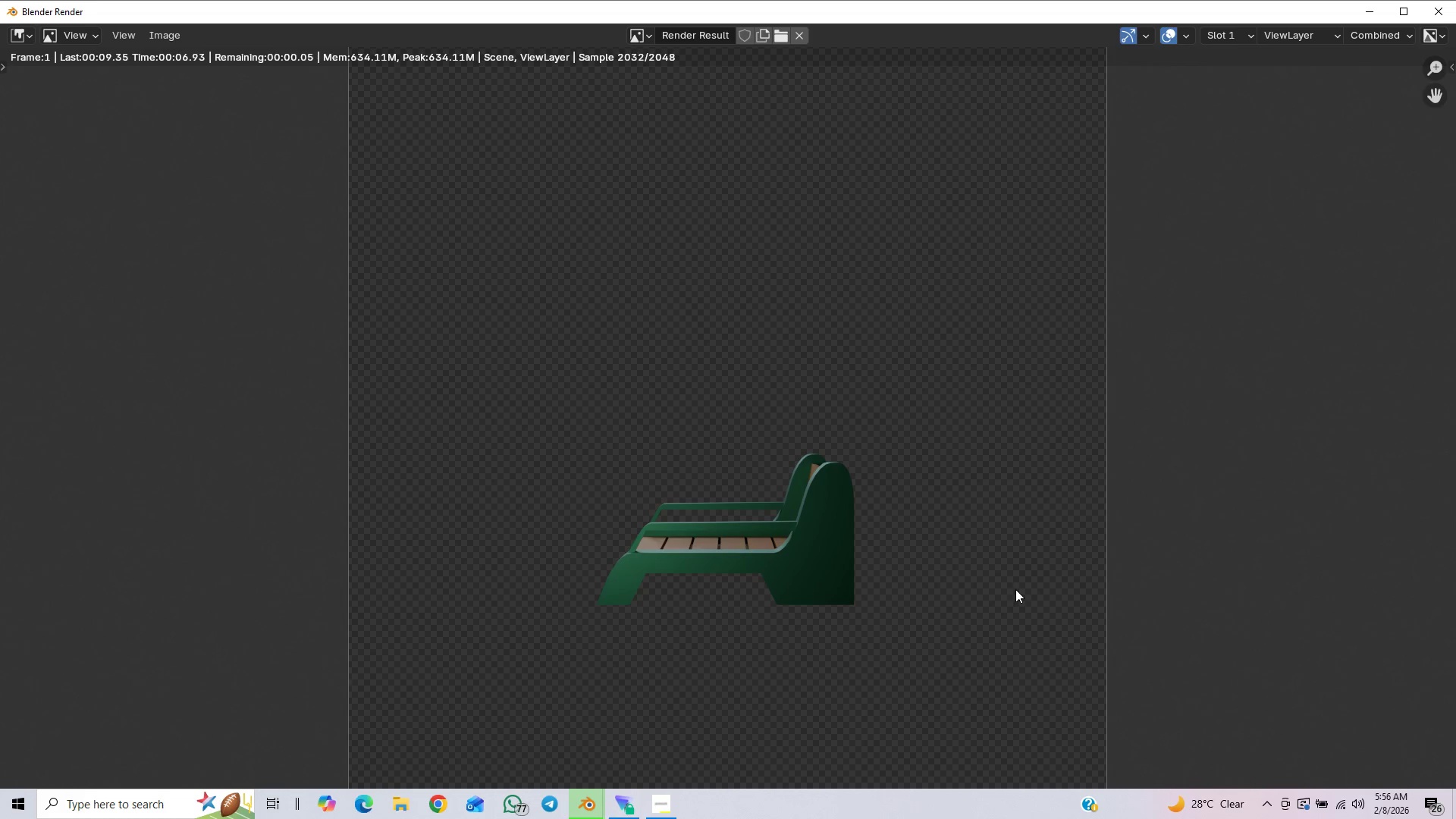 
left_click([163, 33])
 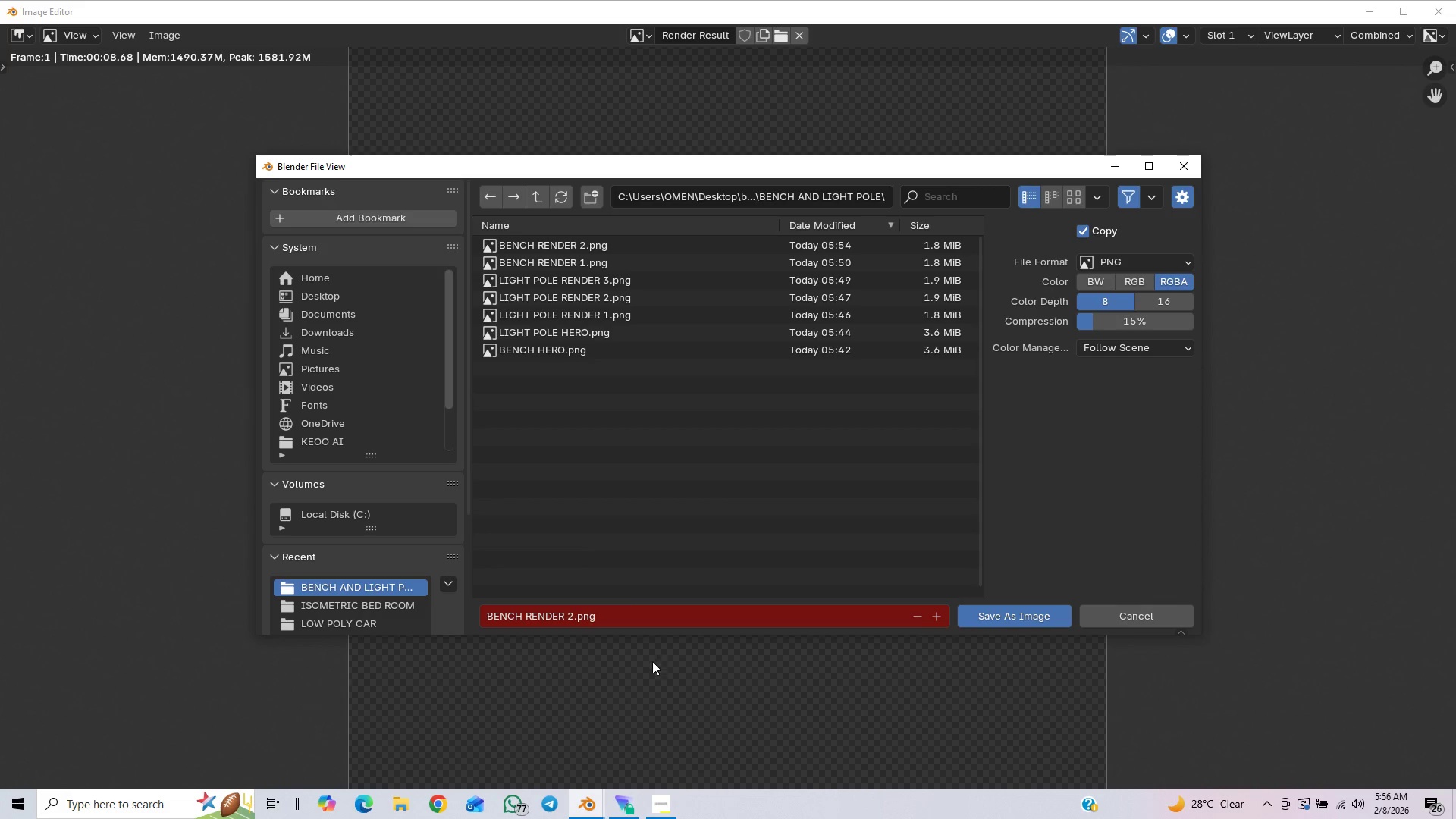 
wait(7.75)
 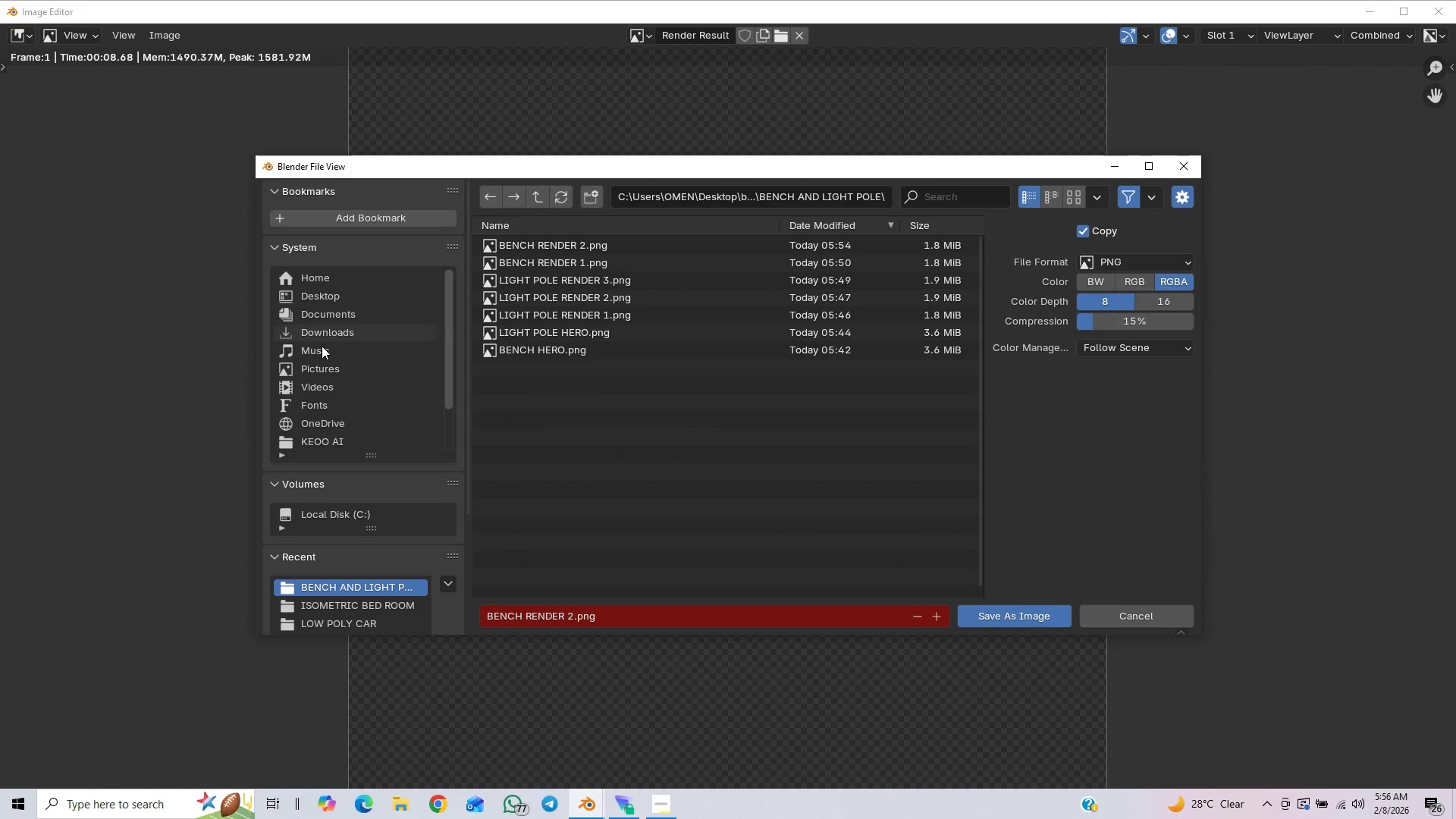 
left_click([572, 618])
 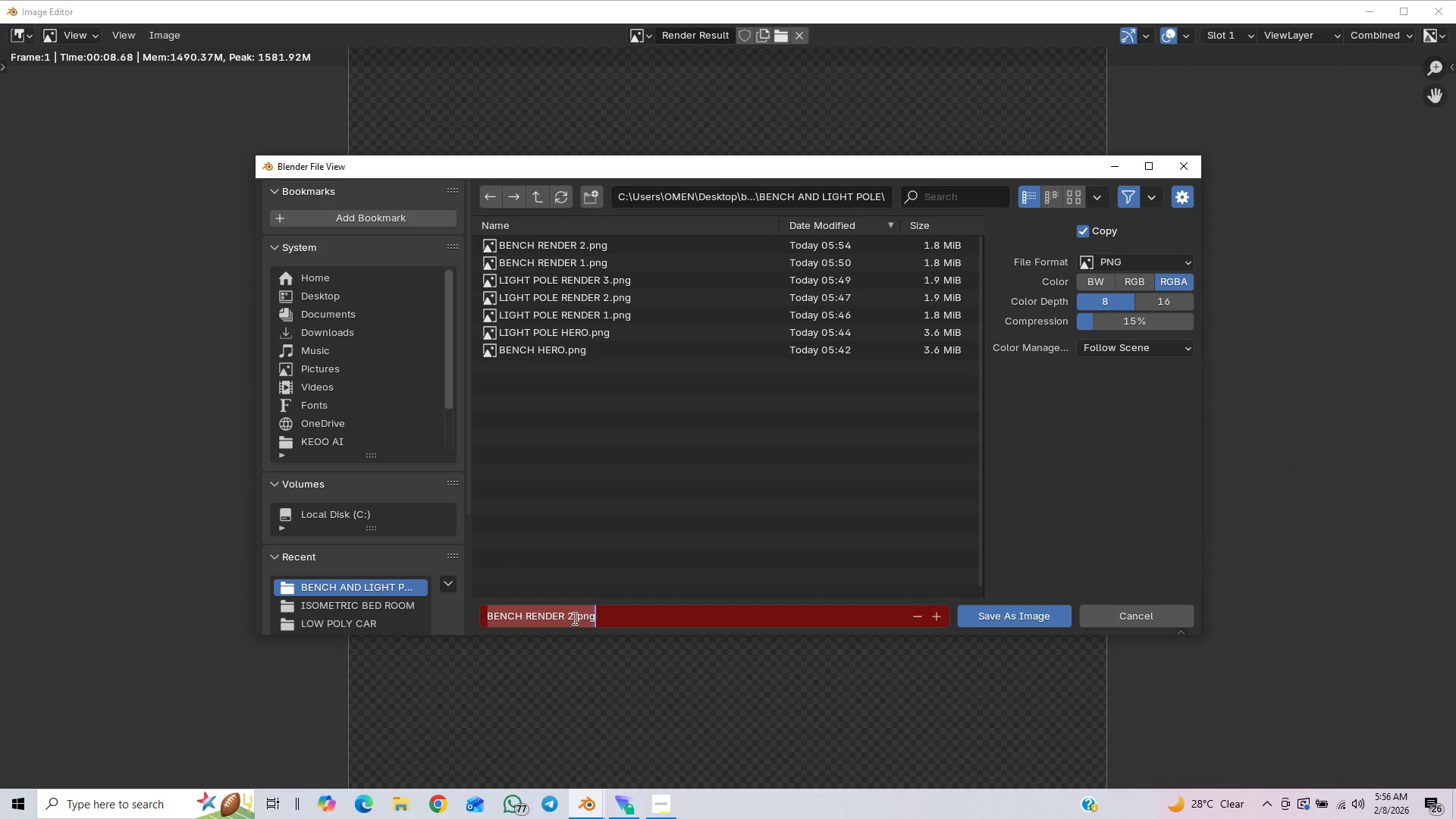 
left_click([573, 618])
 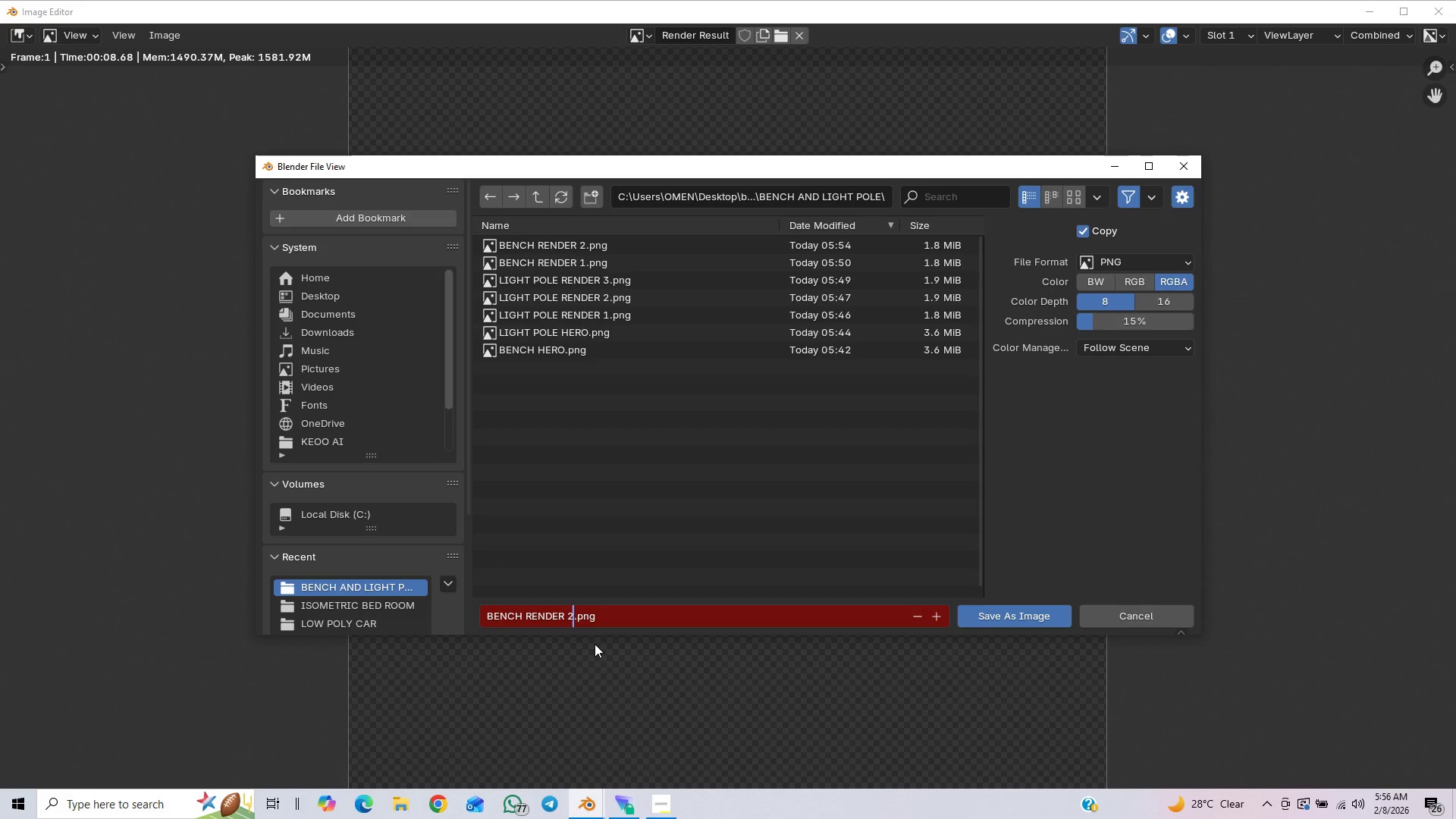 
key(Backspace)
 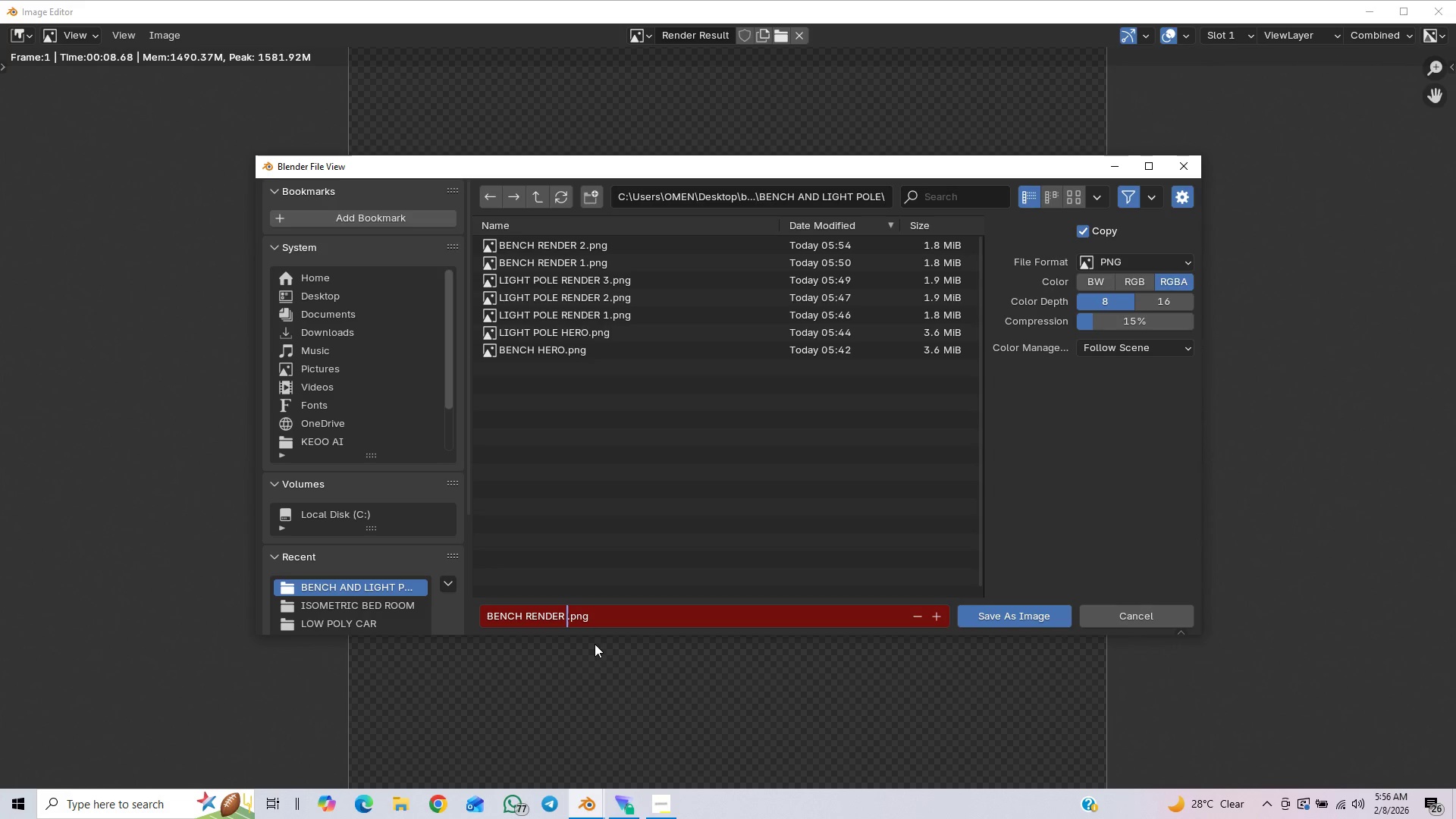 
key(3)
 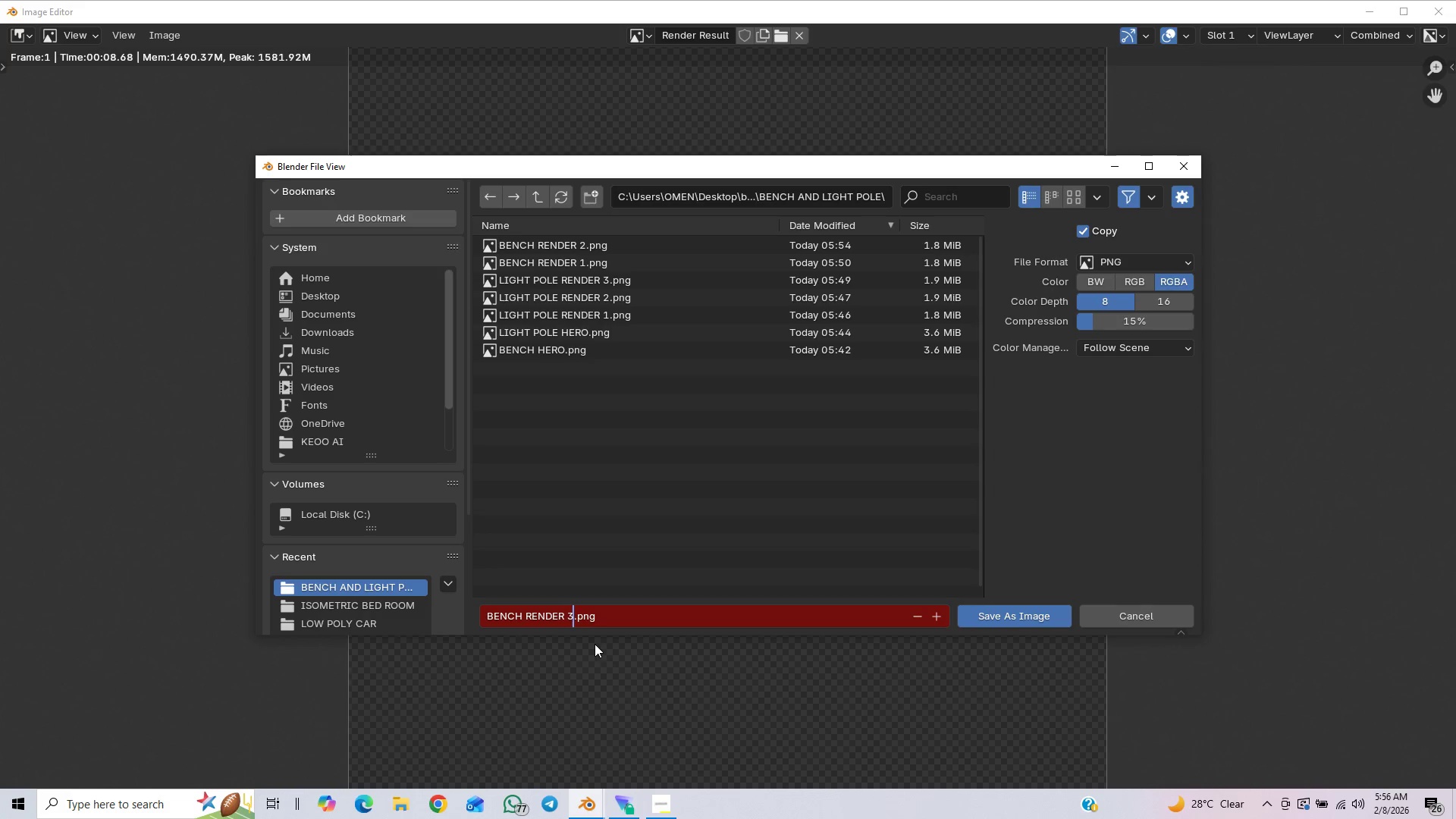 
key(Enter)
 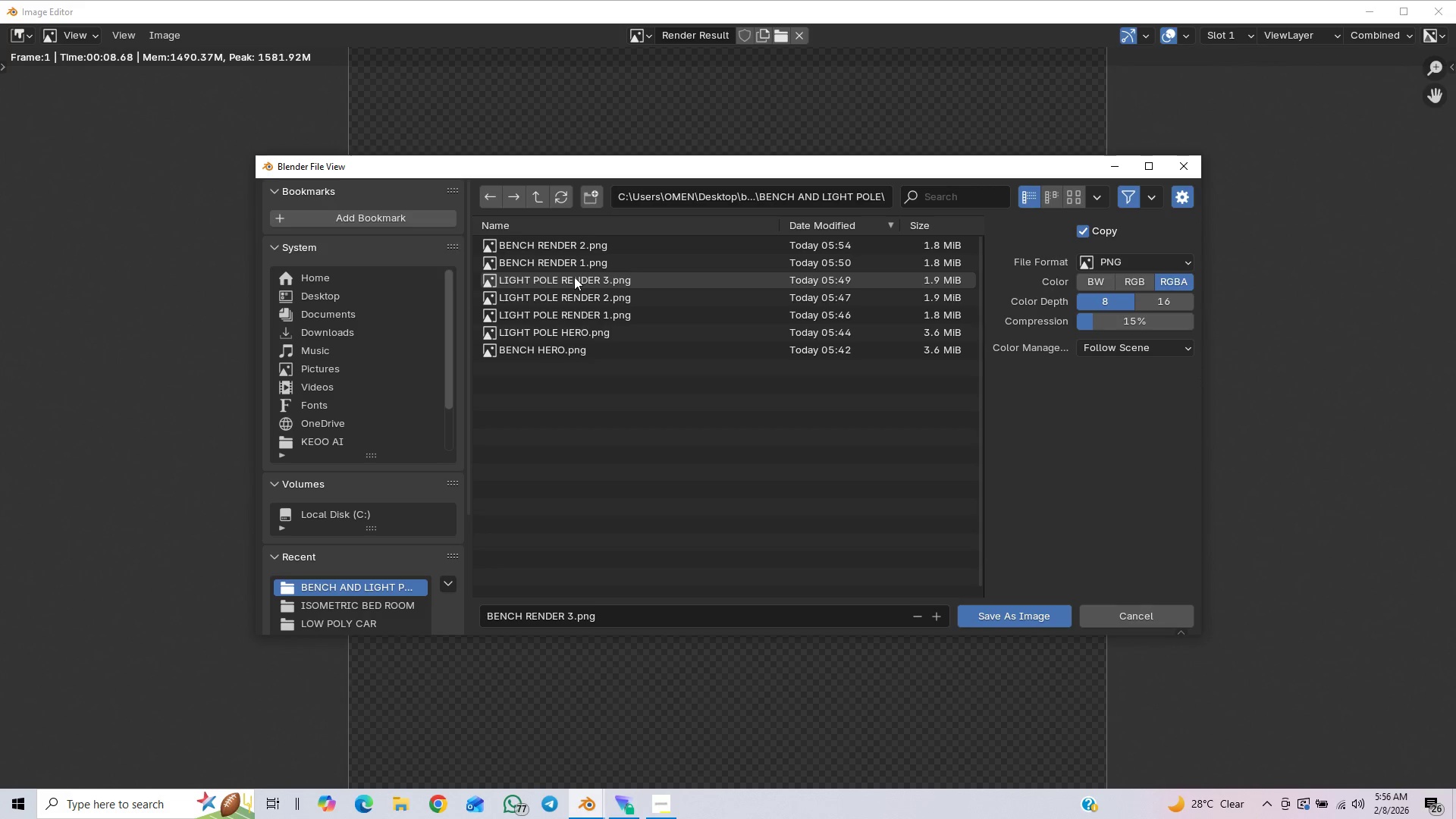 
wait(14.11)
 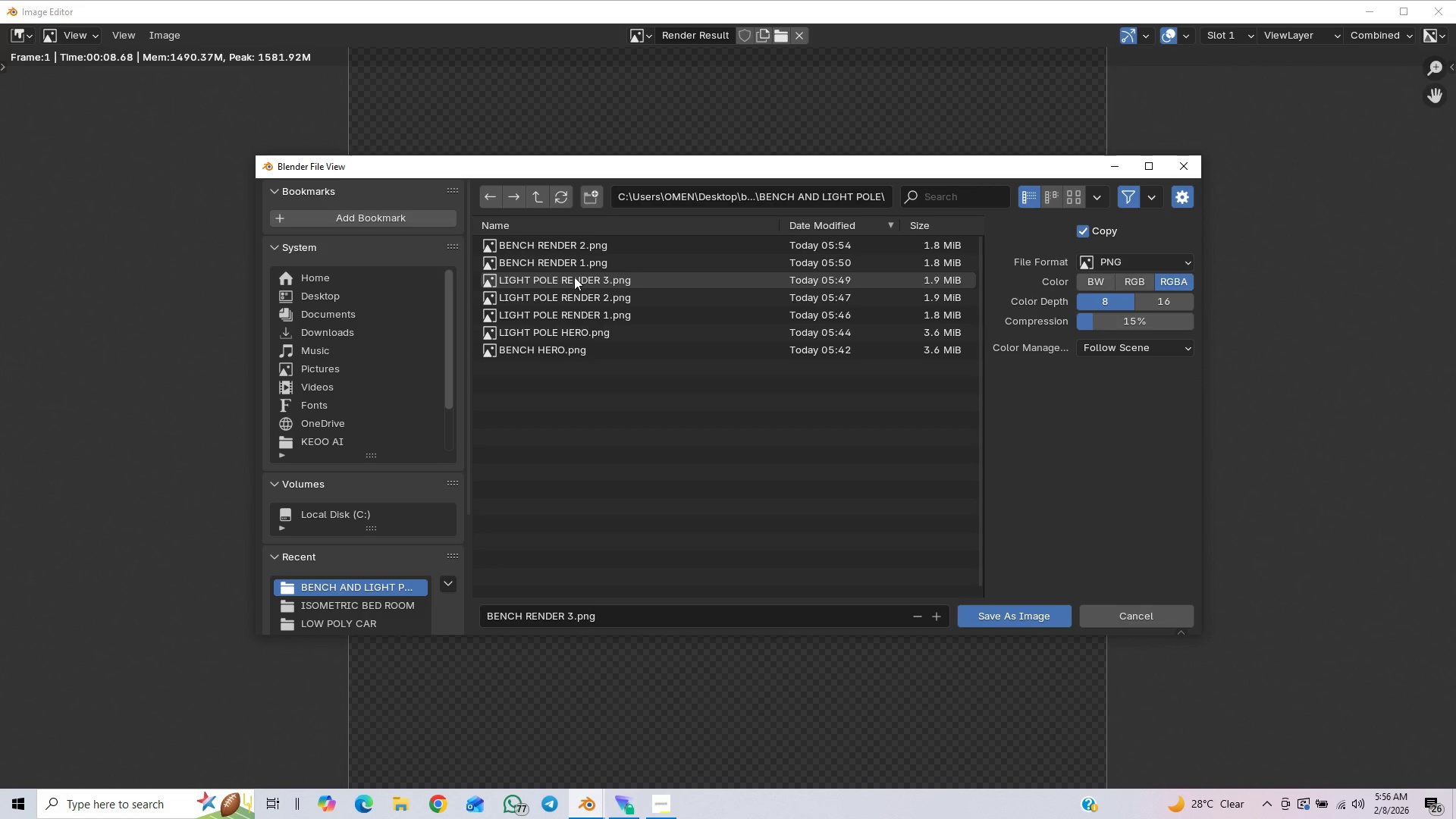 
left_click([993, 618])
 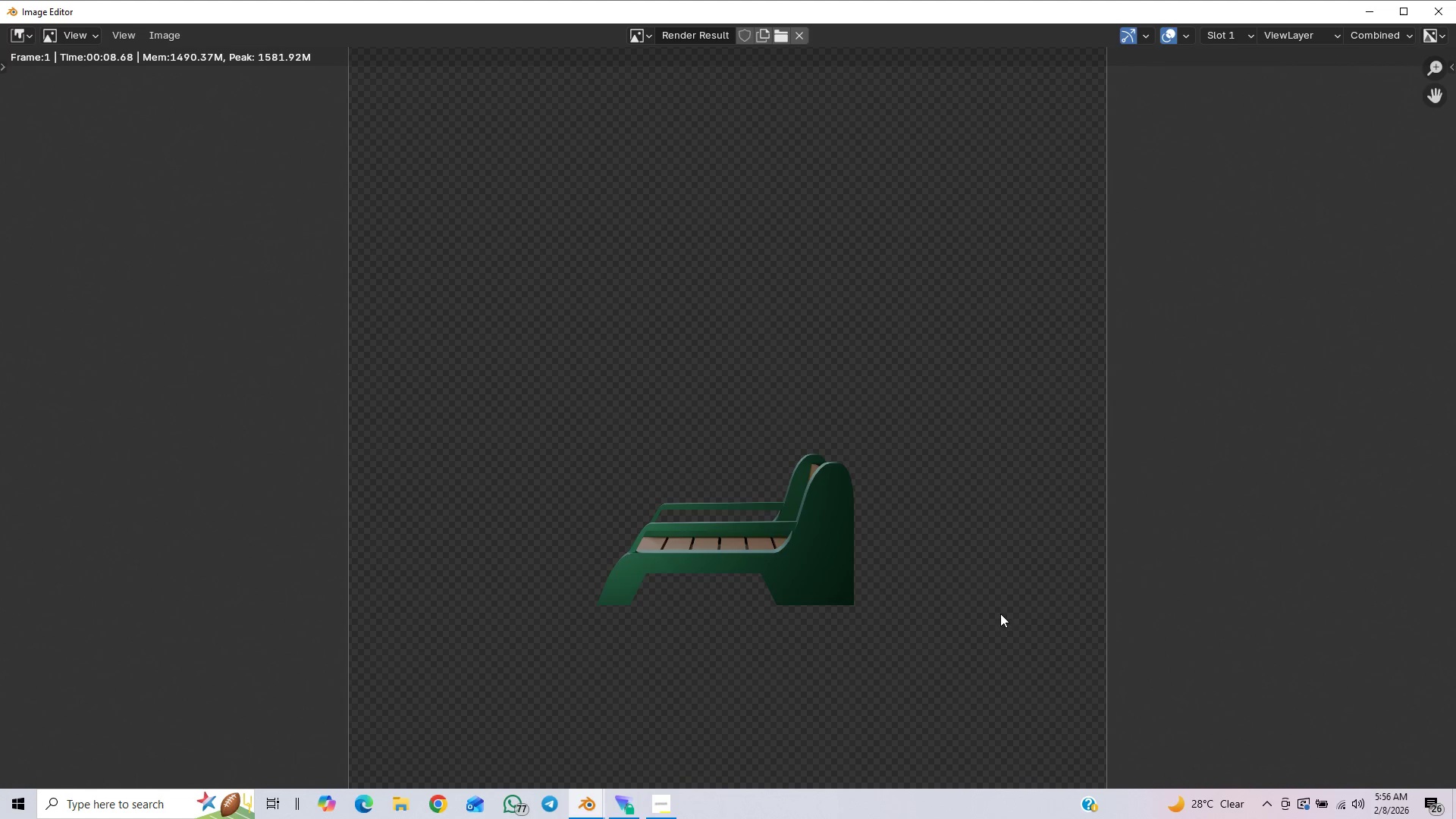 
key(Control+S)
 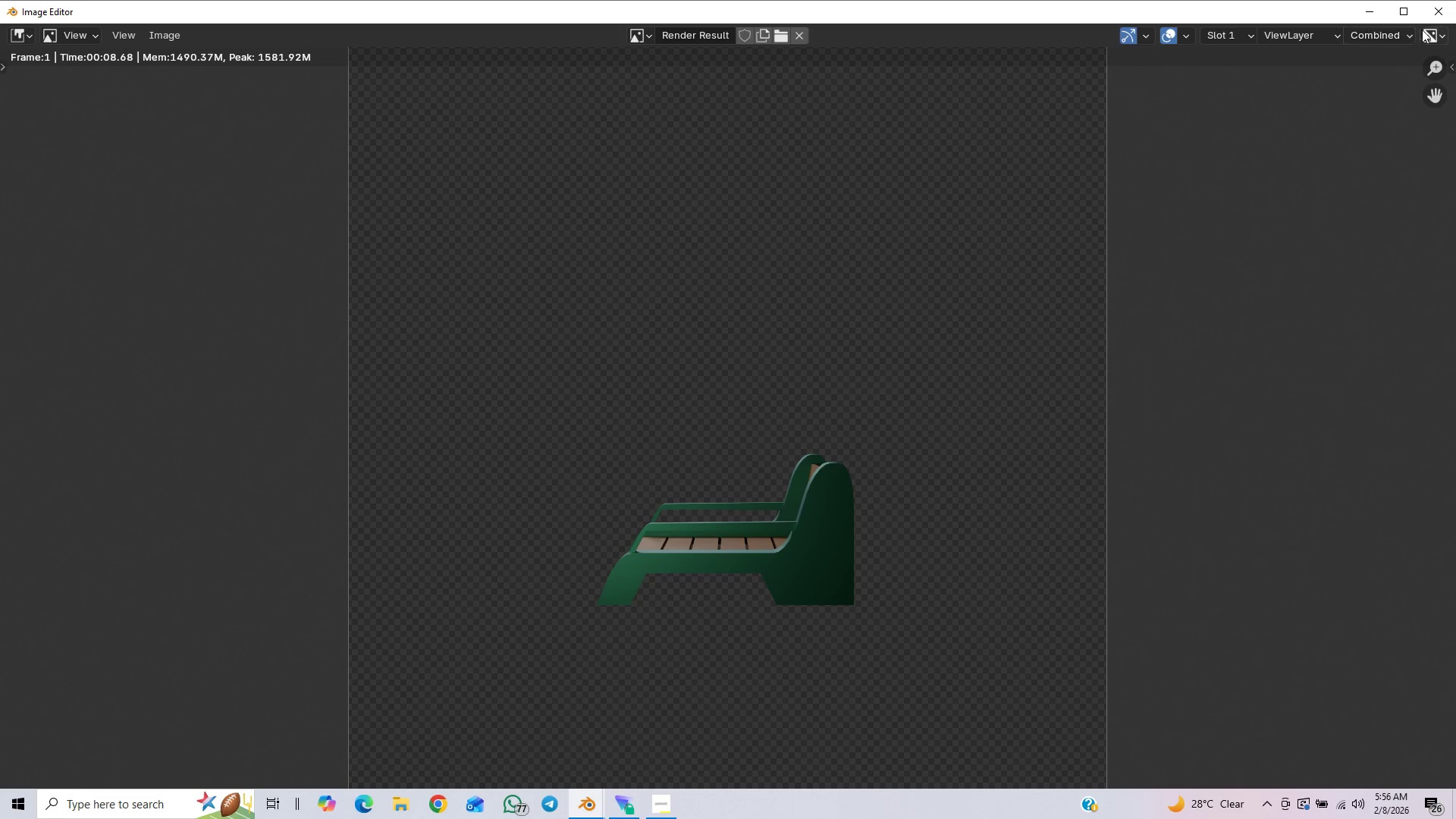 
left_click([1441, 13])
 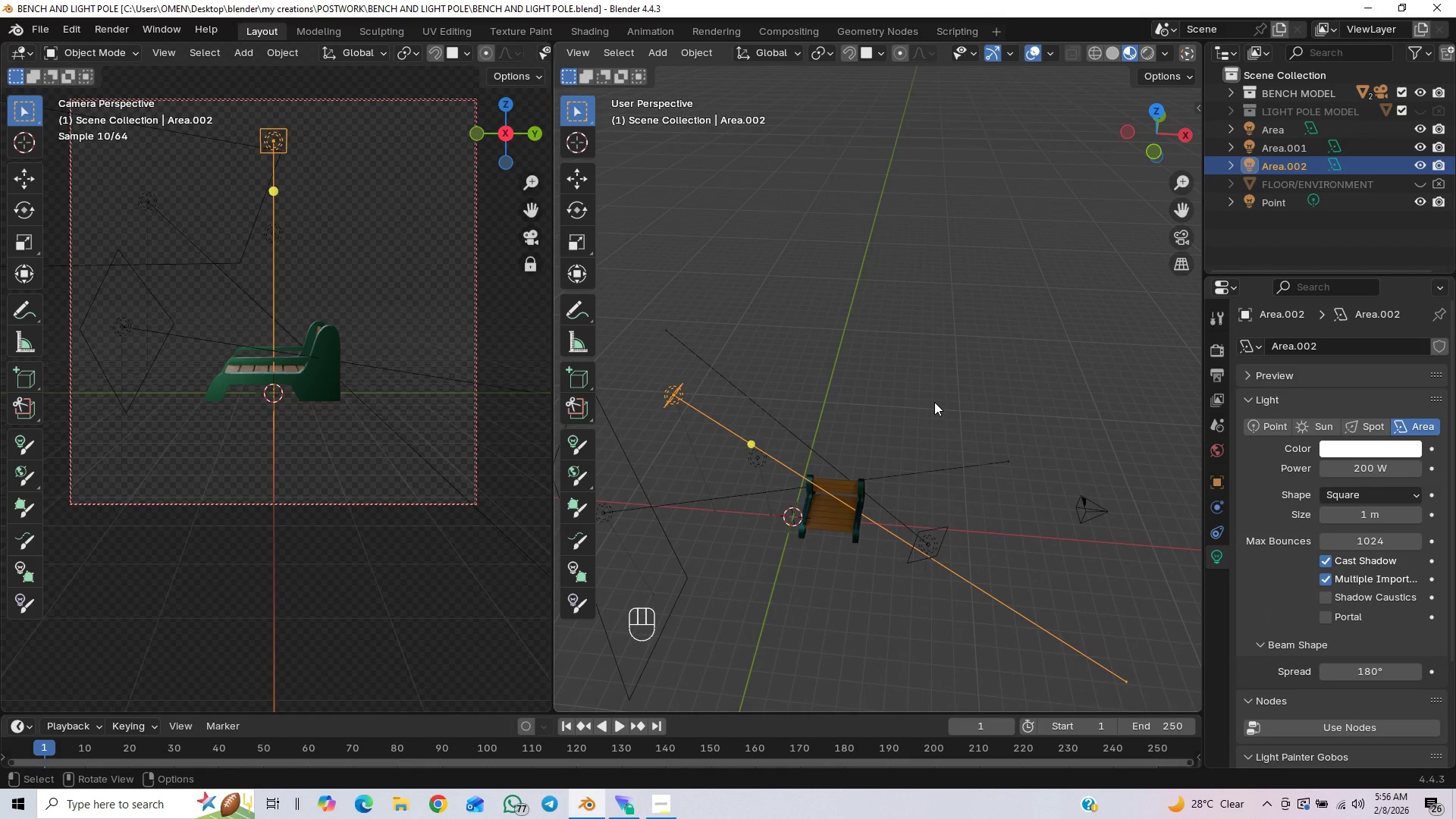 
key(Control+S)
 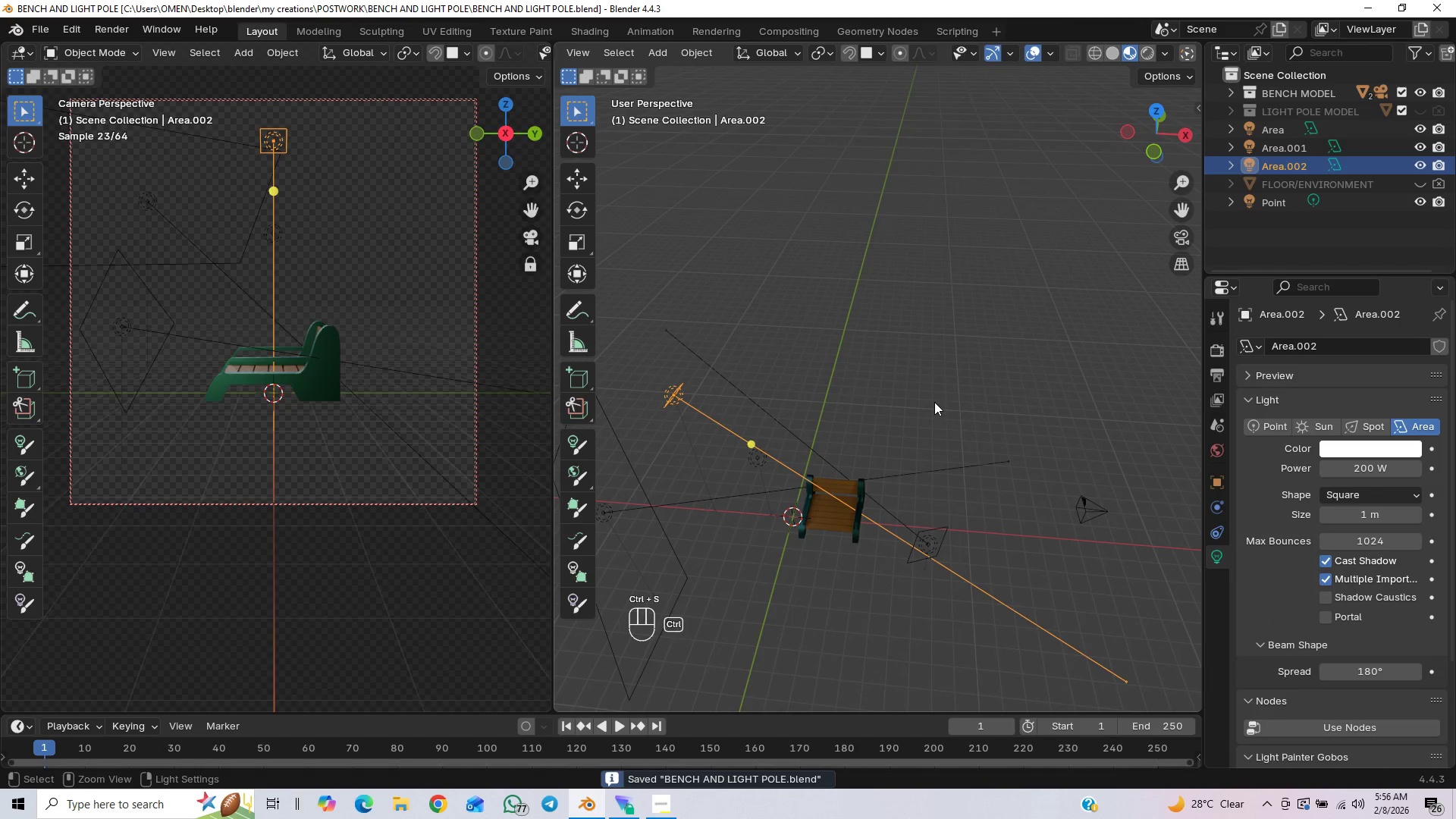 
key(Control+S)
 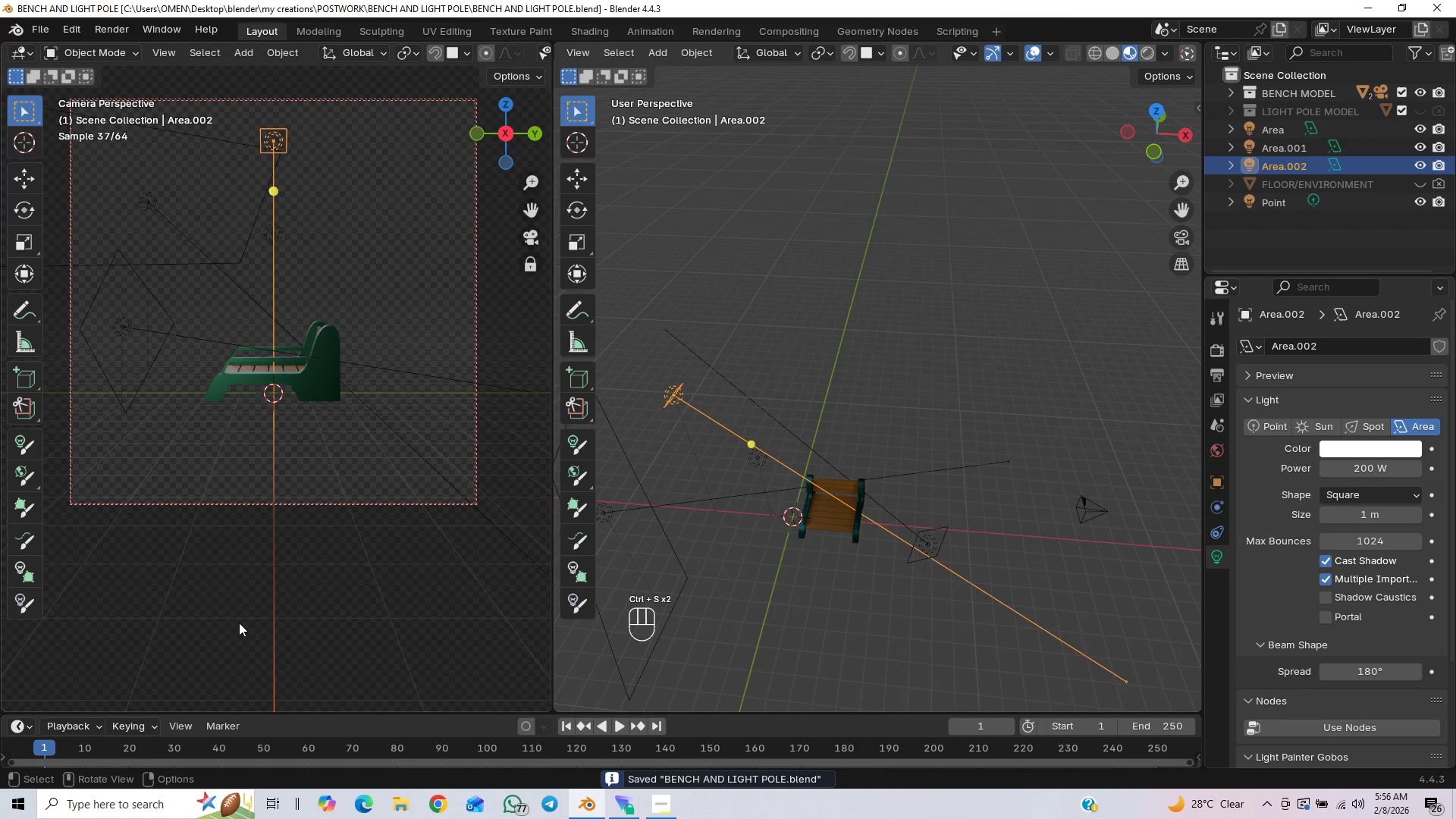 
key(End)
 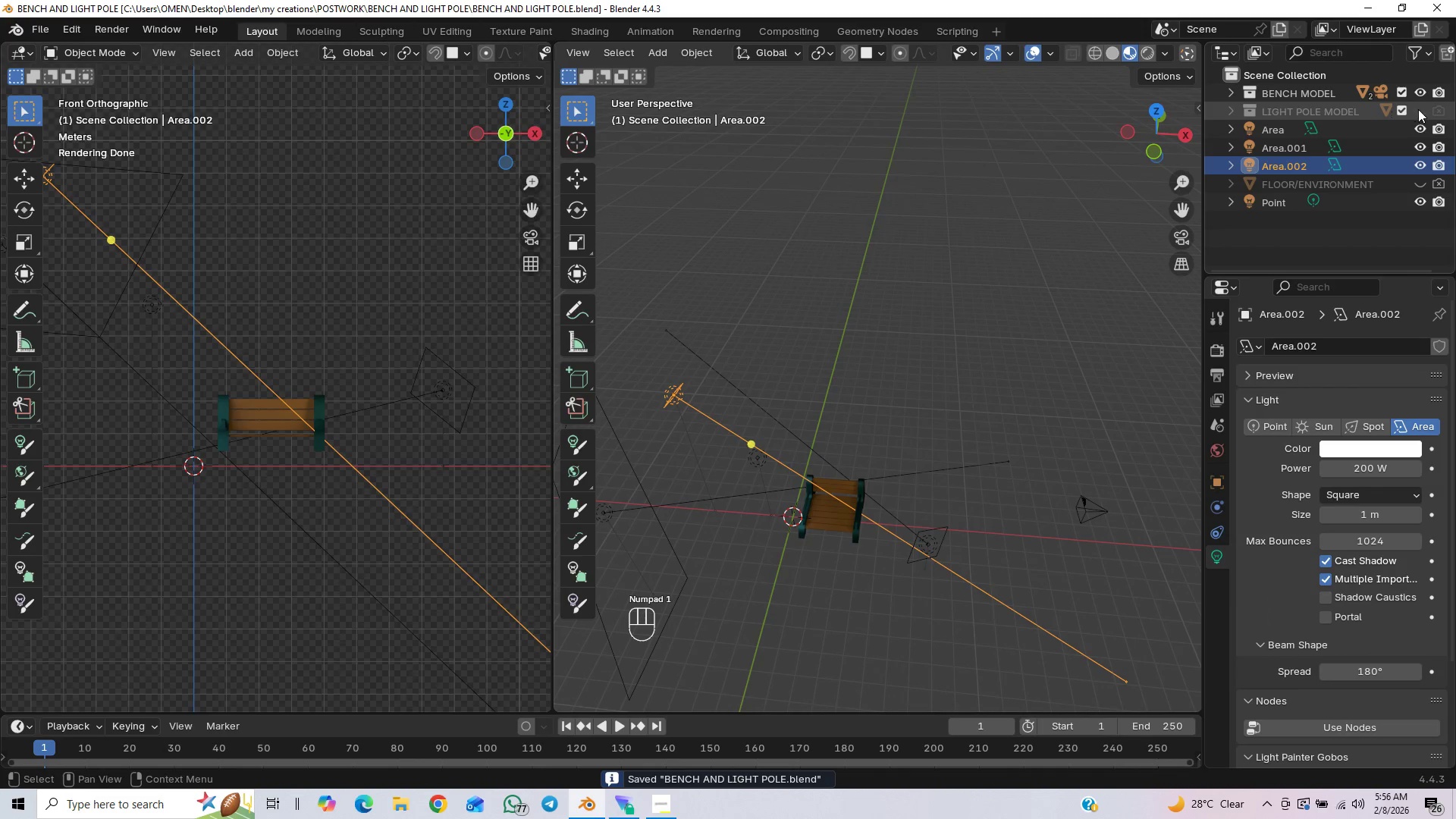 
double_click([1423, 111])
 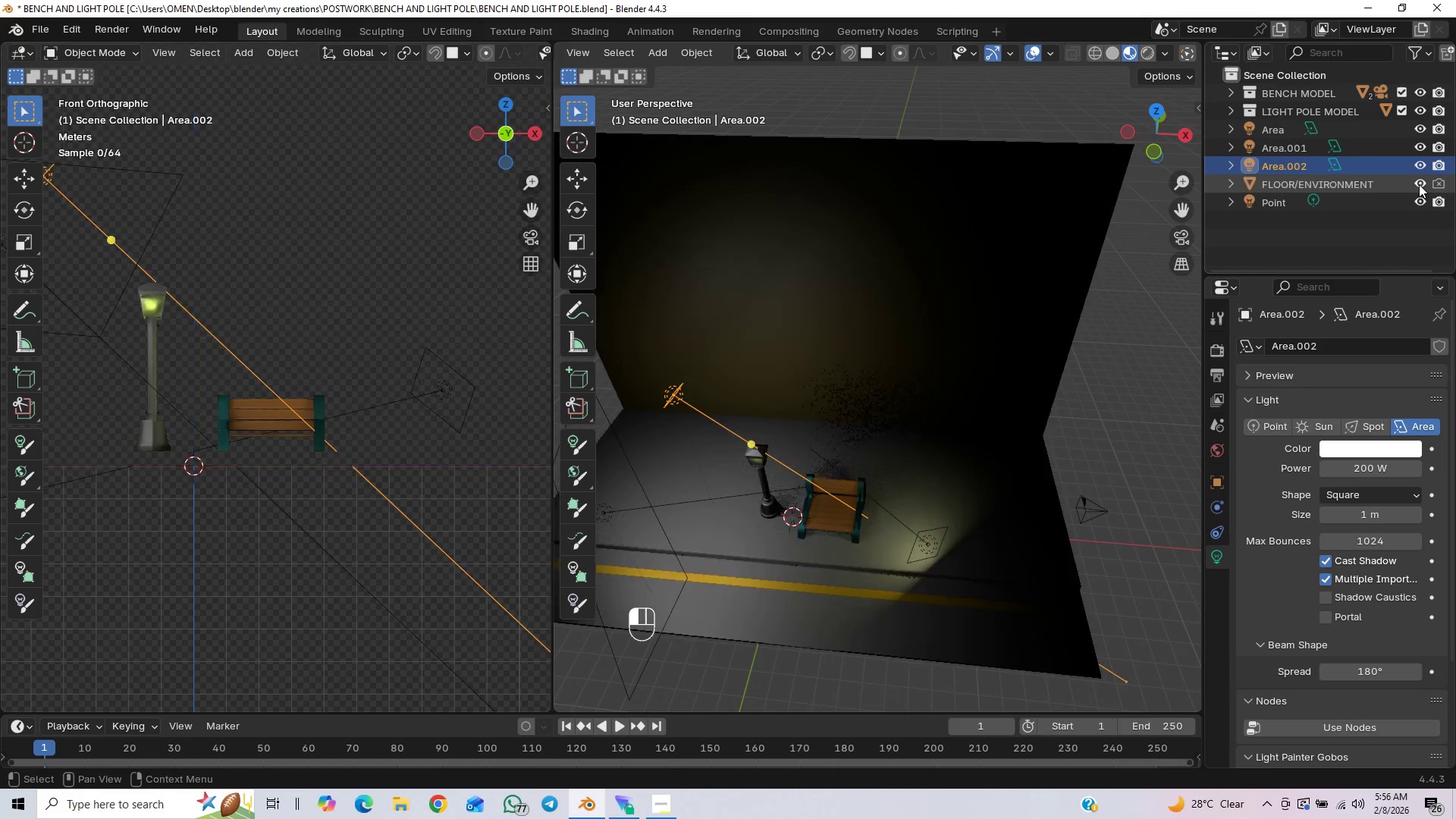 
double_click([1434, 181])
 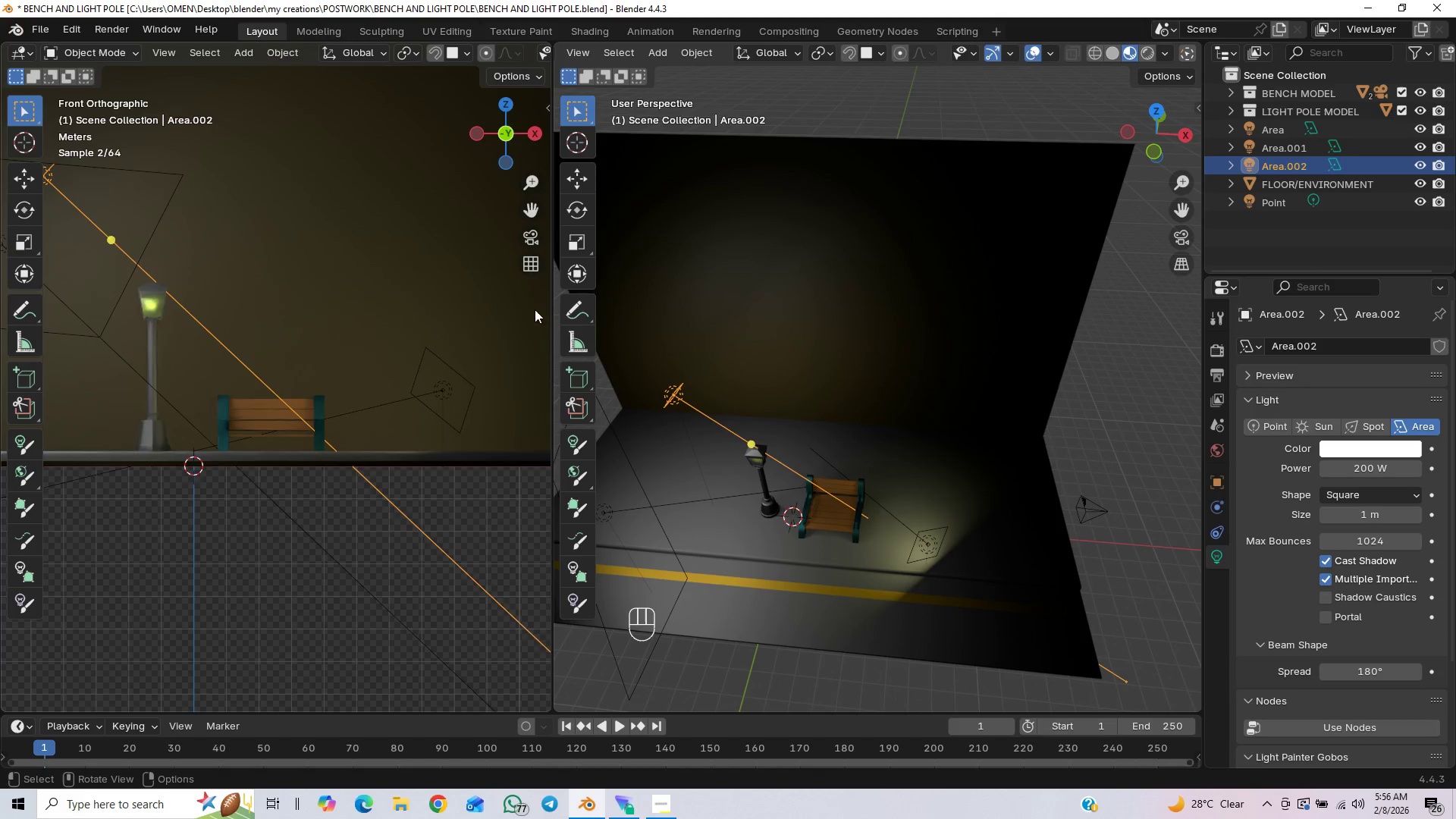 
left_click([523, 237])
 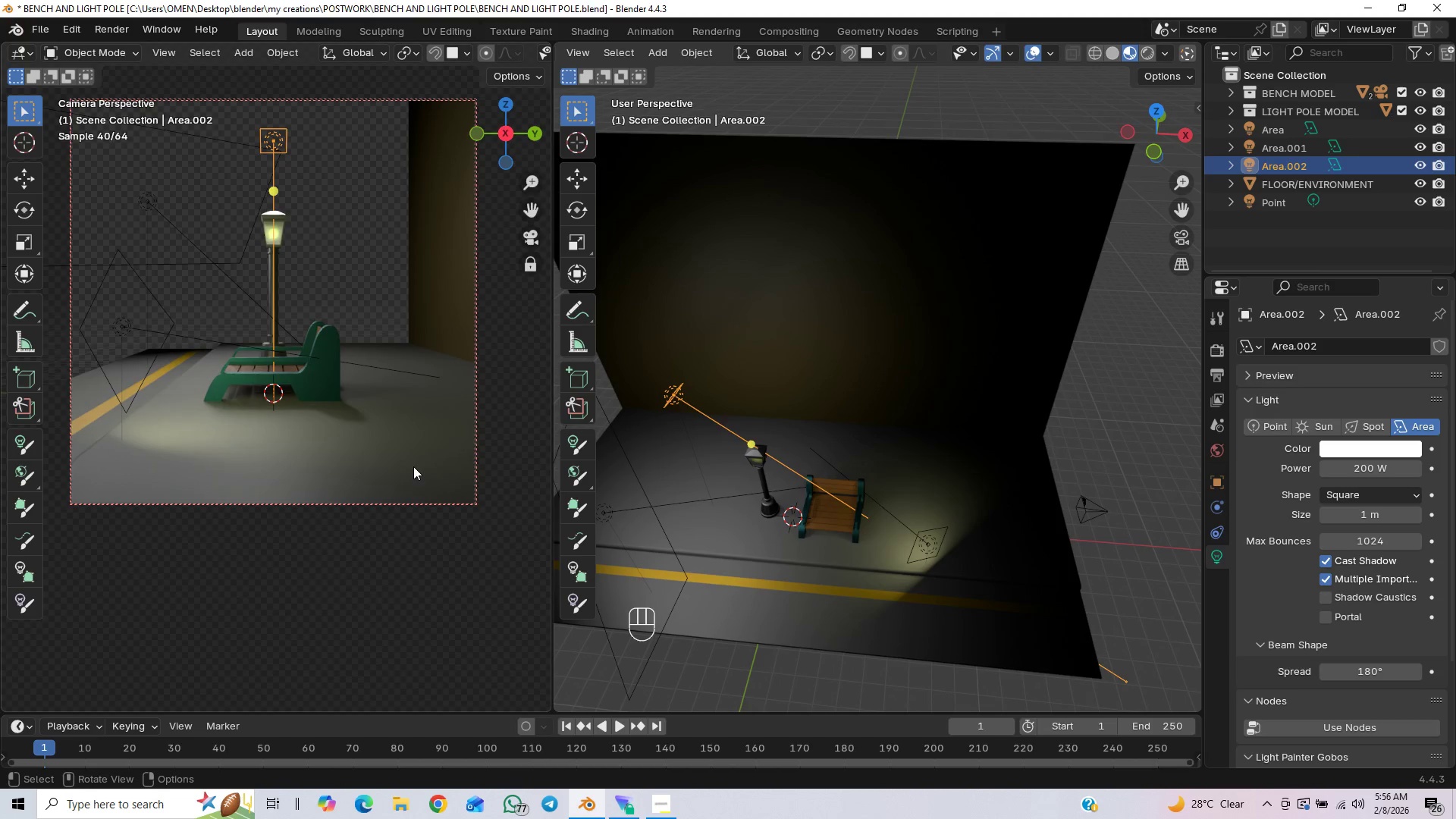 
key(End)
 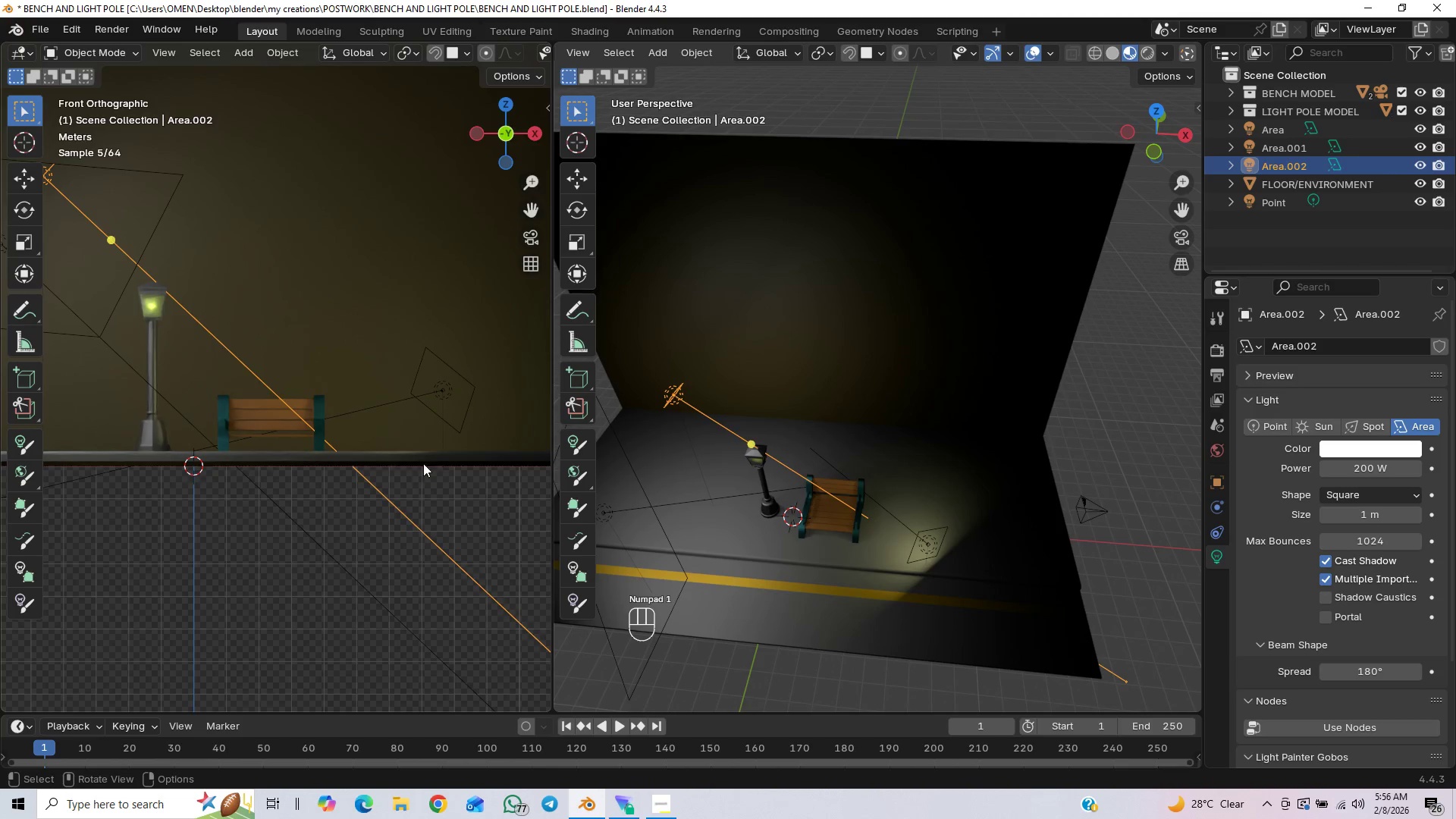 
hold_key(key=ShiftLeft, duration=1.22)
scroll: coordinate [438, 466], scroll_direction: down, amount: 1.0
 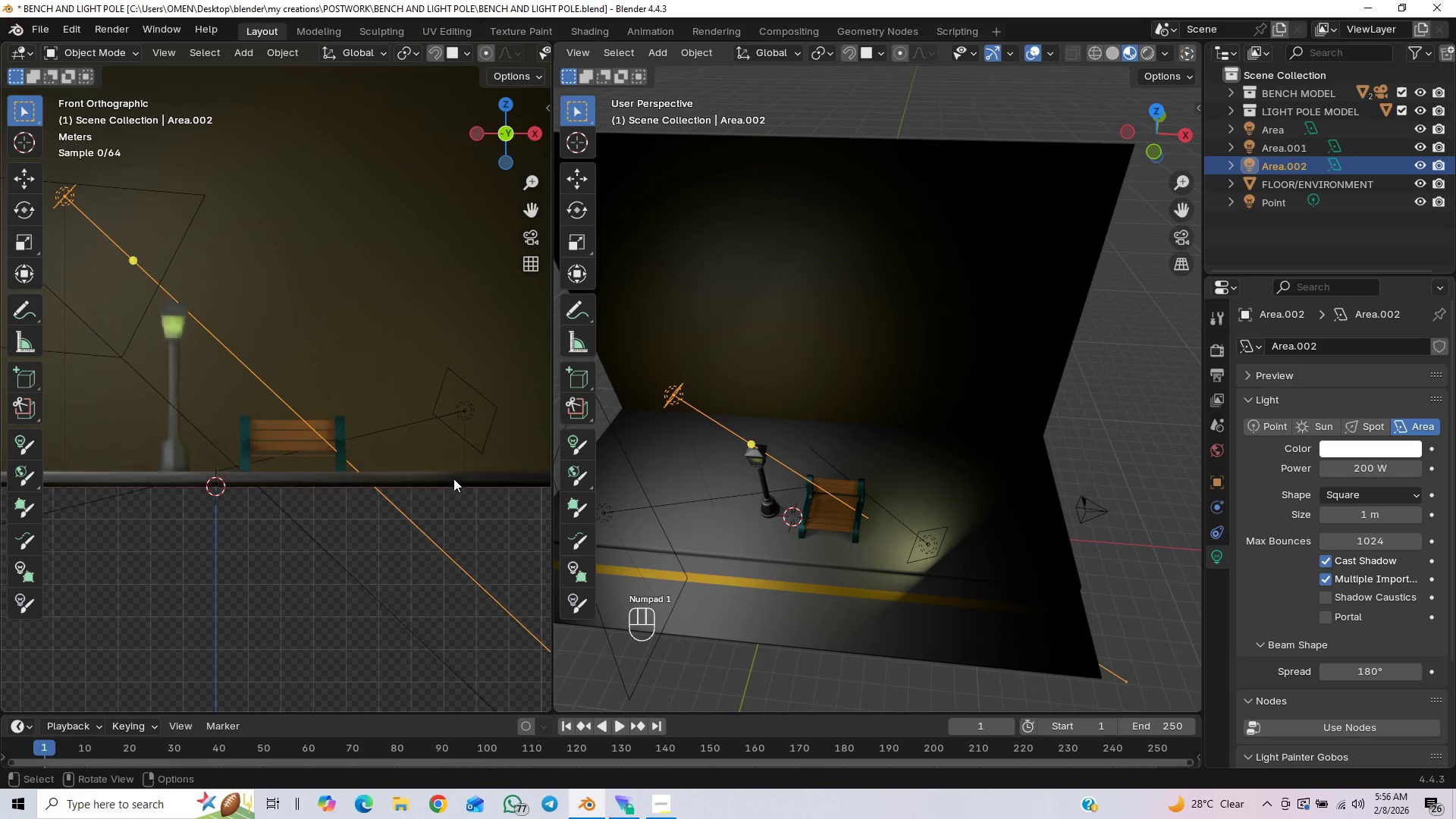 
key(Alt+Control+Insert)
 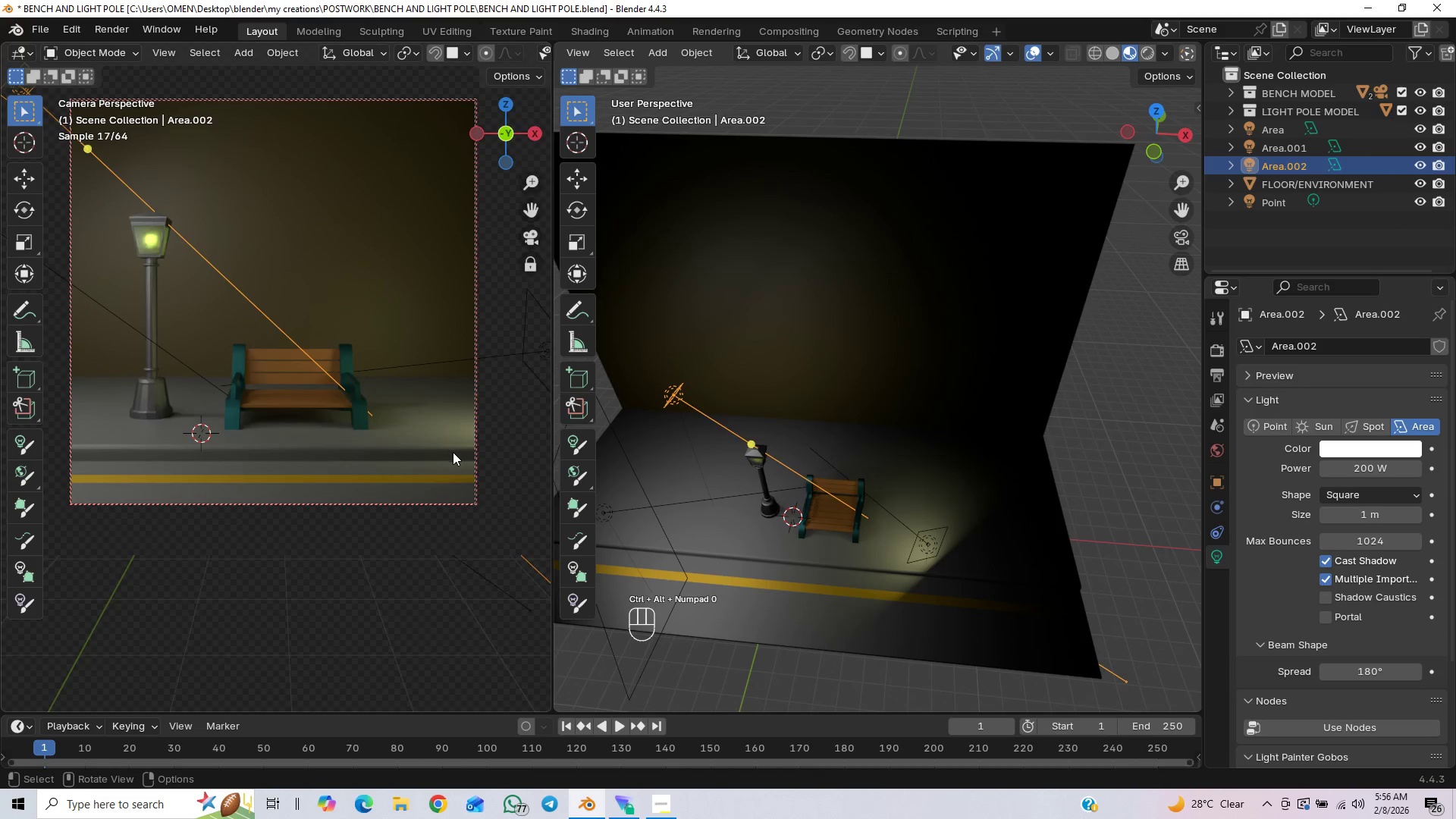 
key(Control+S)
 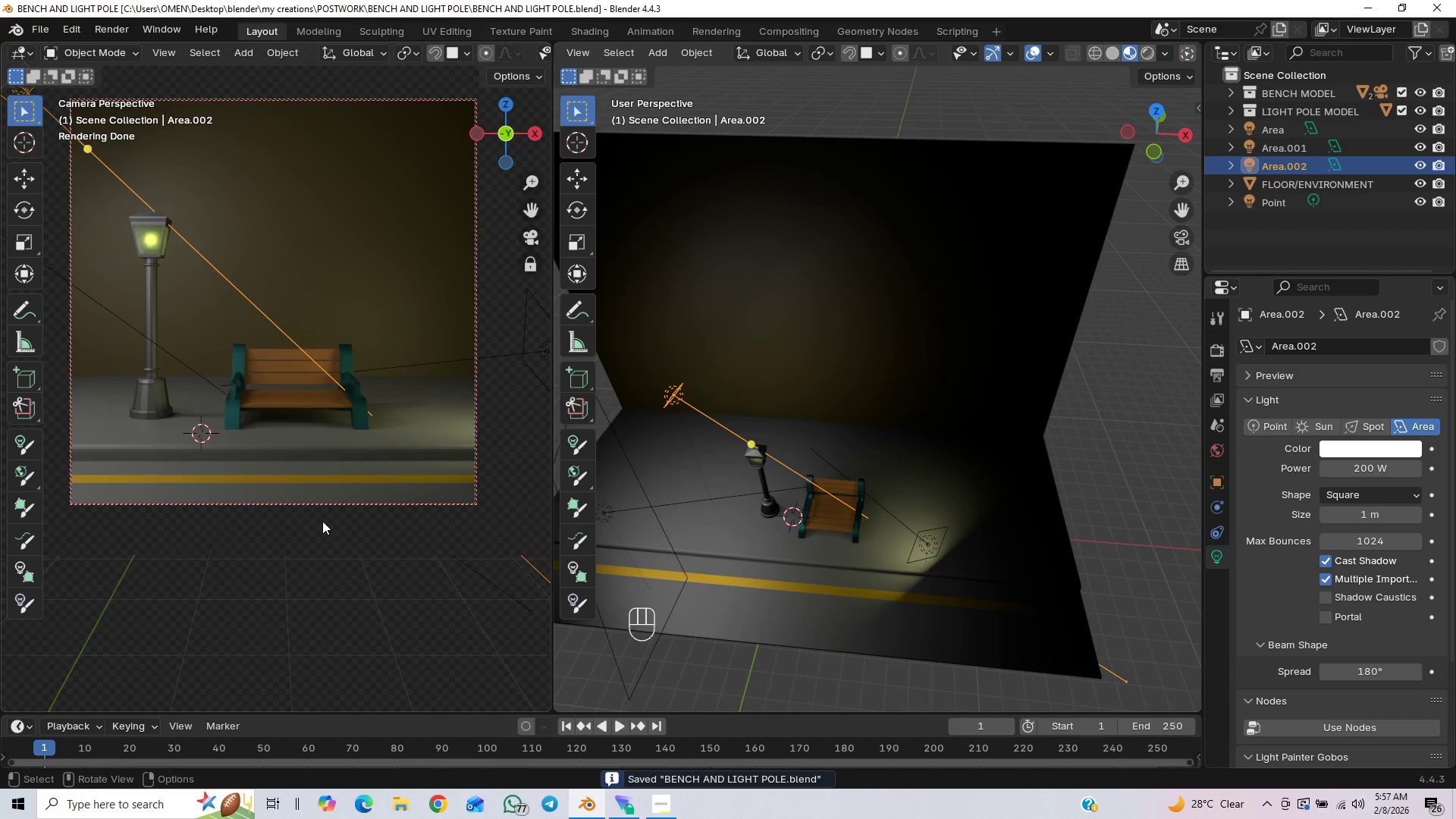 
wait(5.56)
 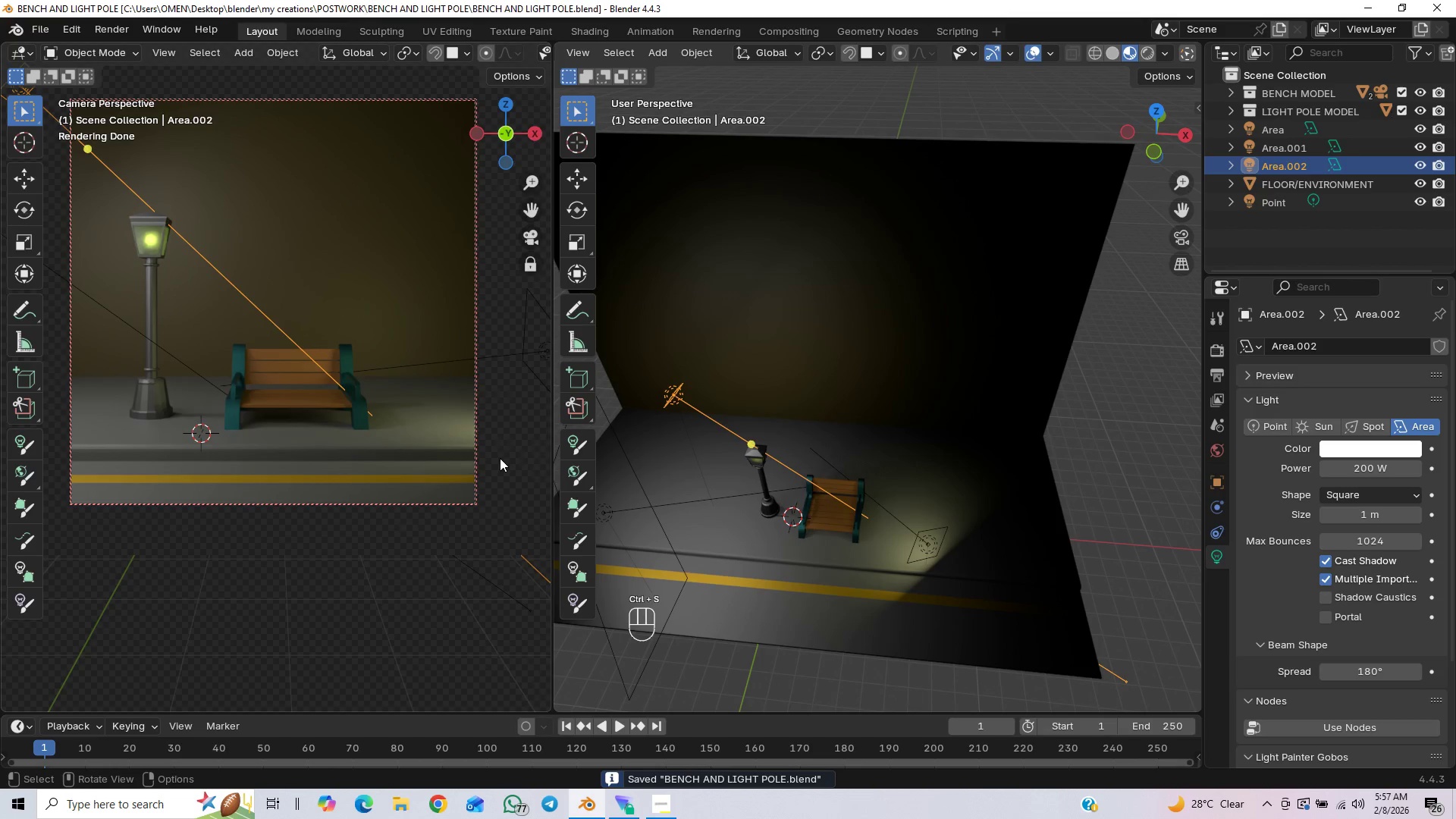 
key(F12)
 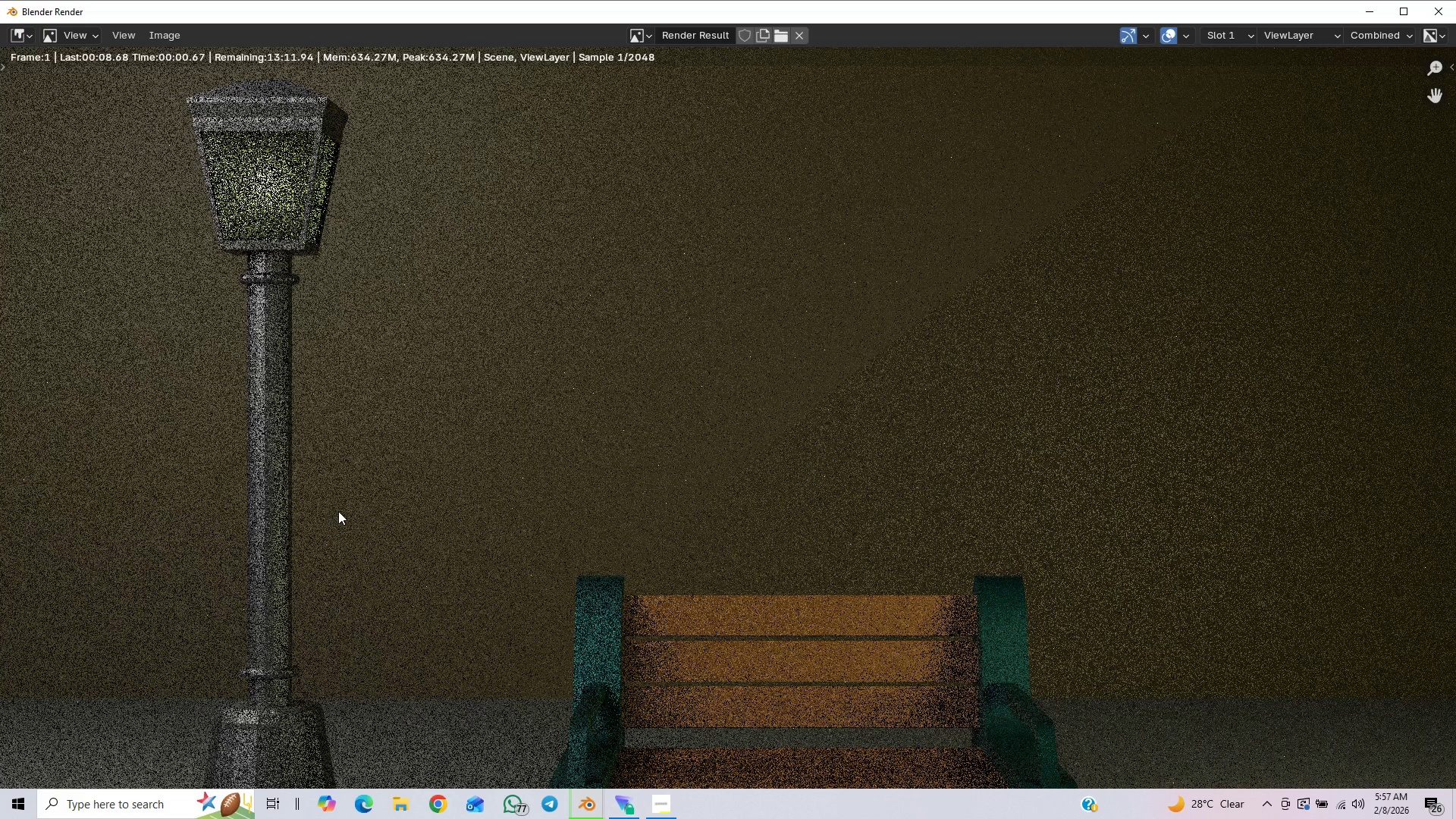 
scroll: coordinate [541, 552], scroll_direction: down, amount: 4.0
 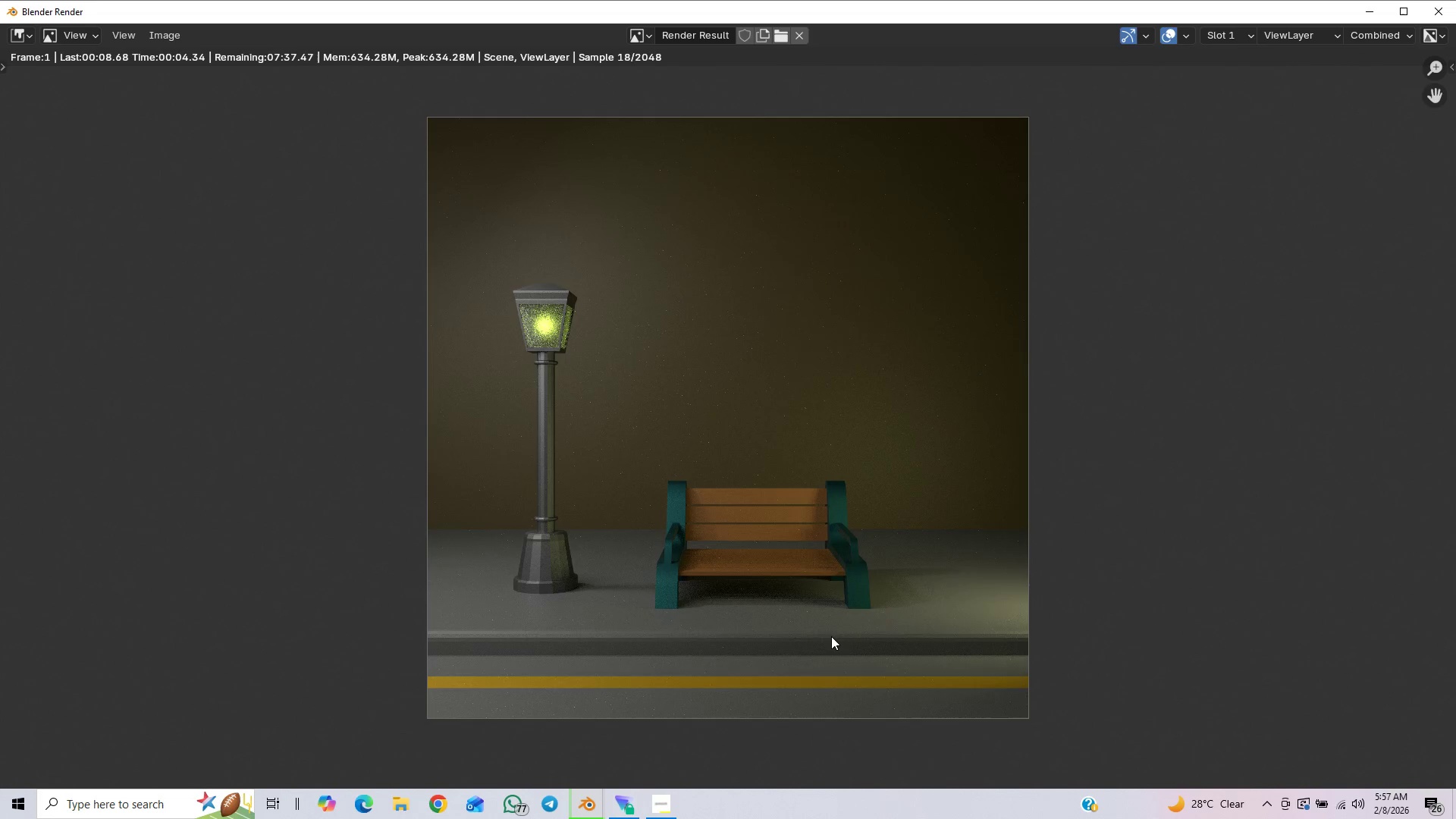 
wait(8.25)
 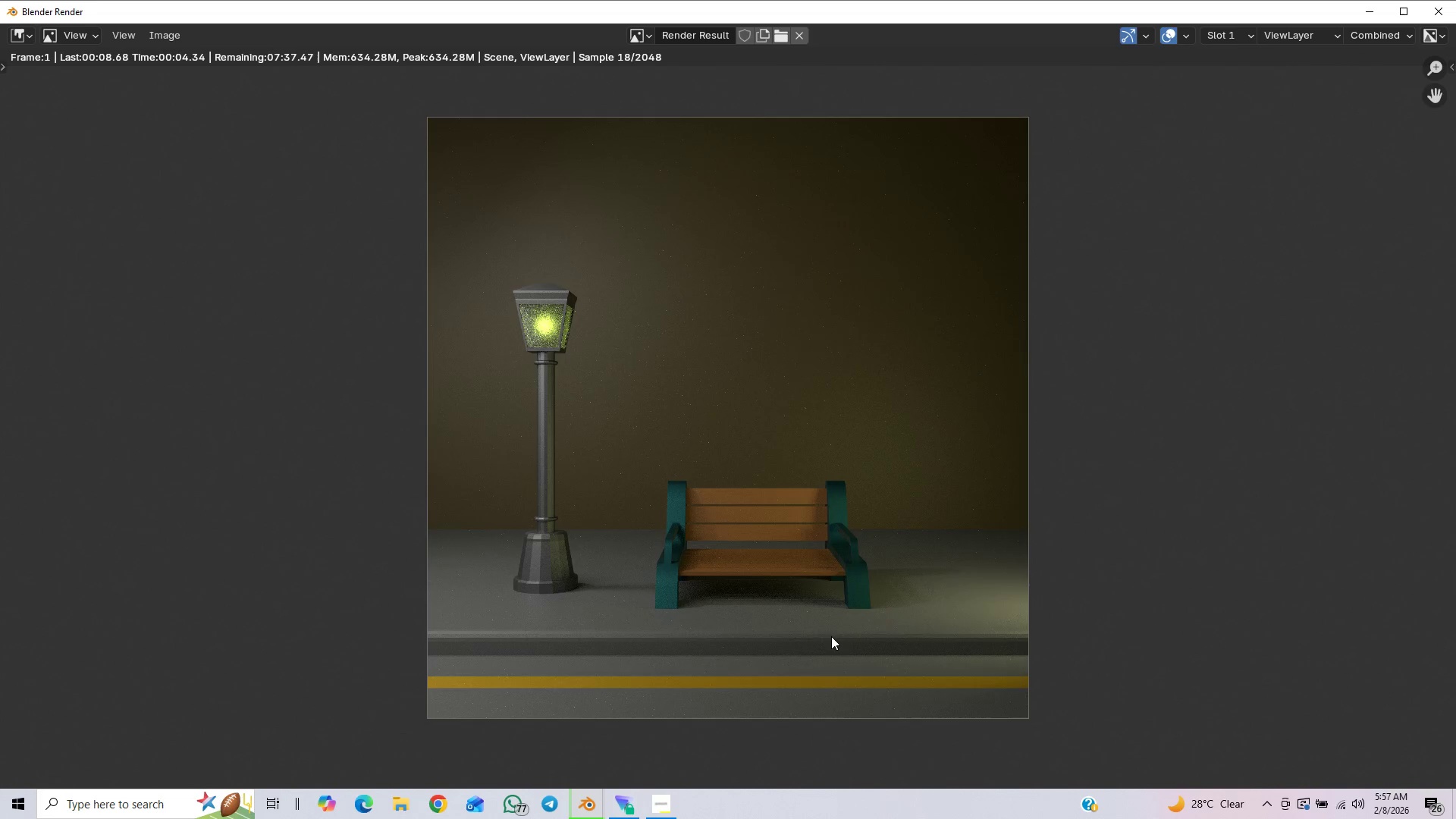 
hold_key(key=ControlLeft, duration=0.31)
 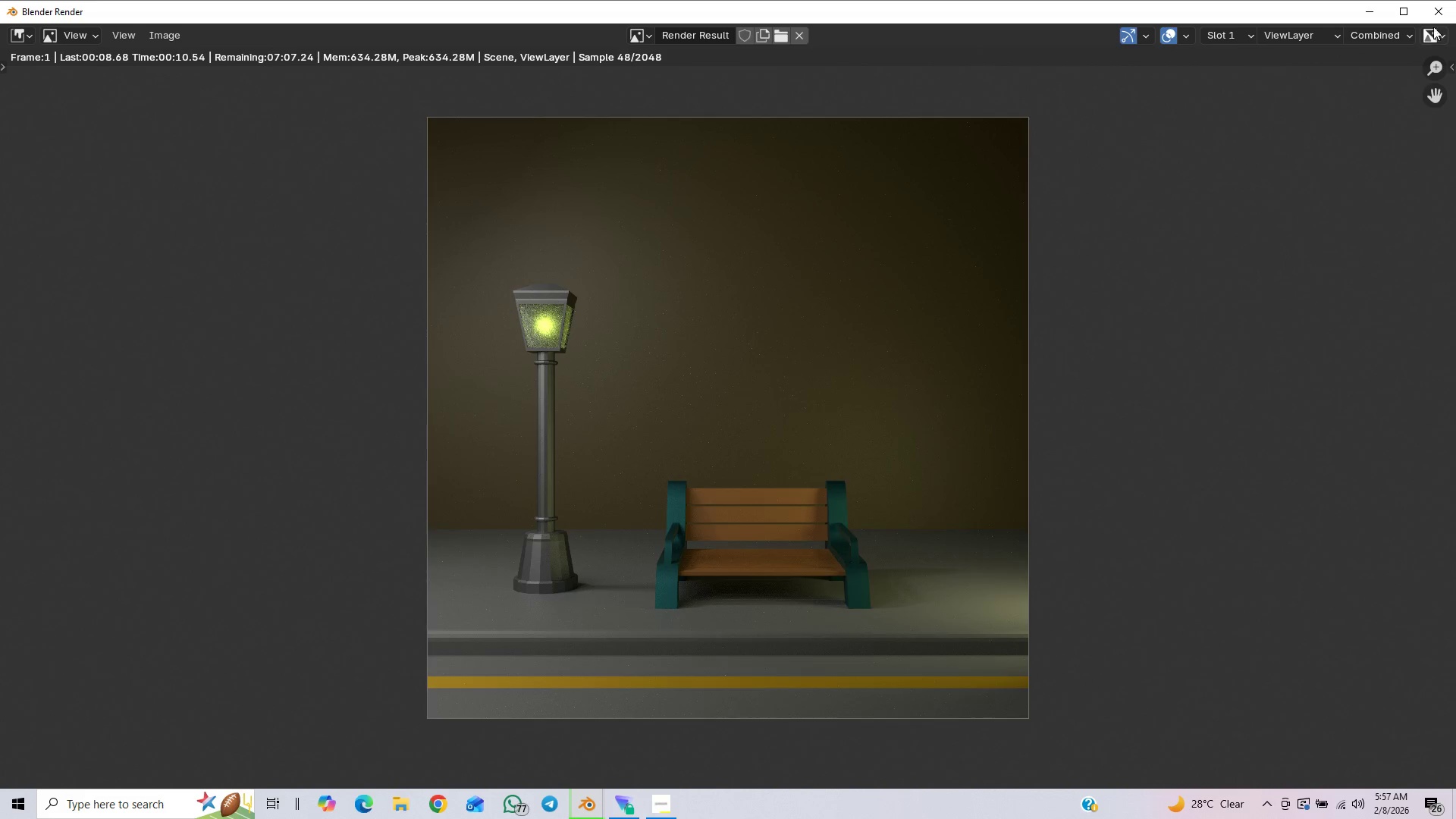 
left_click([1433, 12])
 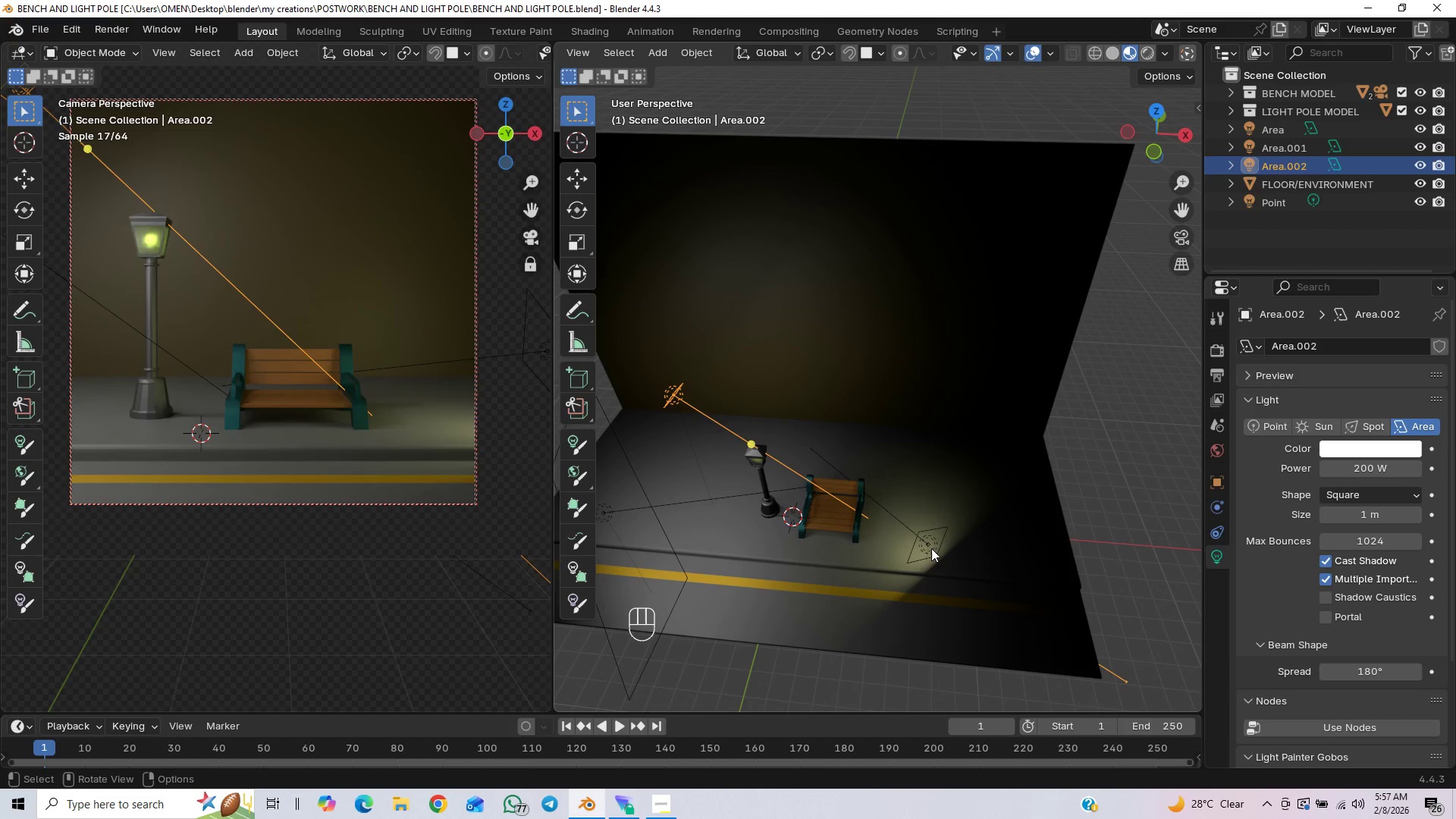 
key(Control+ControlLeft)
 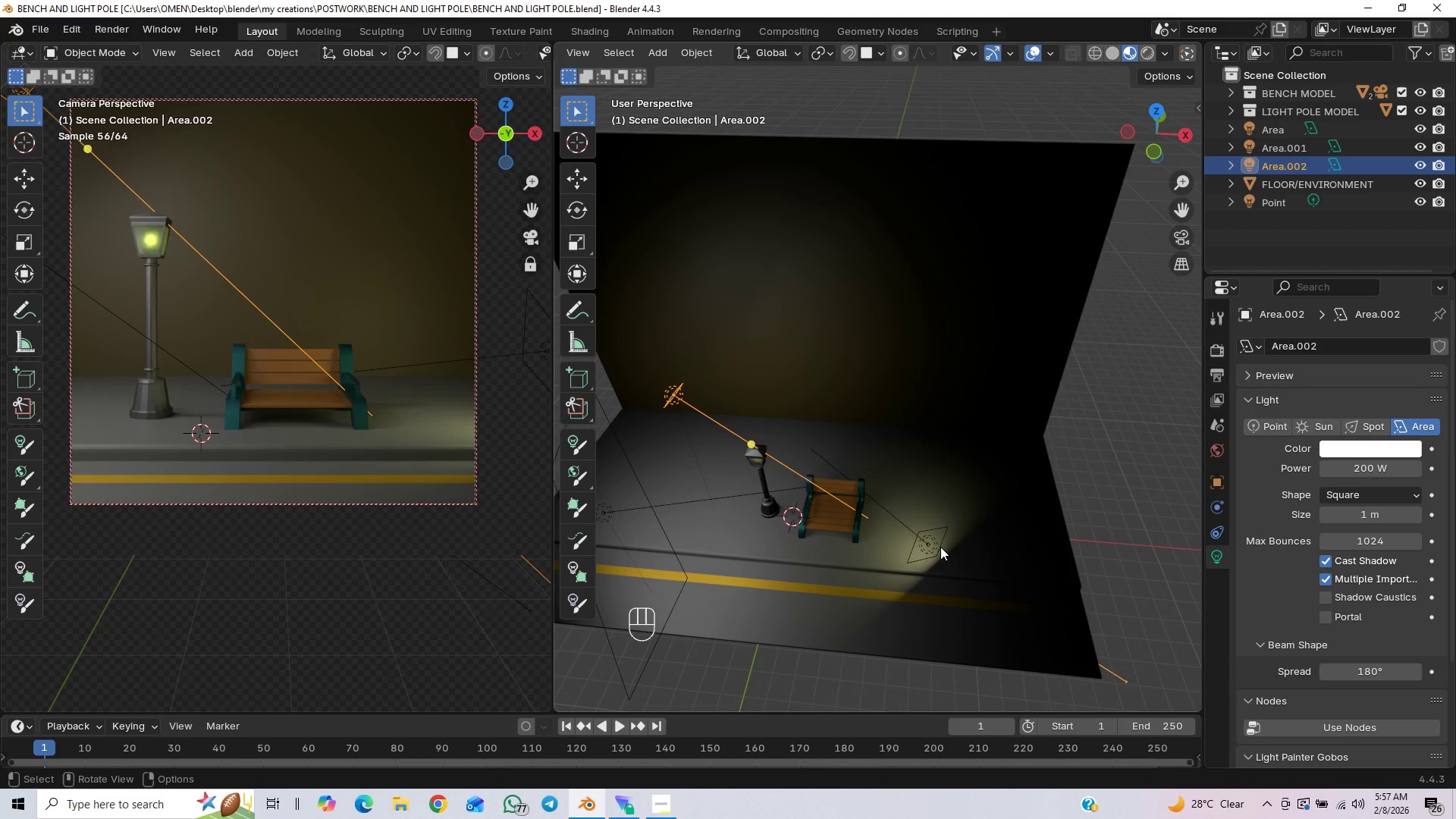 
key(Control+Z)
 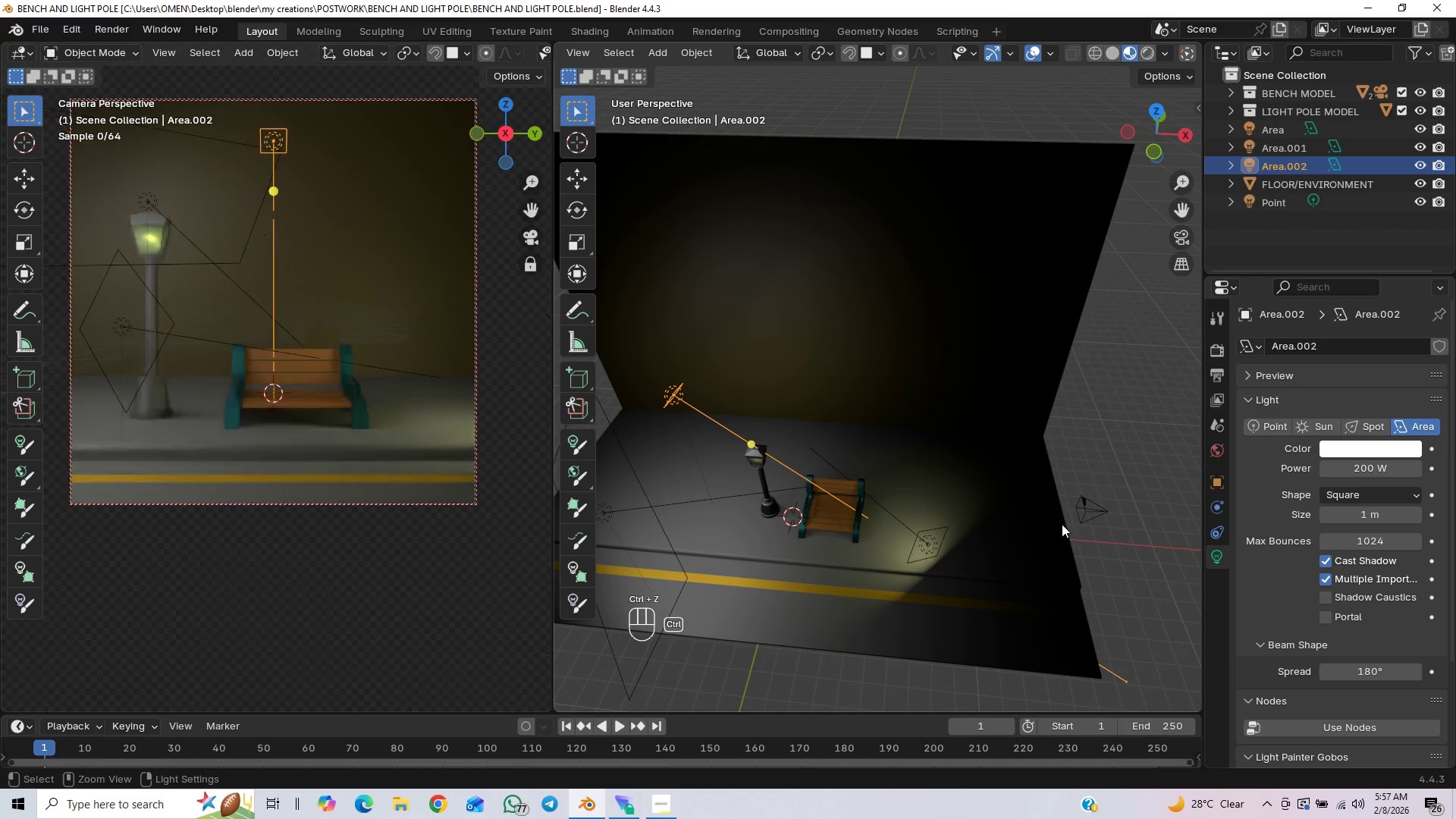 
key(Control+Z)
 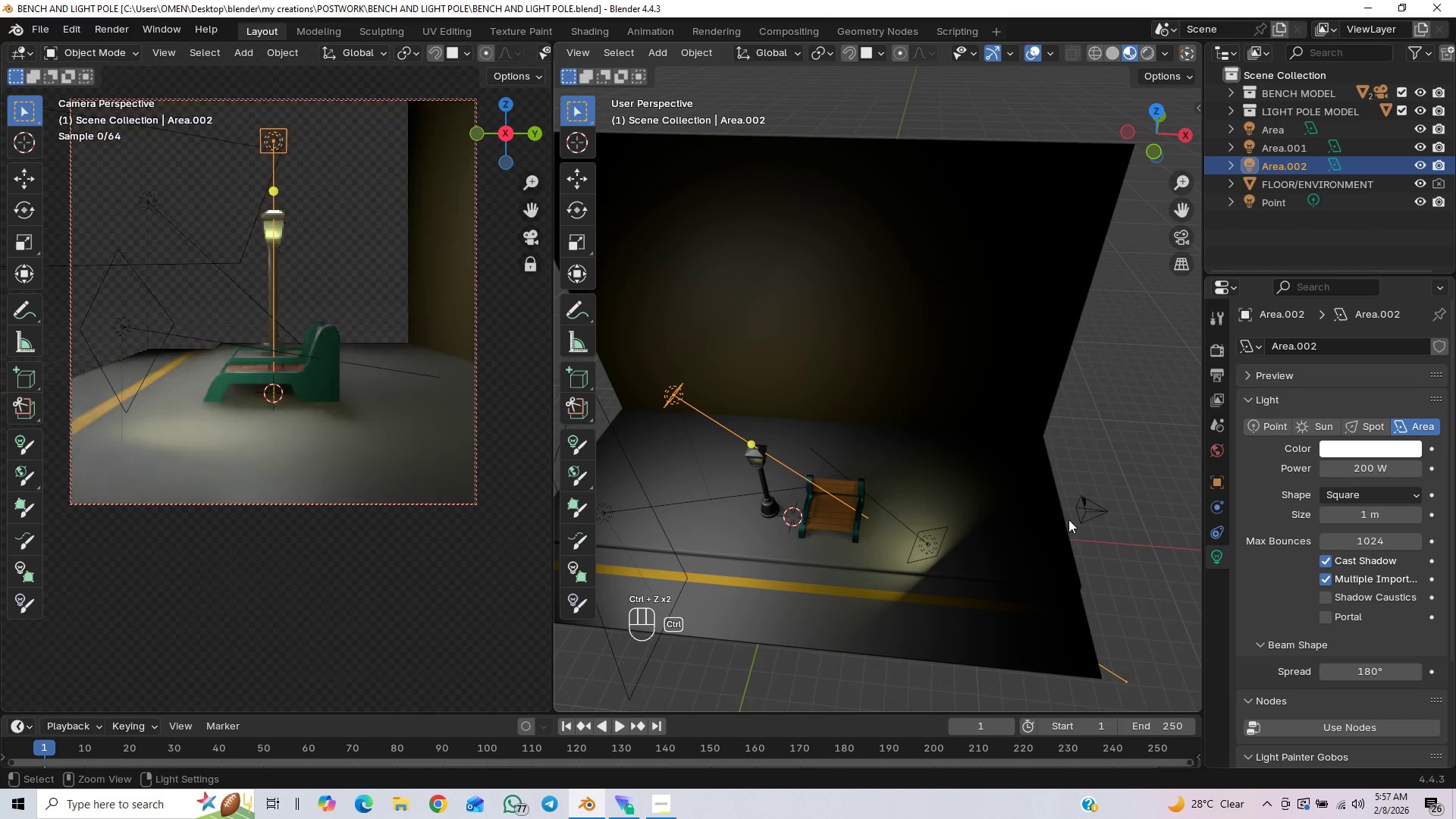 
key(Control+Z)
 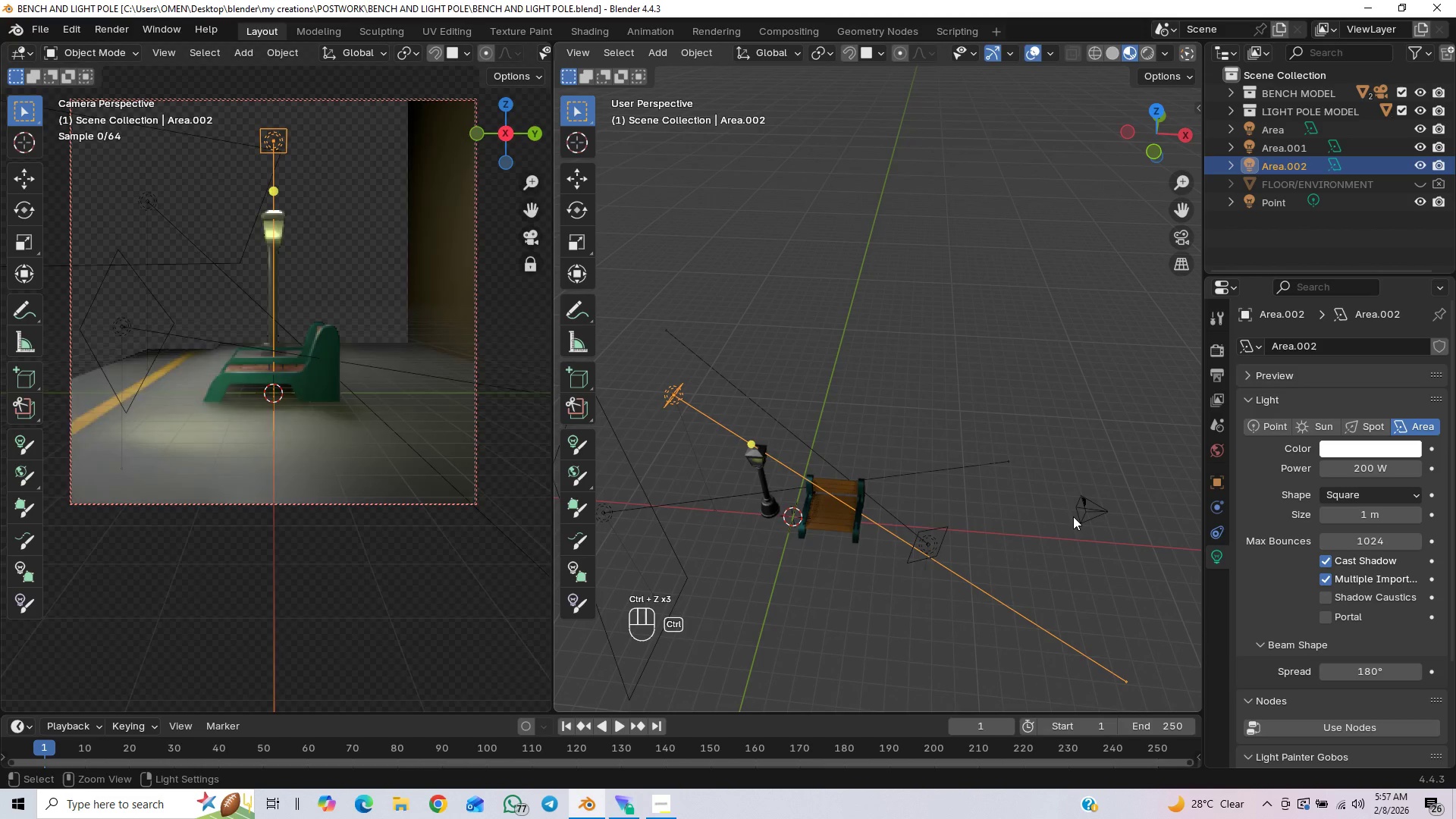 
key(Control+Z)
 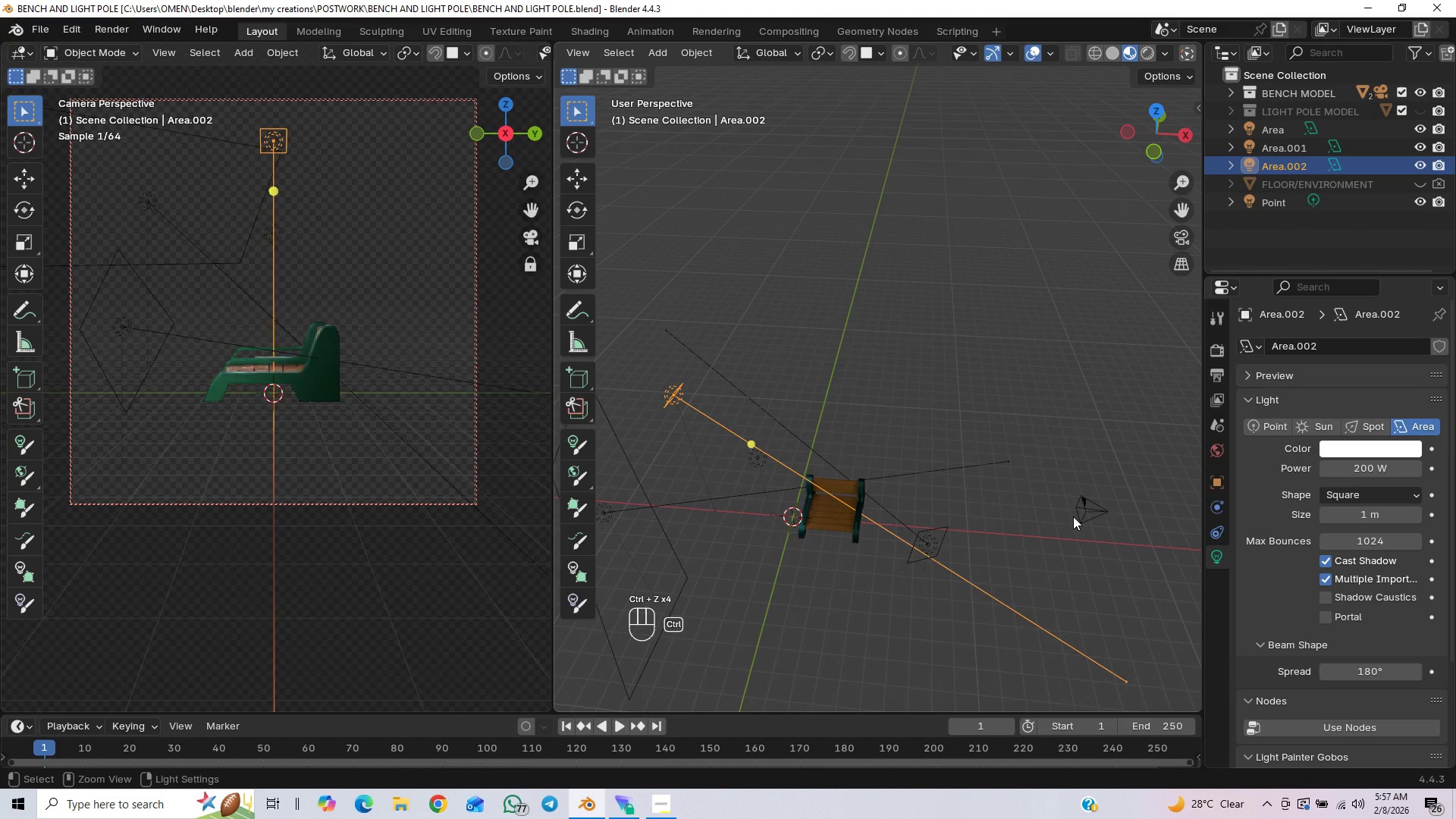 
key(Control+Z)
 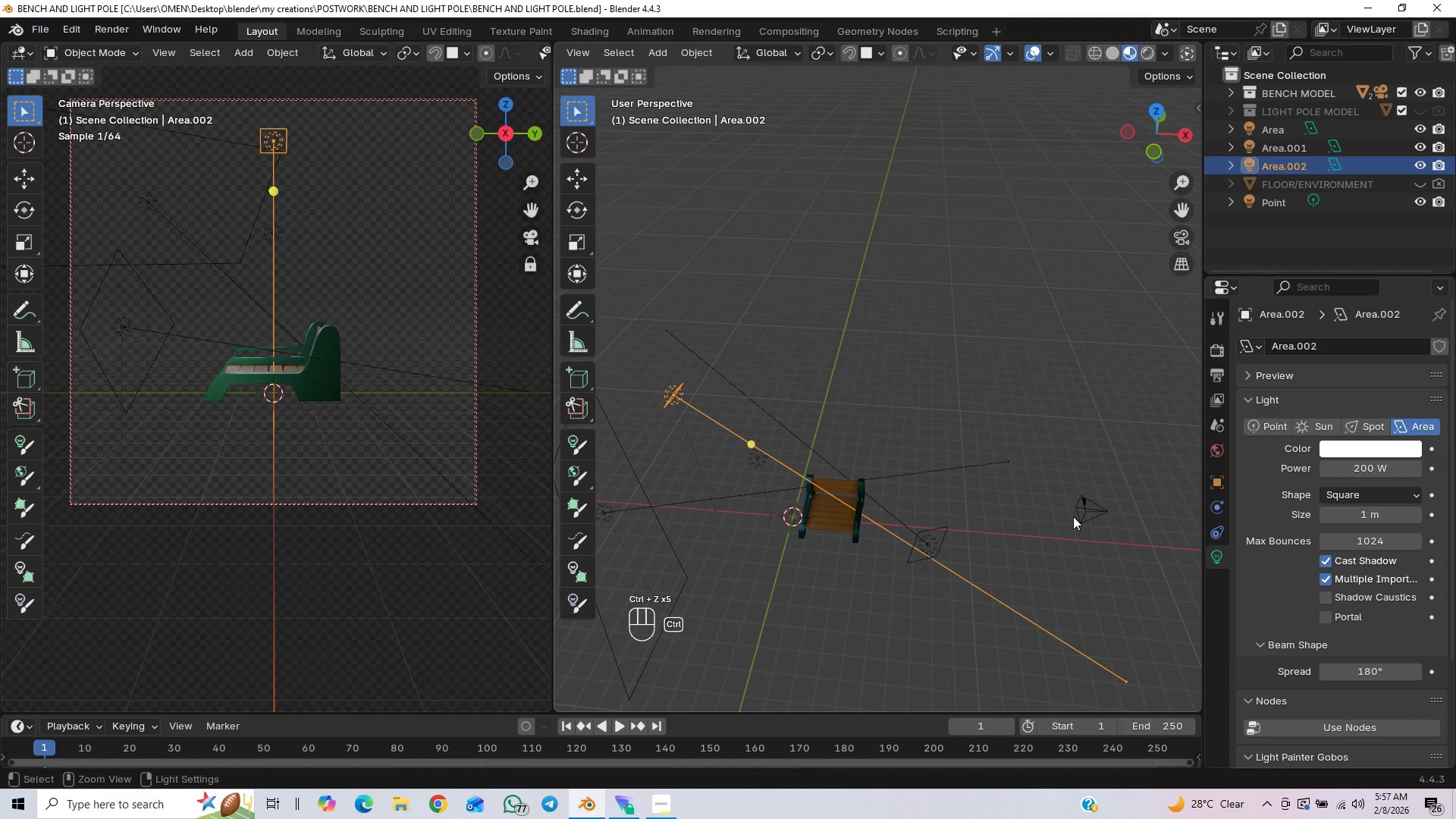 
key(Control+Z)
 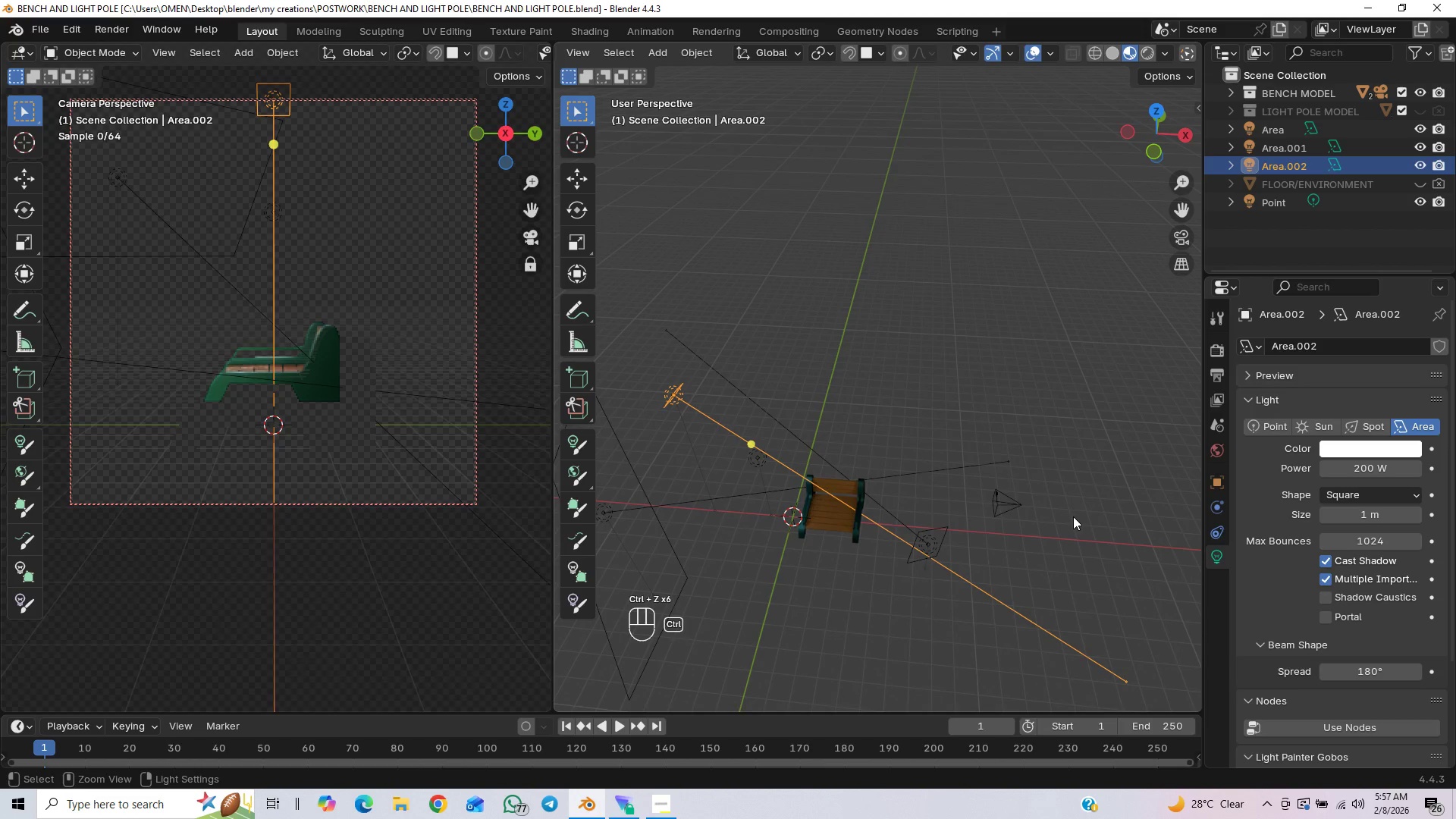 
key(Control+Z)
 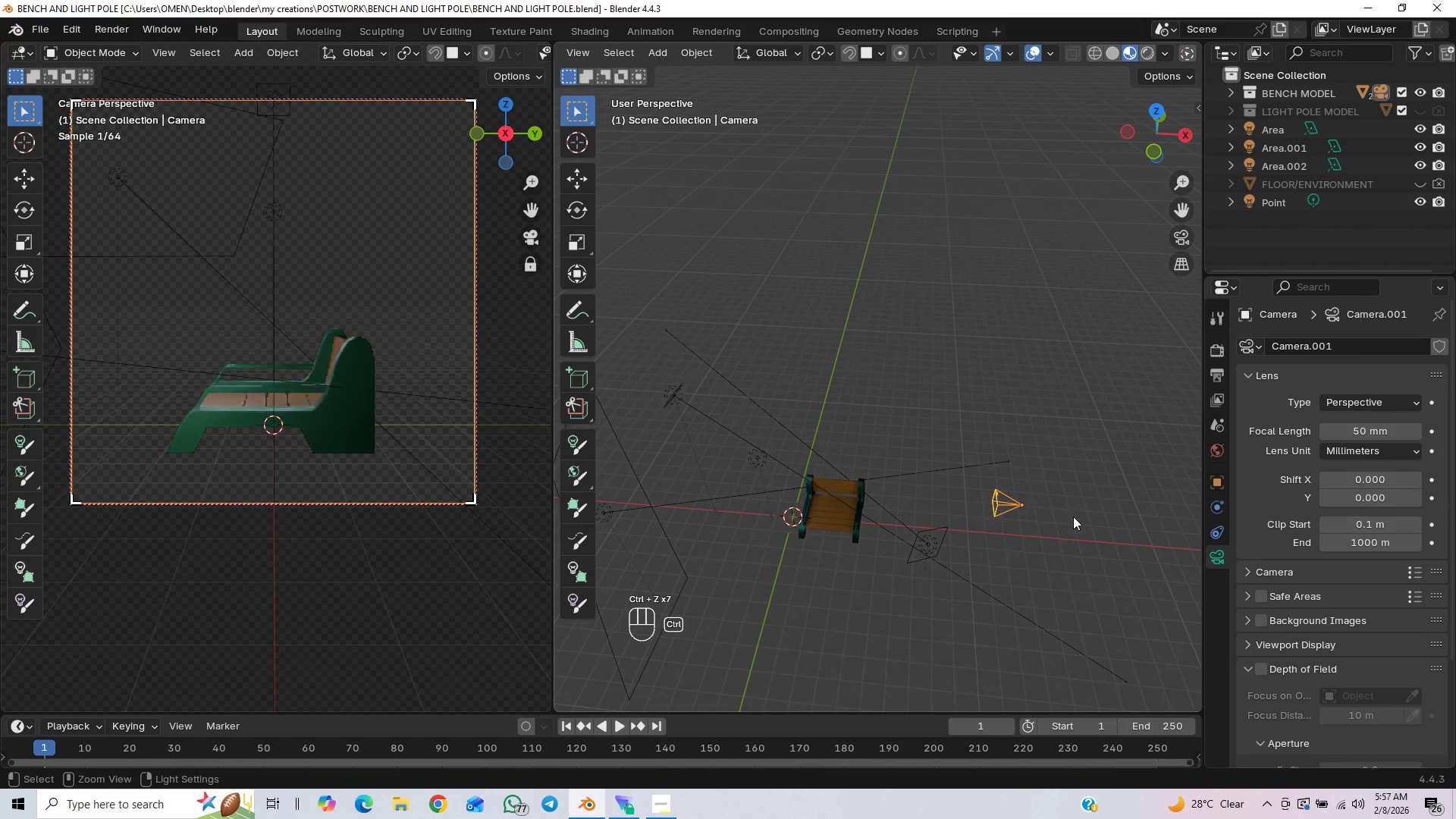 
key(Control+Z)
 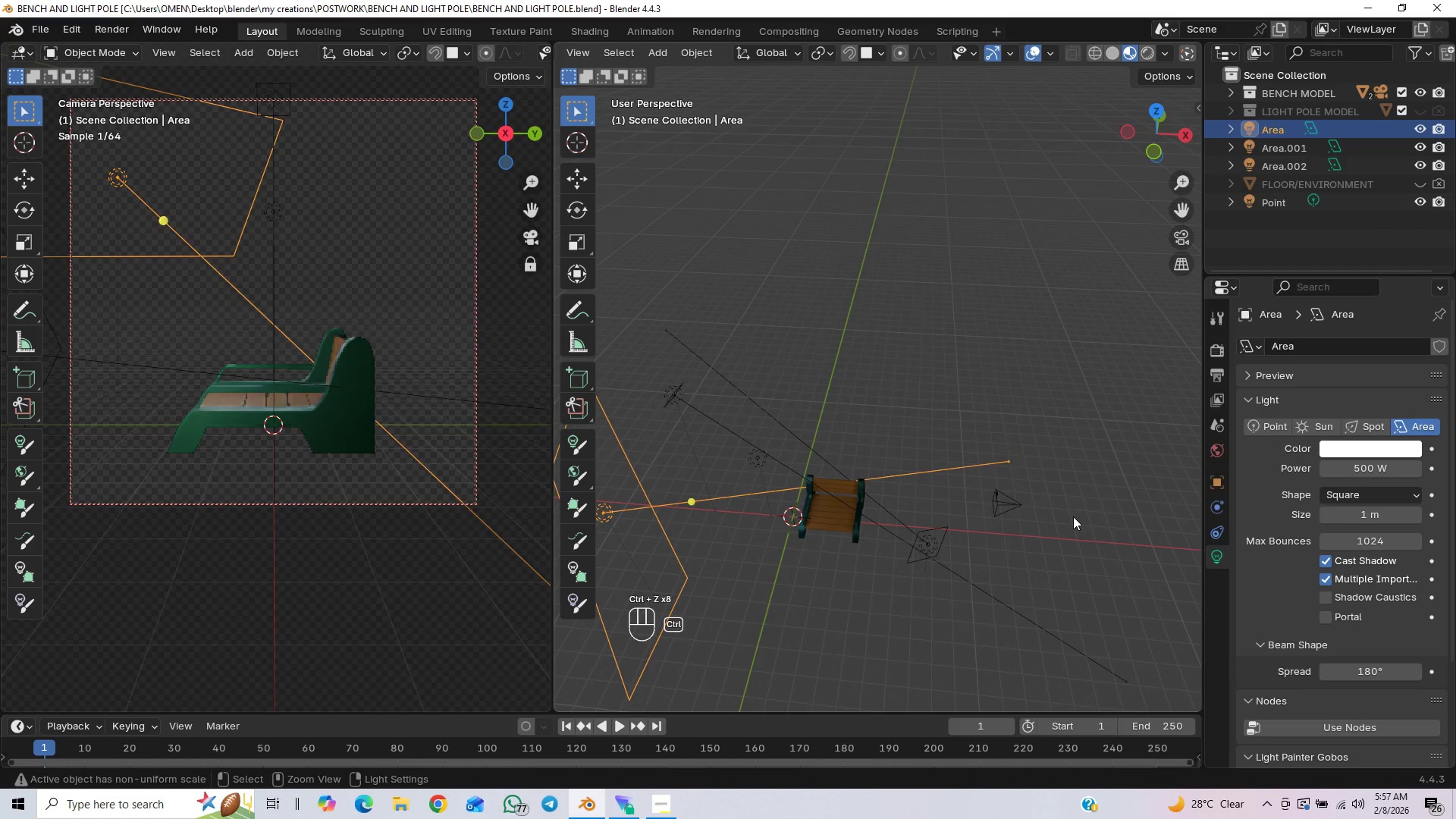 
key(Control+Z)
 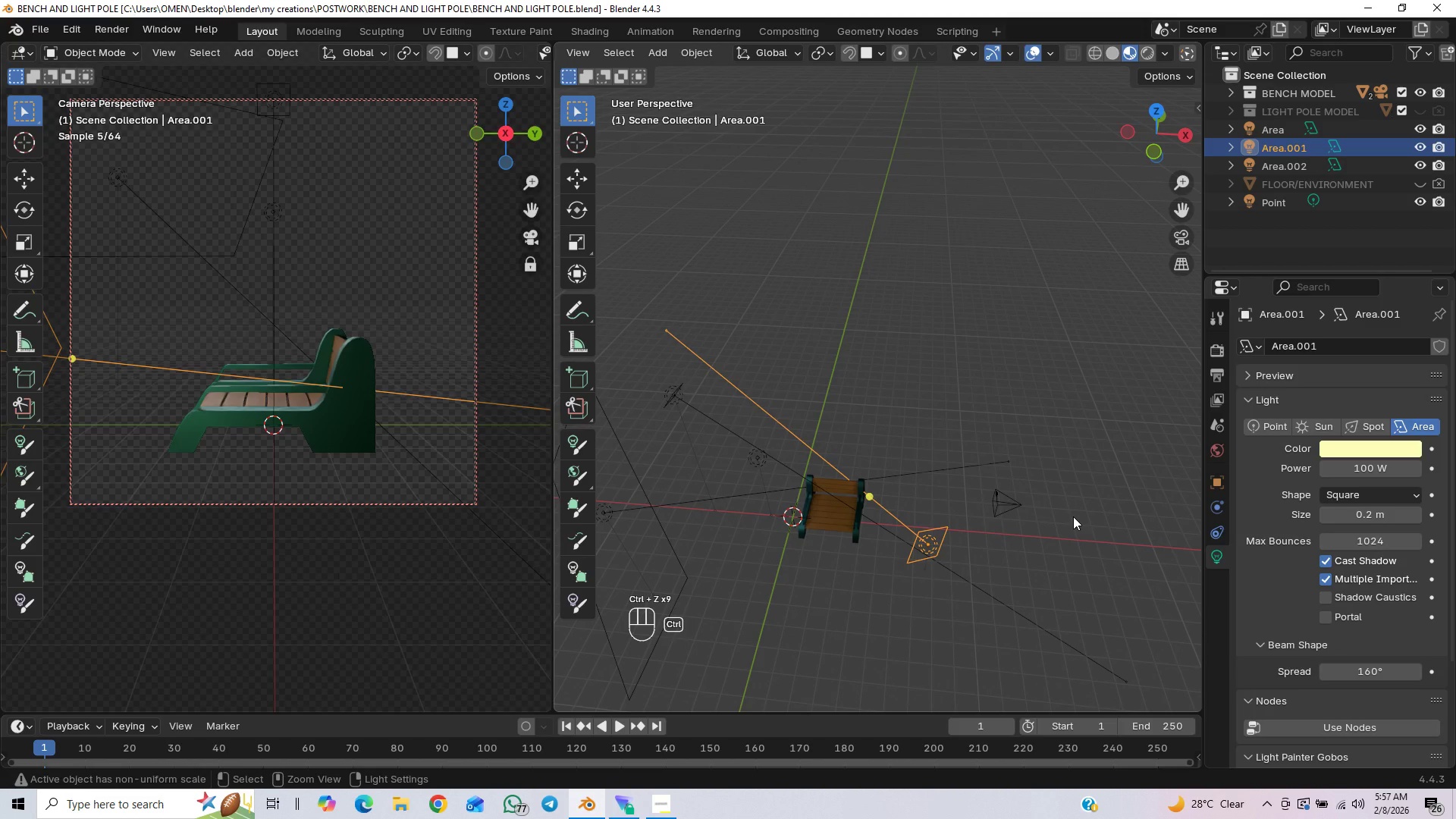 
key(Control+Z)
 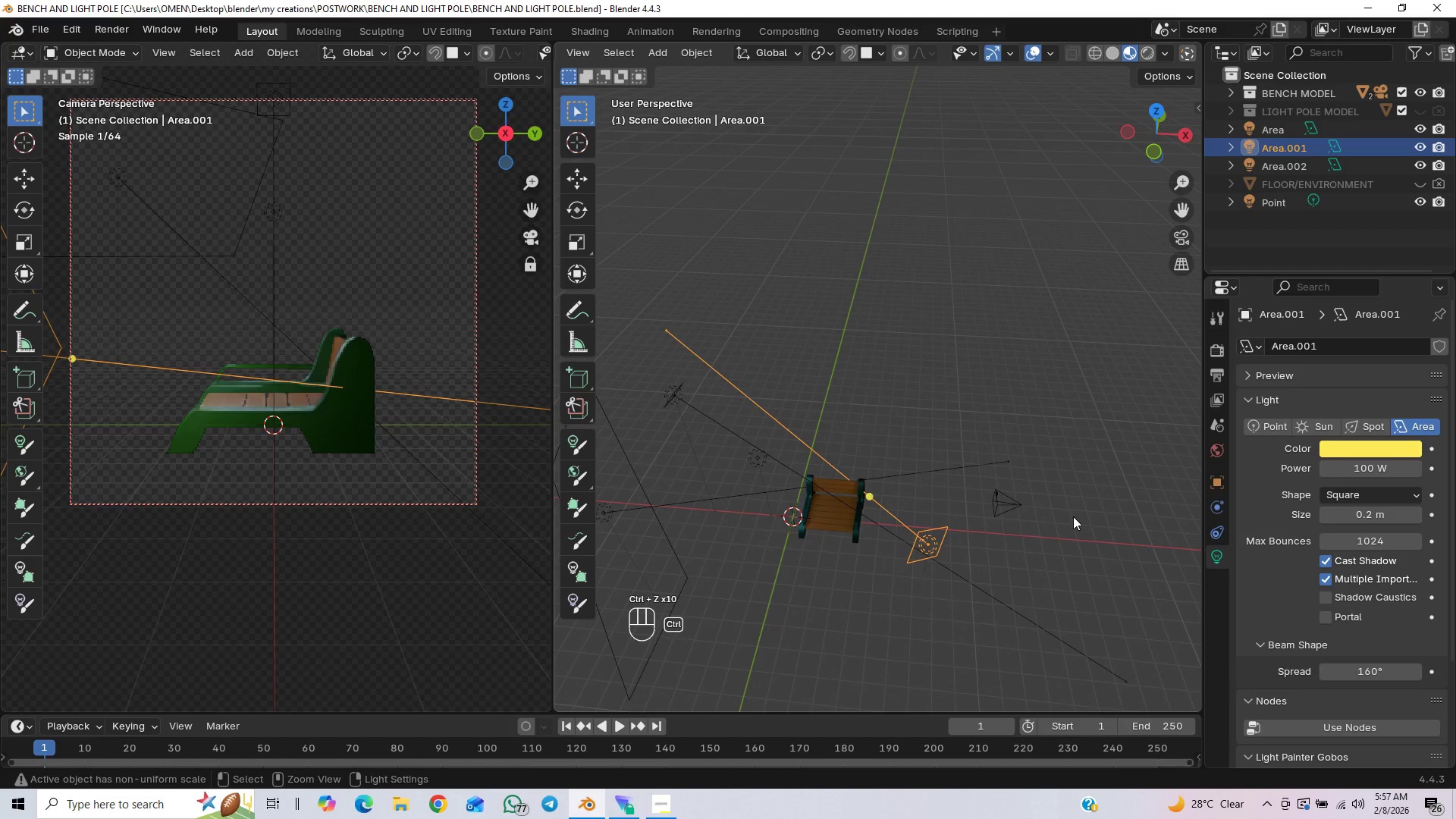 
key(Control+Z)
 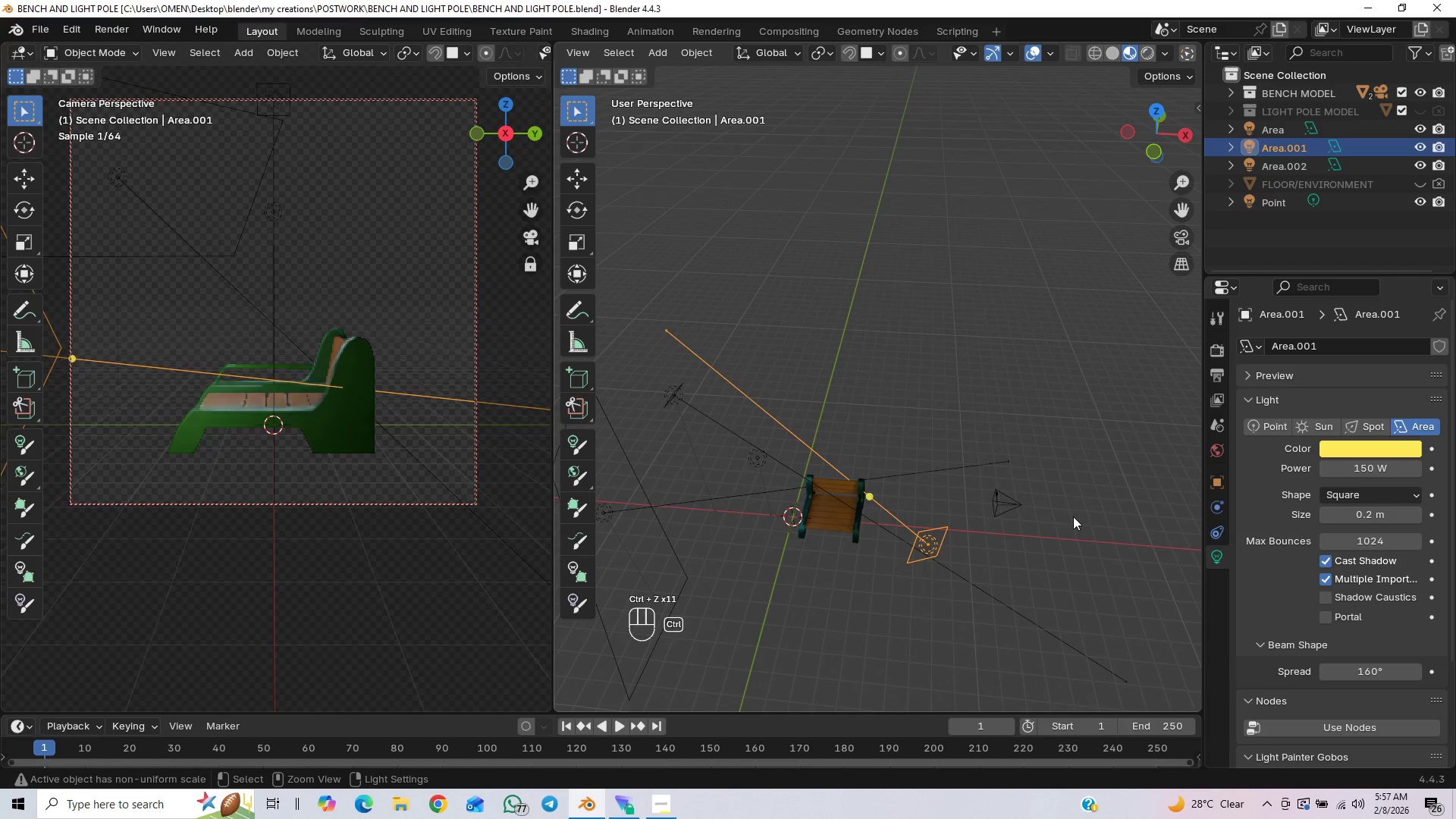 
key(Control+Z)
 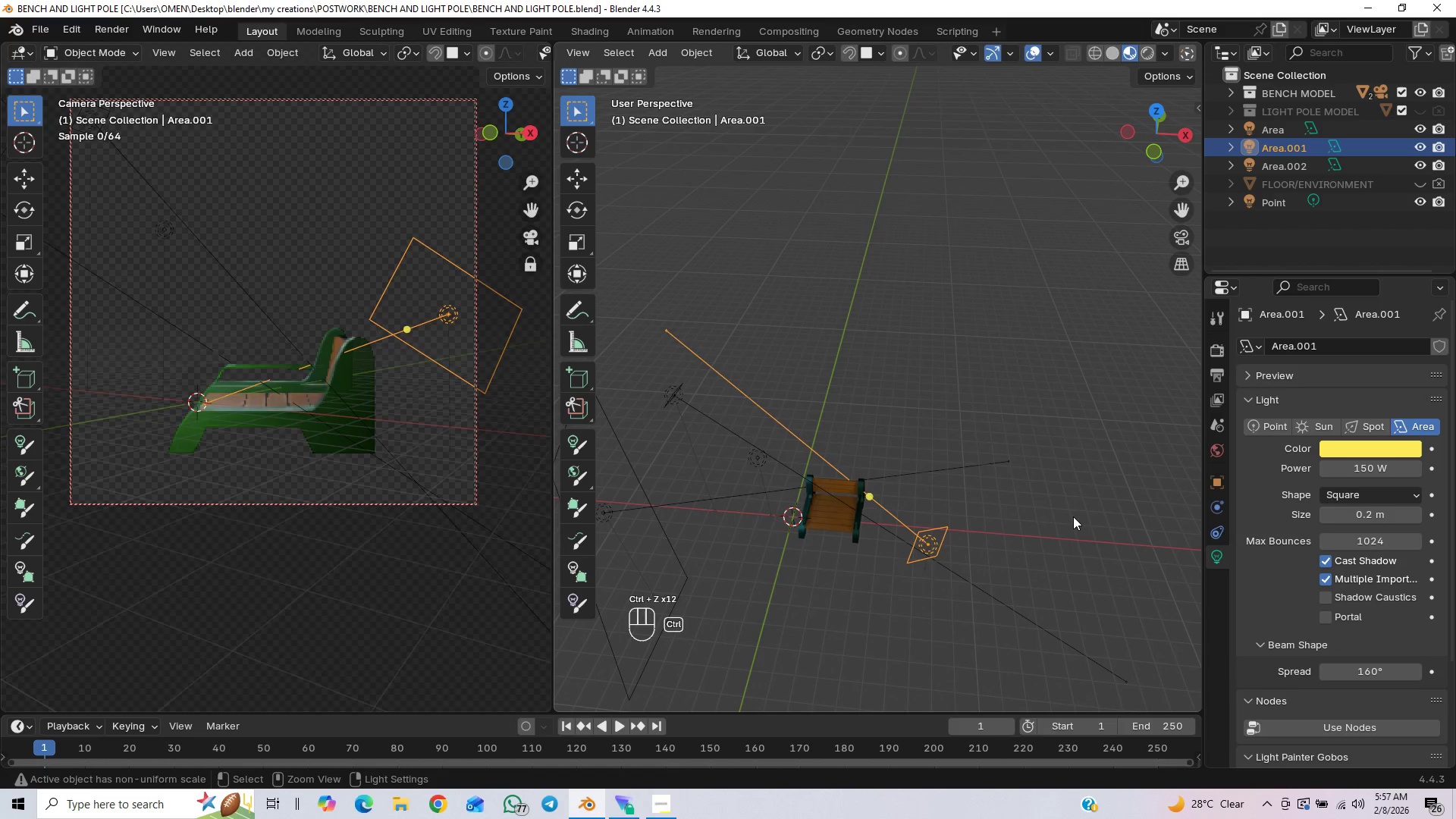 
key(Control+Z)
 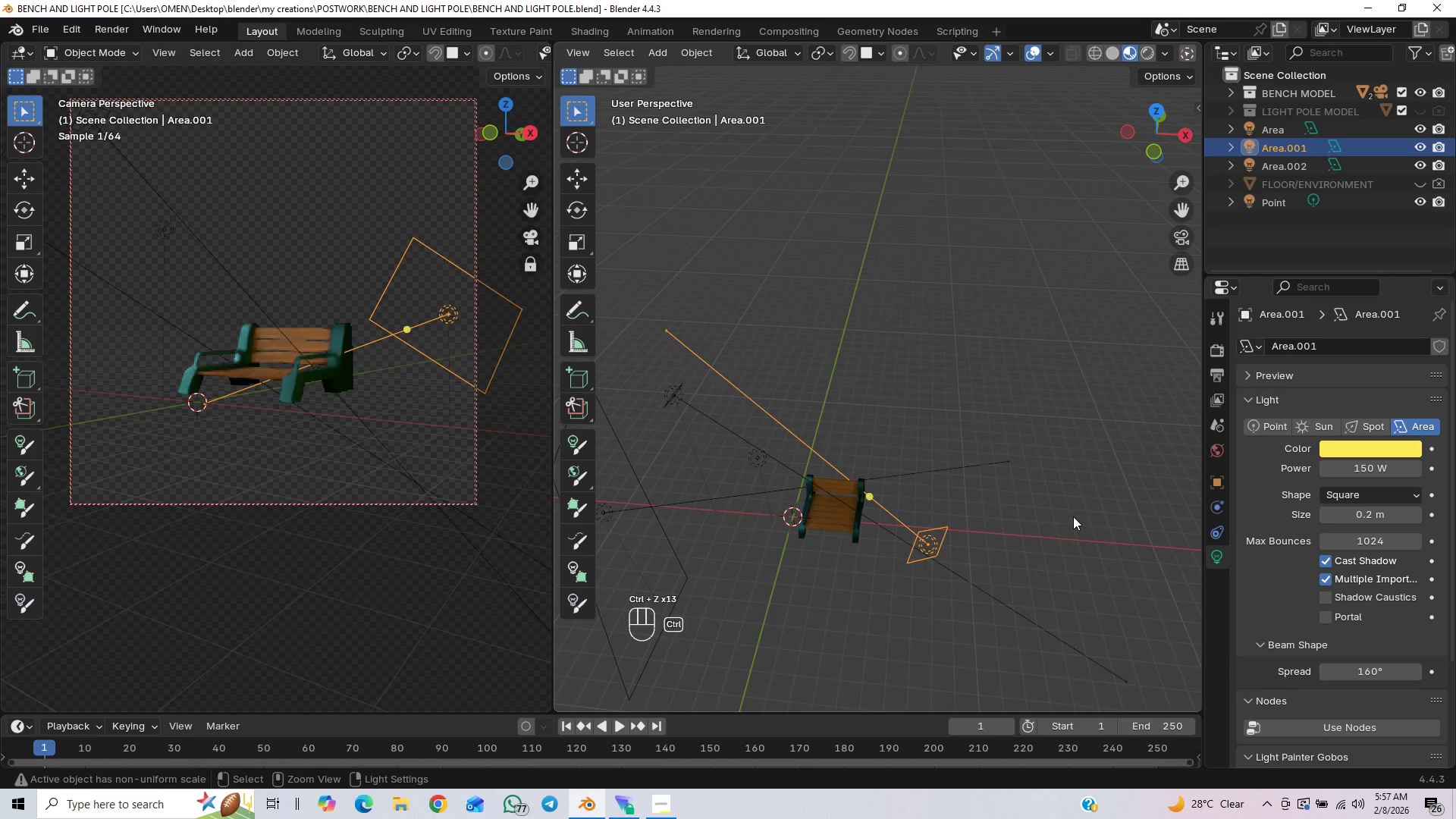 
key(Control+Z)
 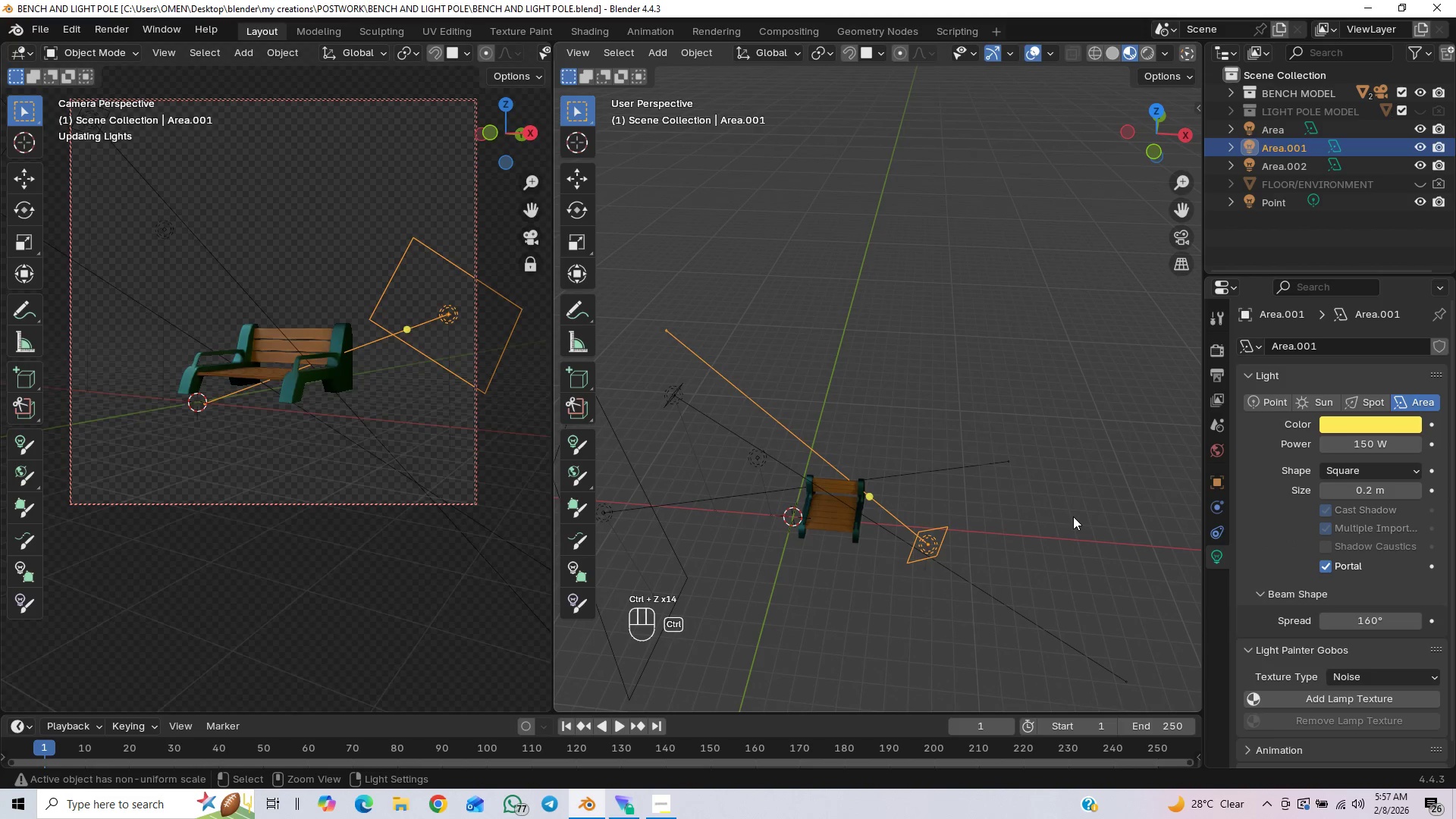 
key(Control+Z)
 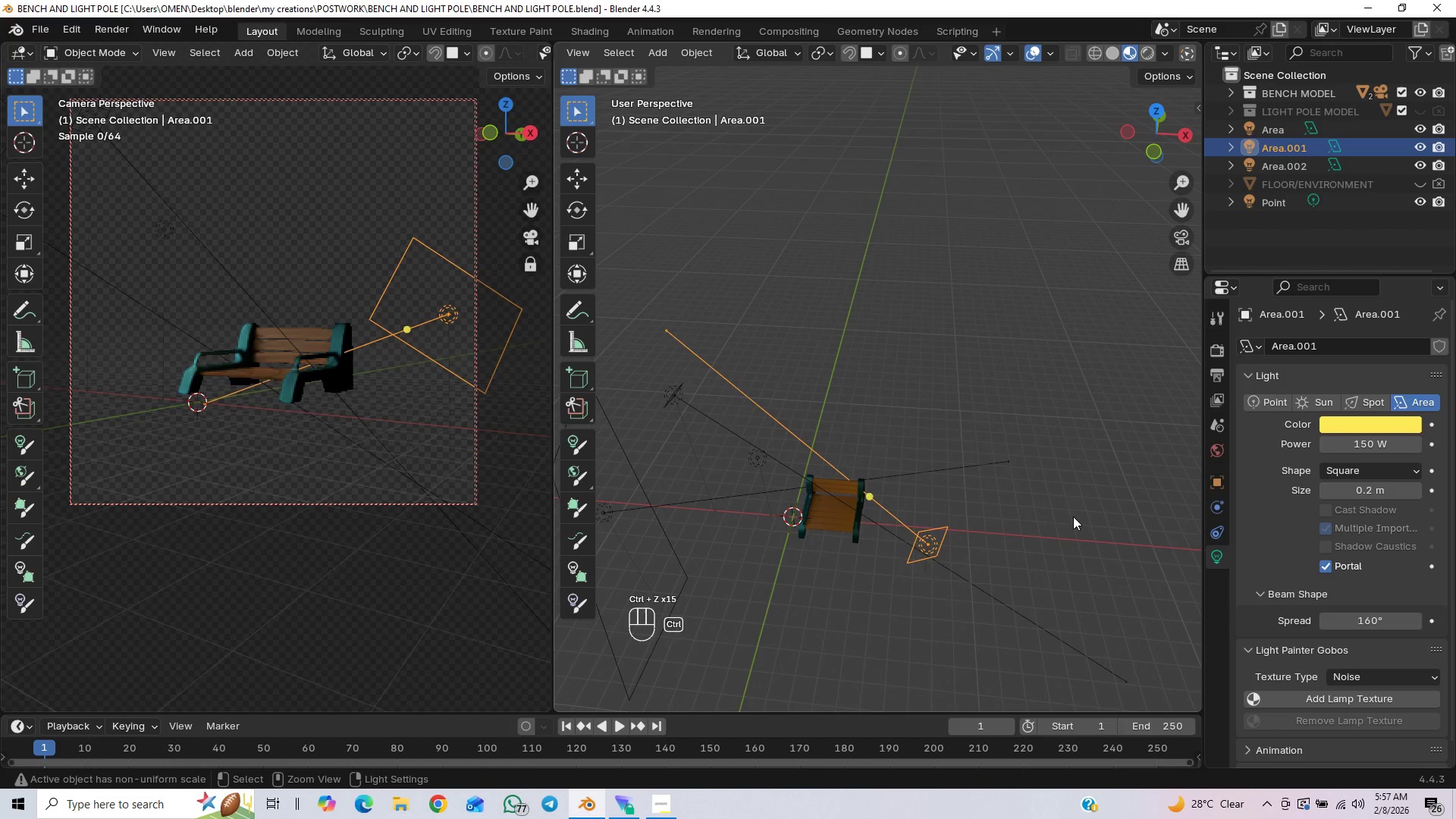 
key(Control+Z)
 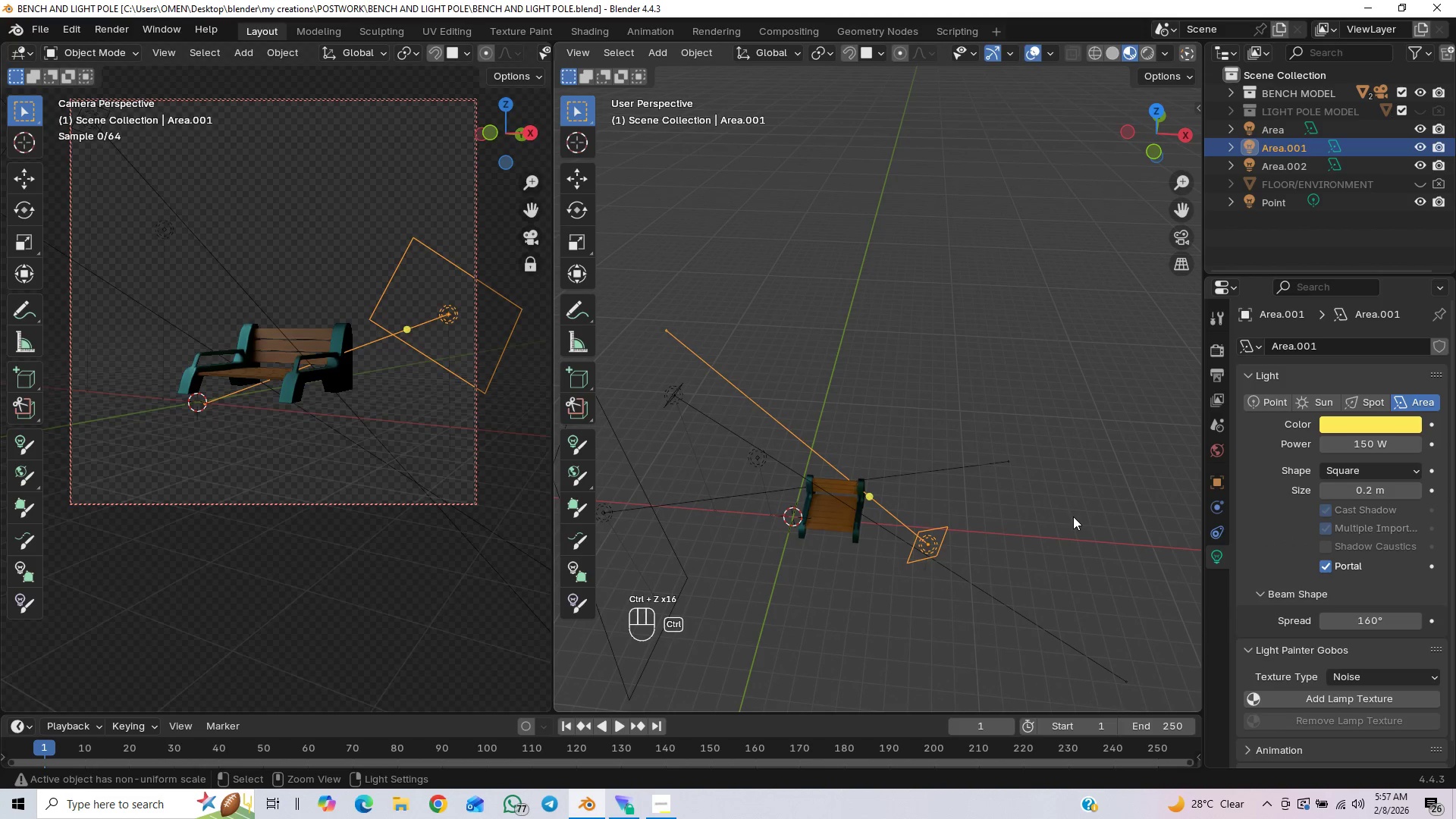 
key(Control+Z)
 